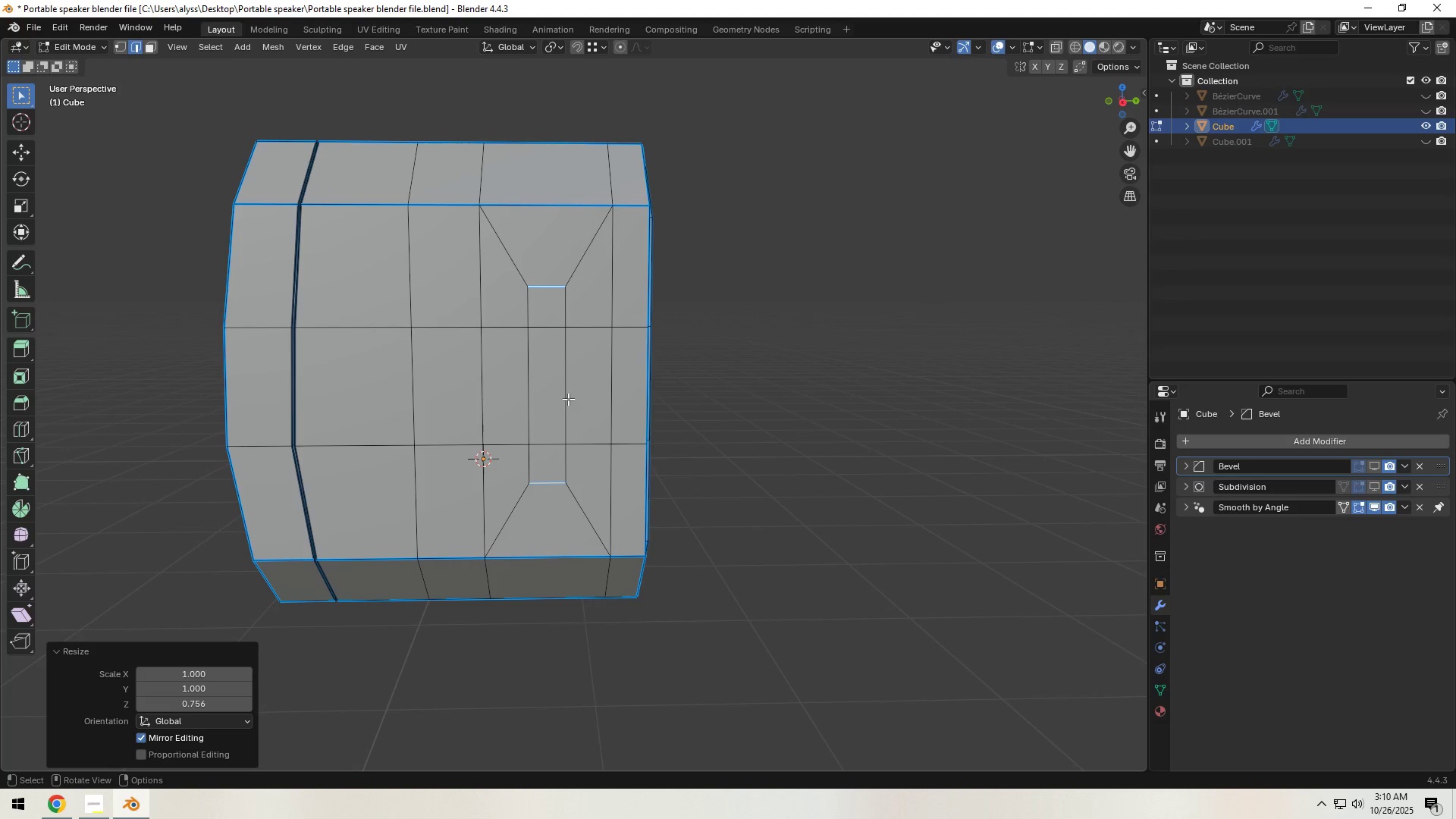 
hold_key(key=AltLeft, duration=1.42)
left_click([563, 400])
 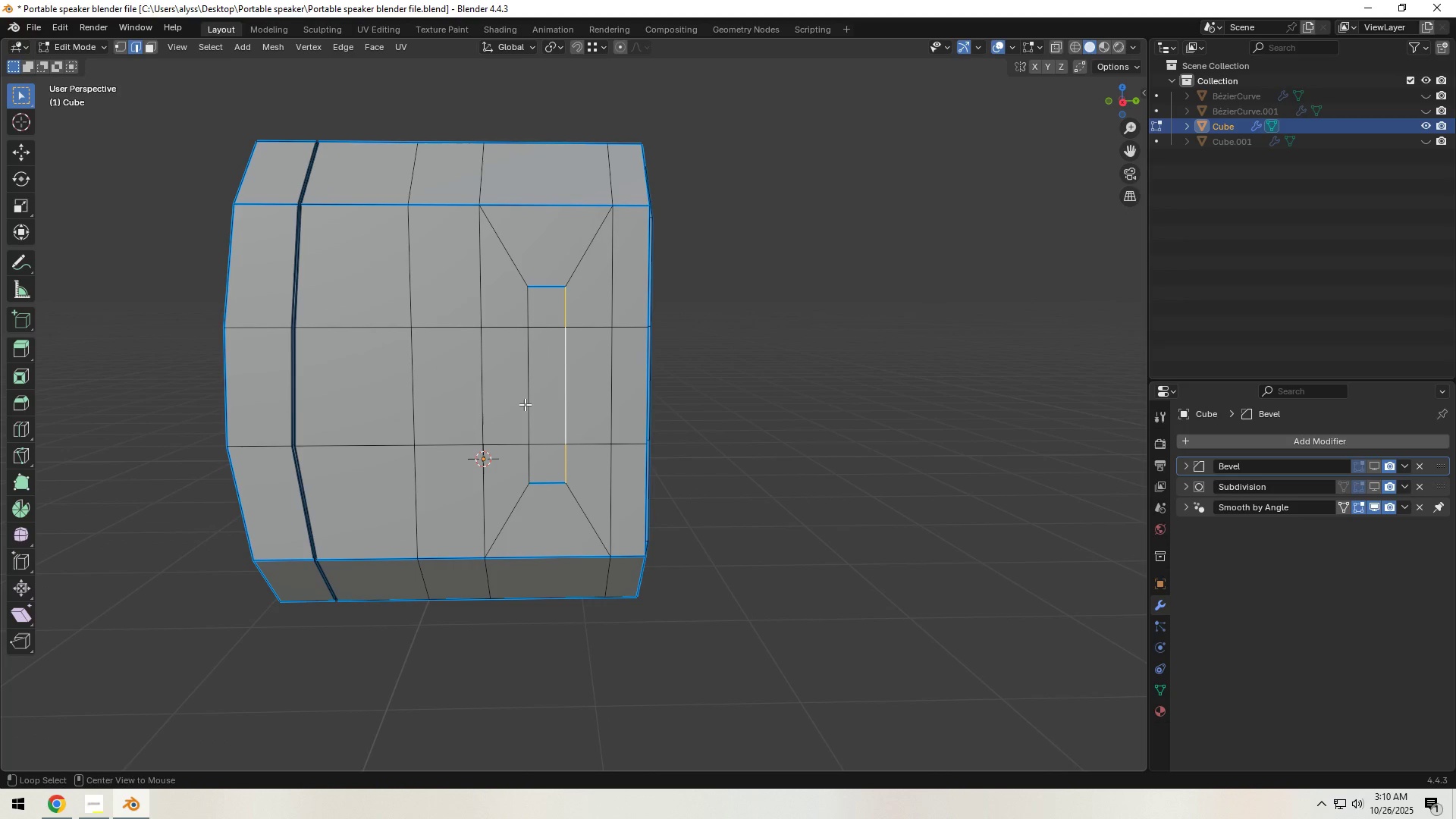 
hold_key(key=ShiftLeft, duration=0.43)
left_click([525, 404])
 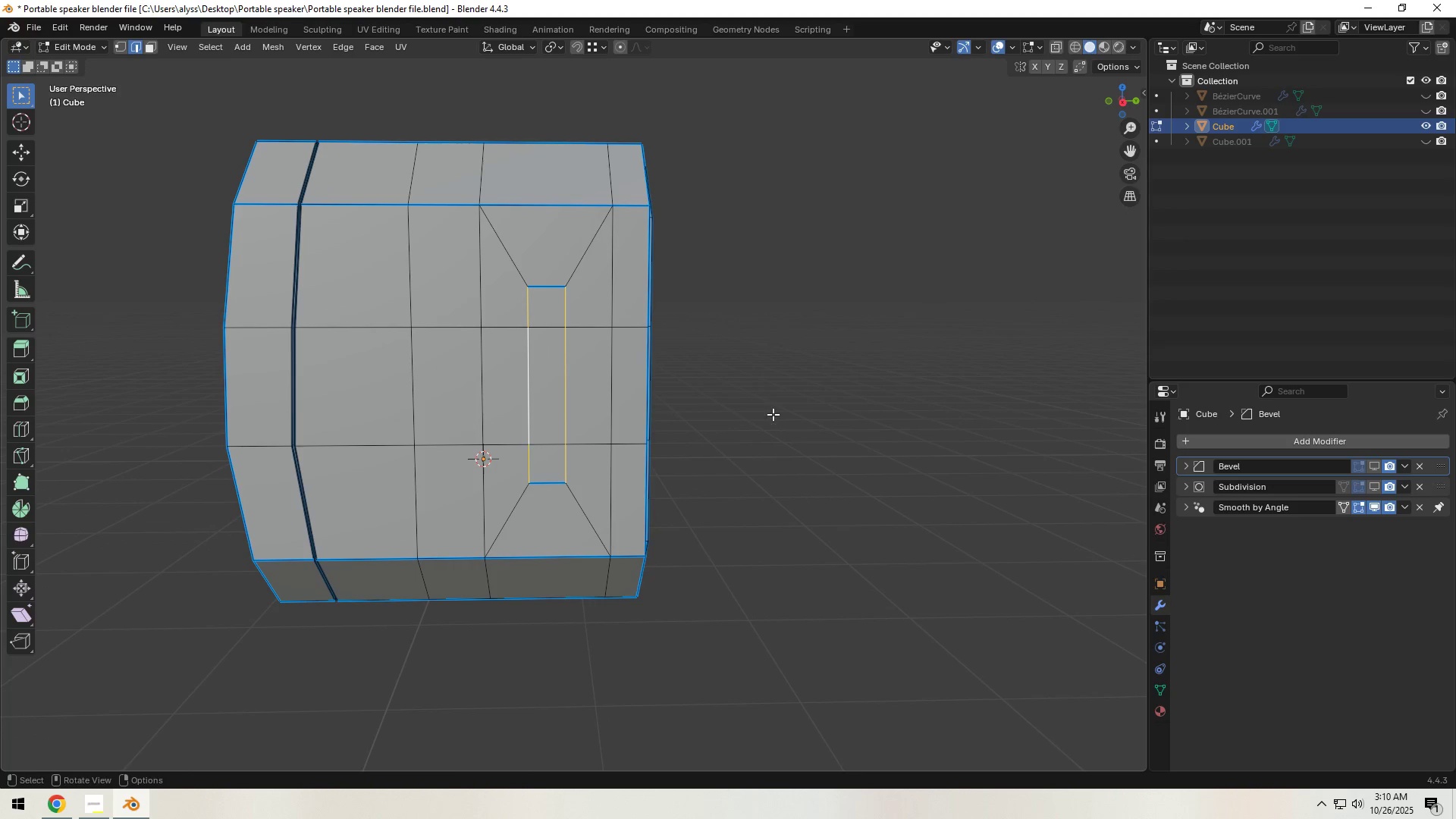 
type(sxy)
 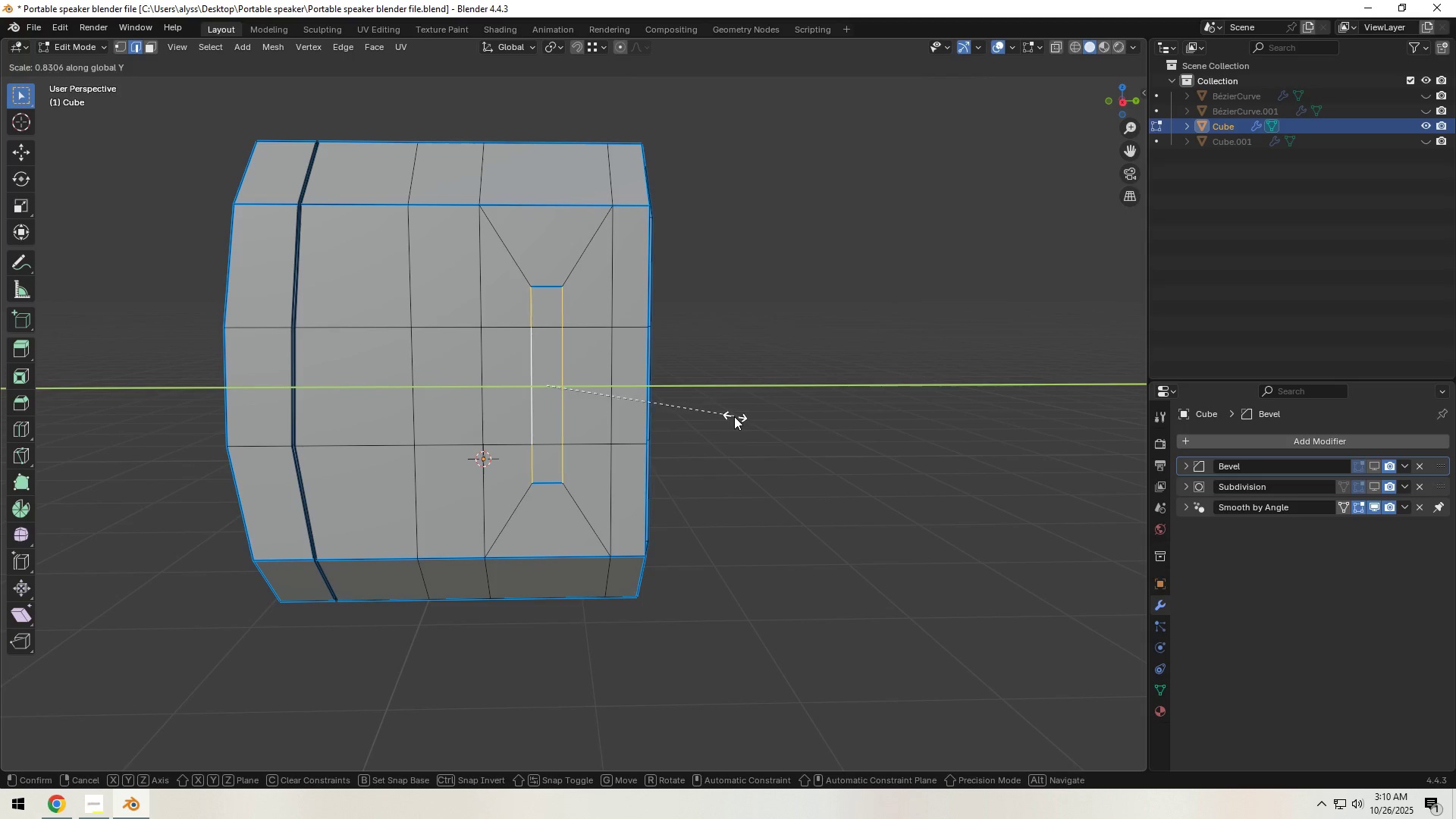 
left_click([731, 416])
 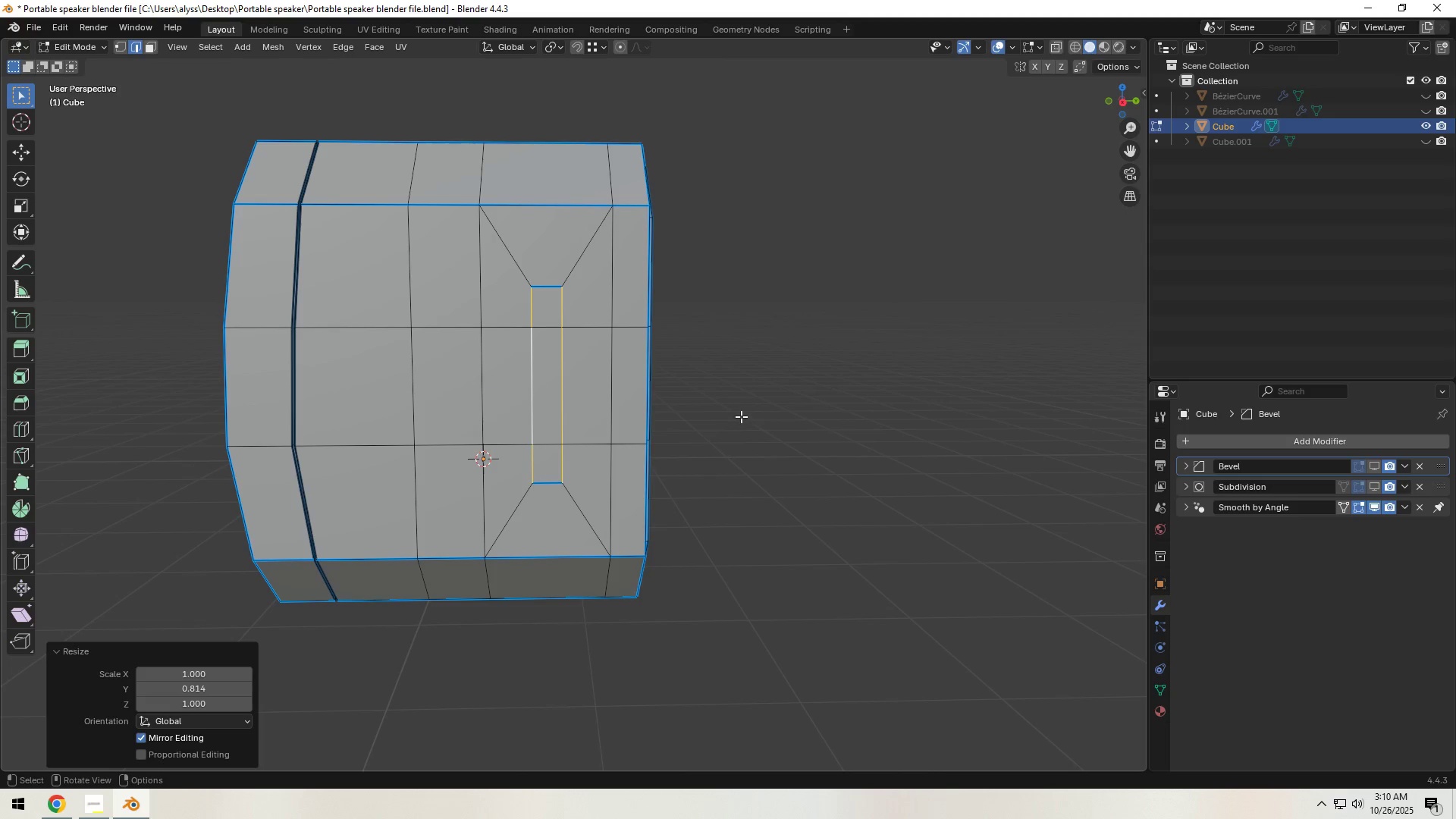 
scroll: coordinate [761, 416], scroll_direction: down, amount: 3.0
 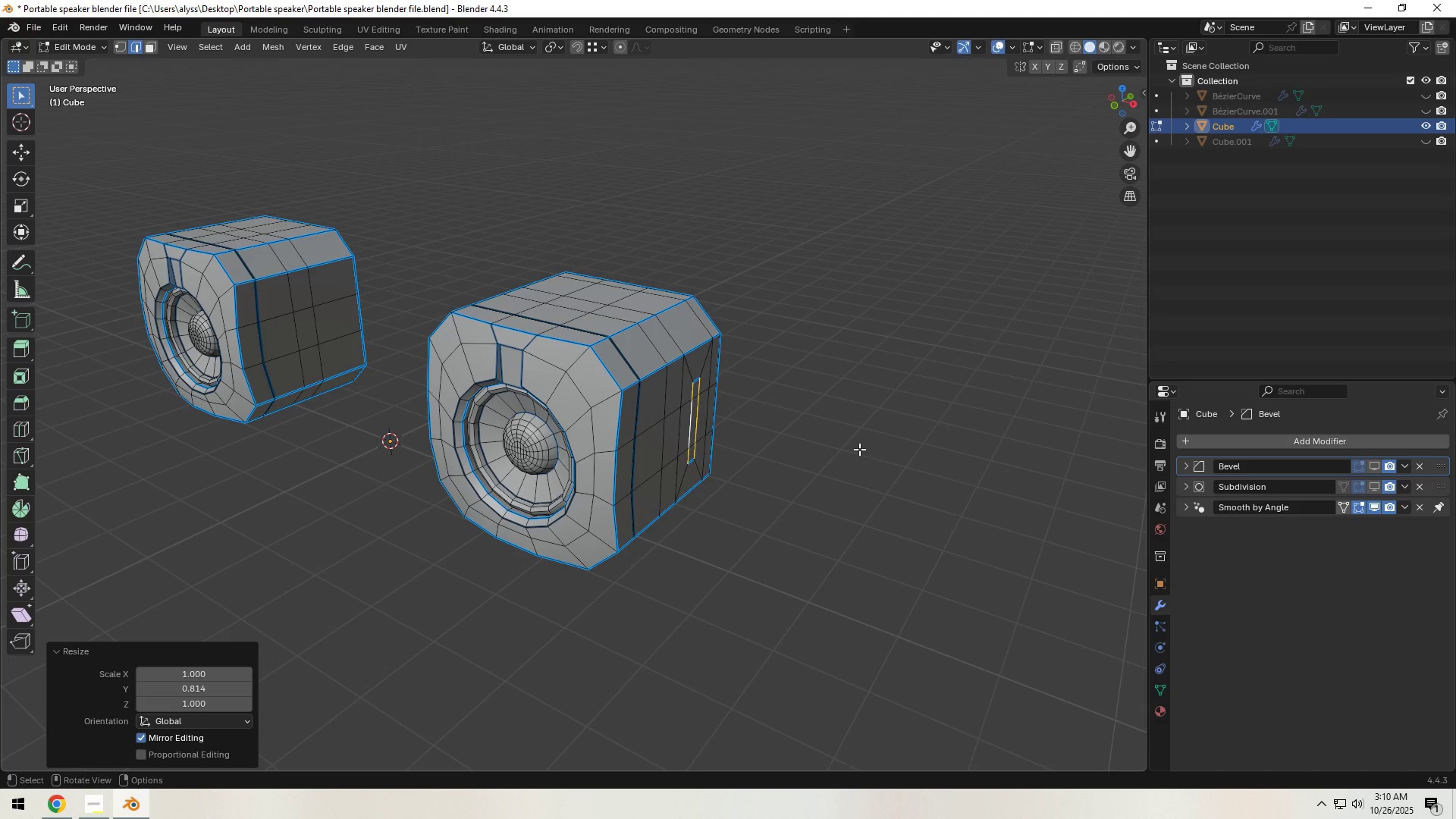 
wait(6.46)
 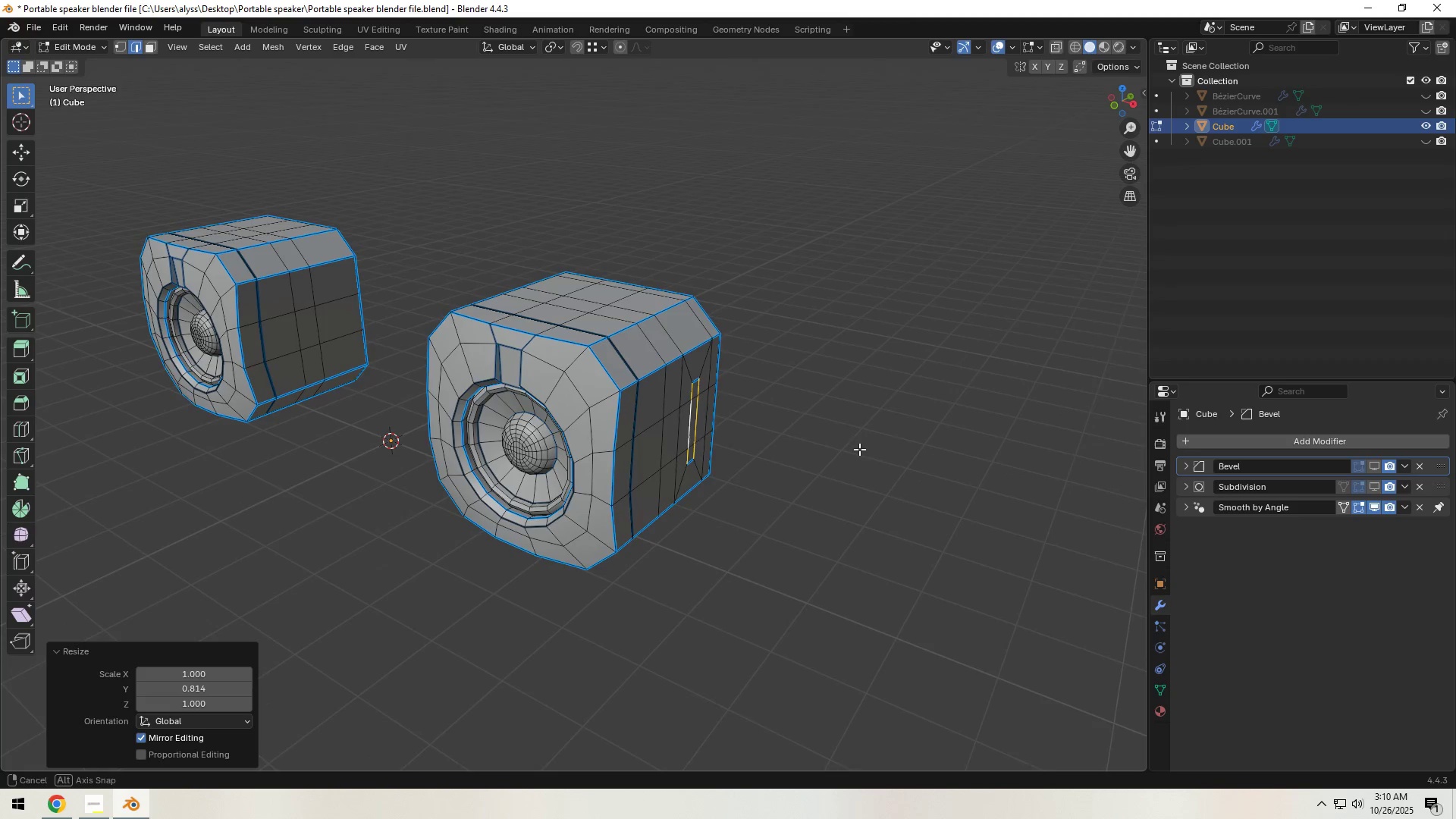 
left_click([859, 449])
 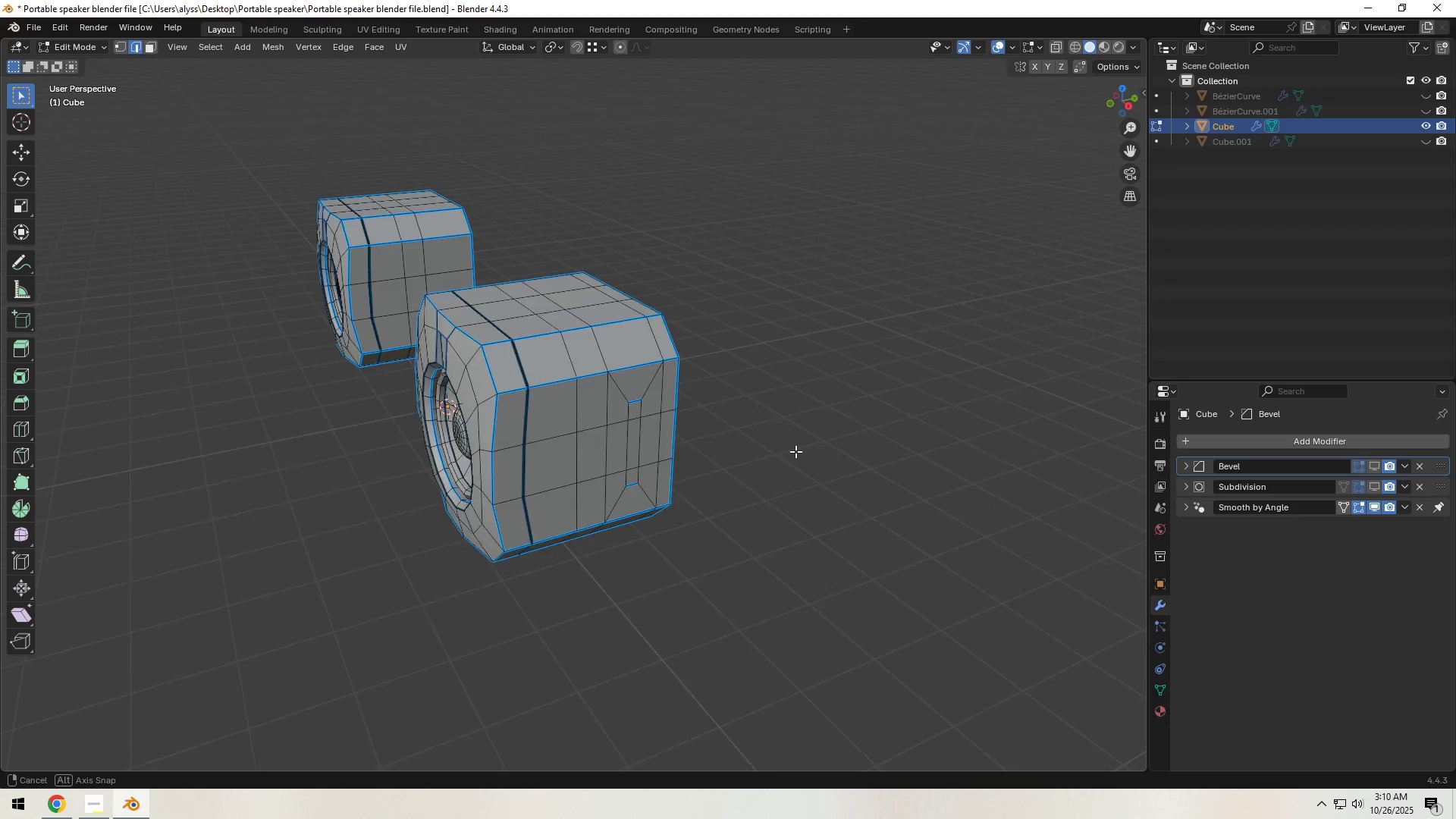 
scroll: coordinate [720, 452], scroll_direction: up, amount: 4.0
 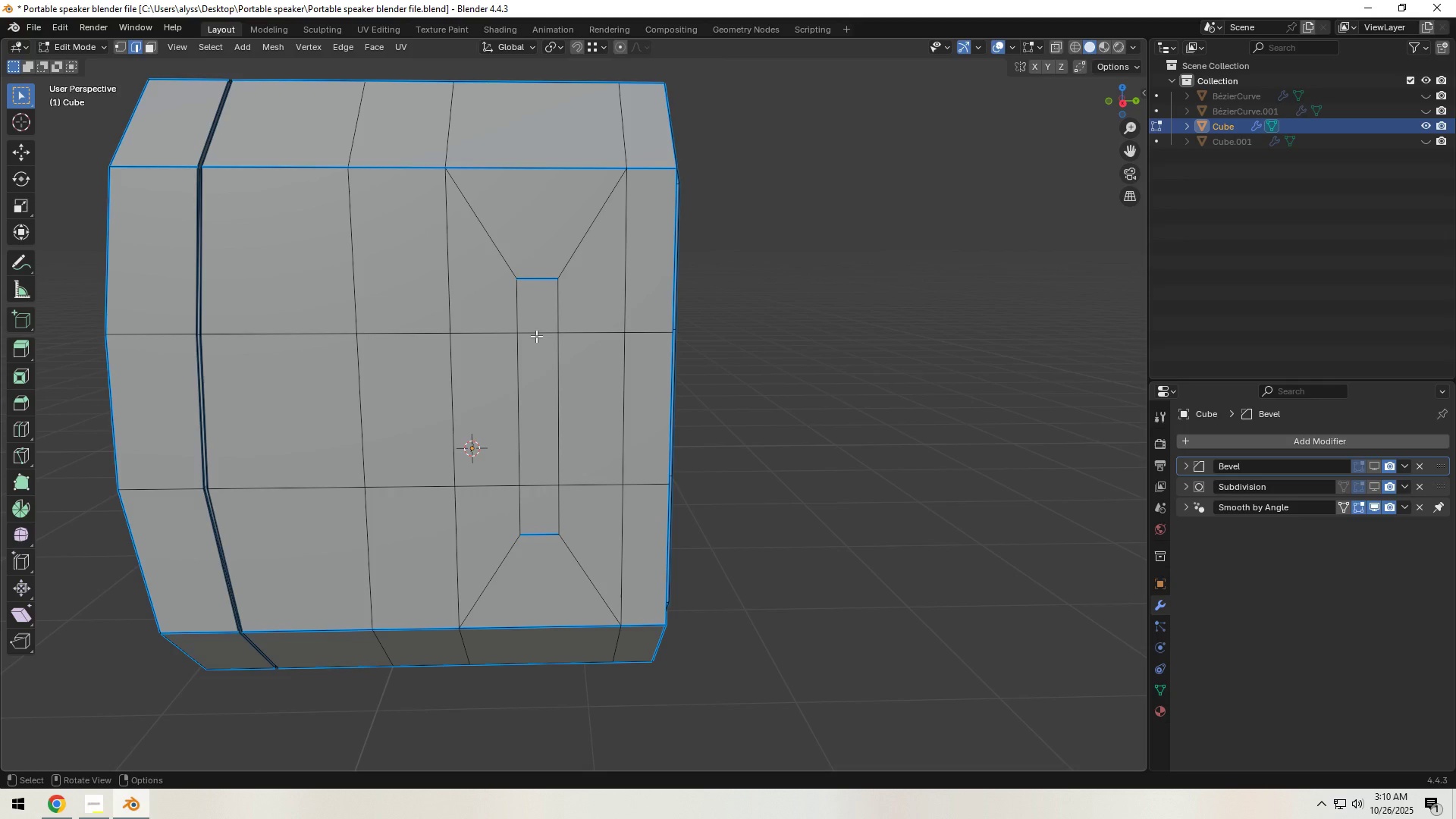 
left_click([536, 336])
 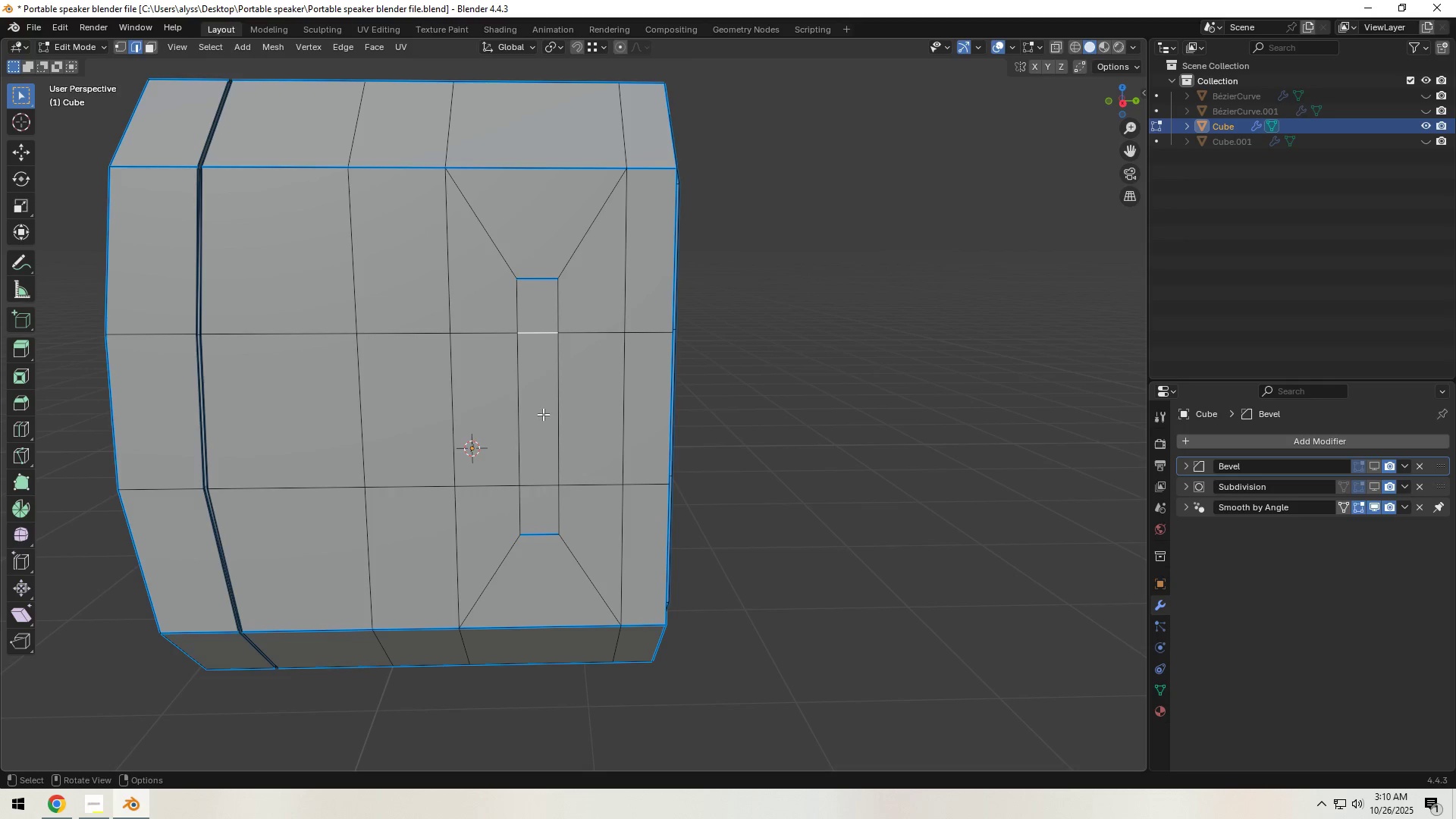 
hold_key(key=ShiftLeft, duration=0.46)
left_click([542, 489])
 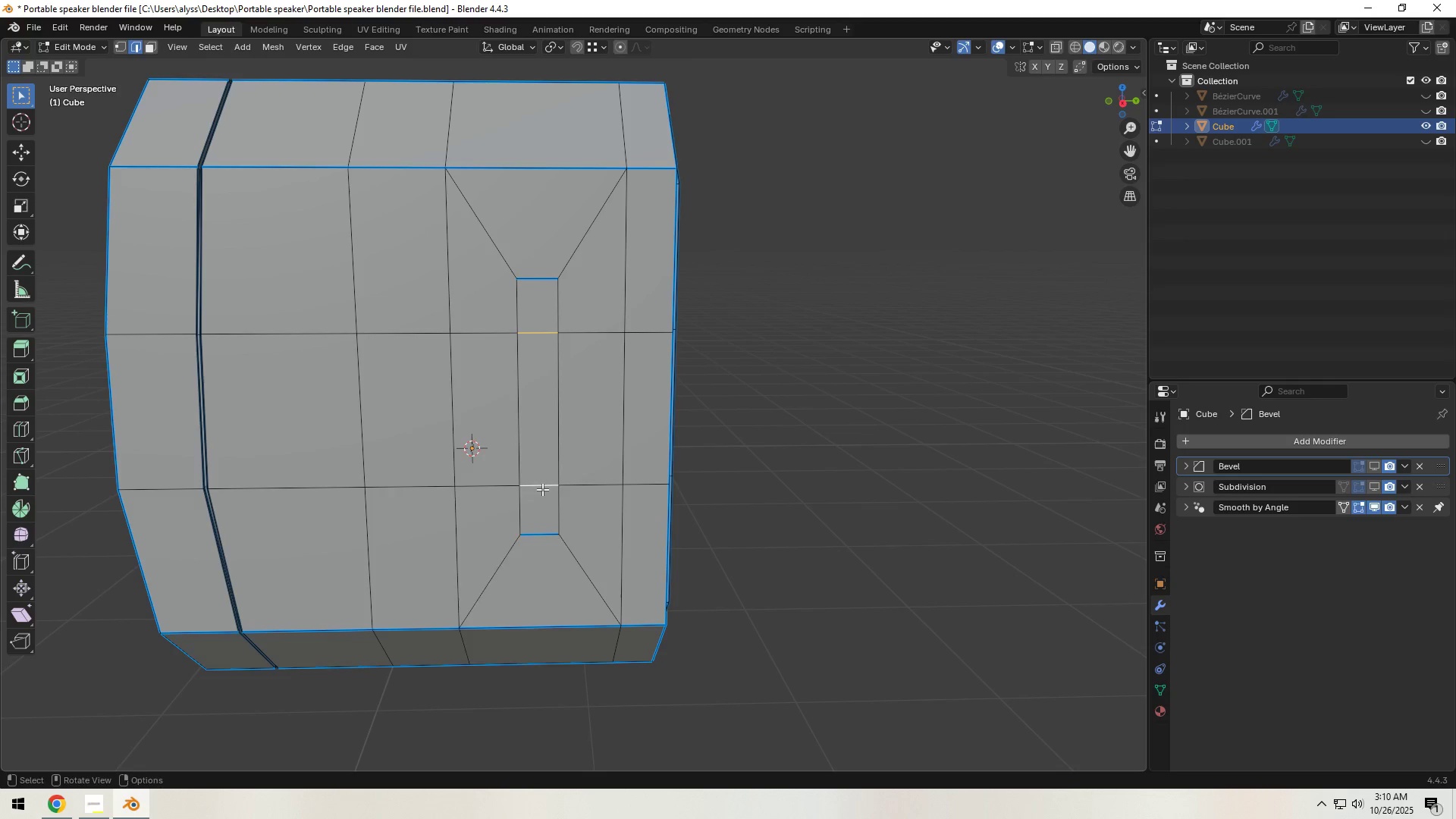 
key(X)
 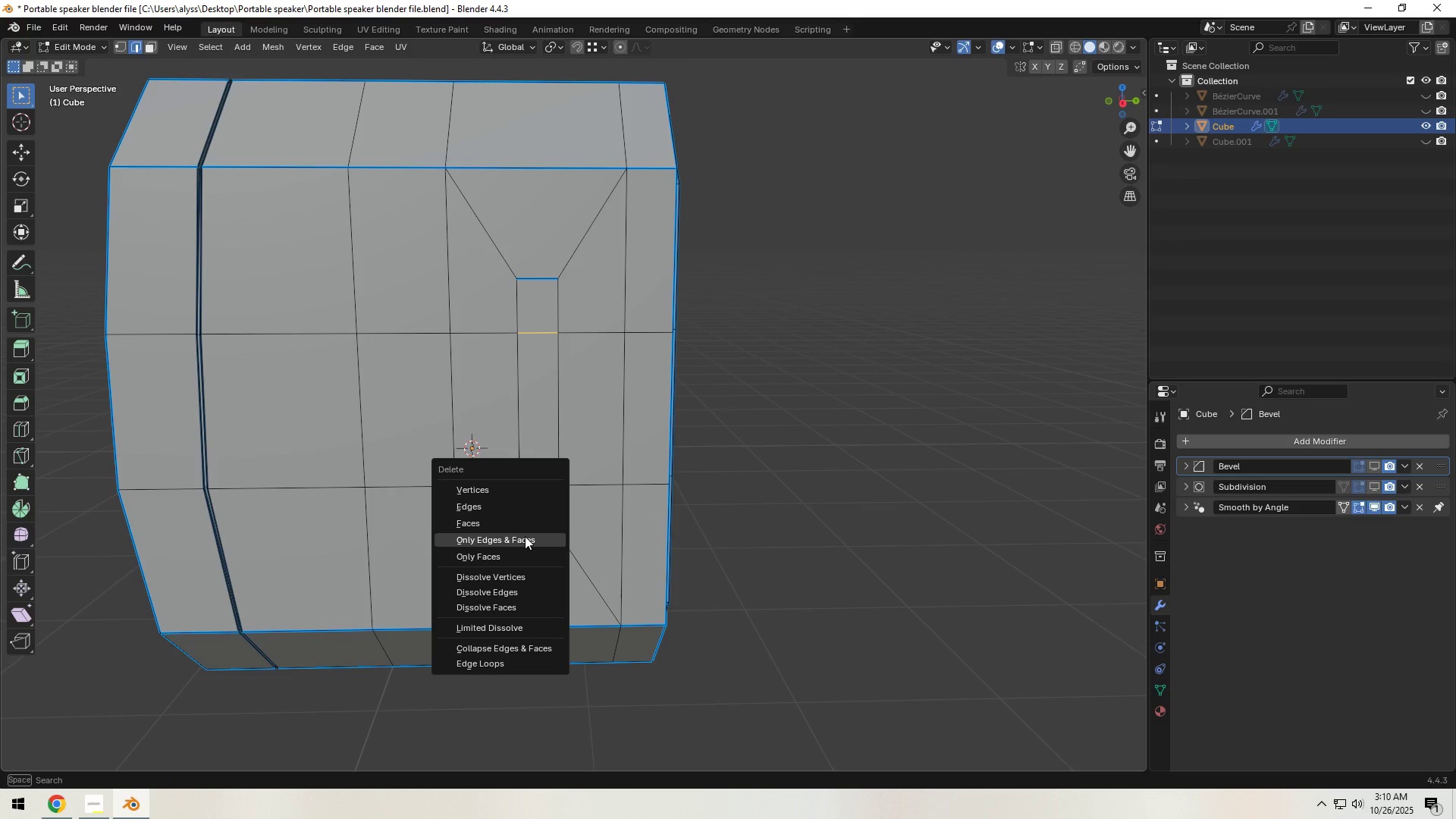 
left_click([525, 536])
 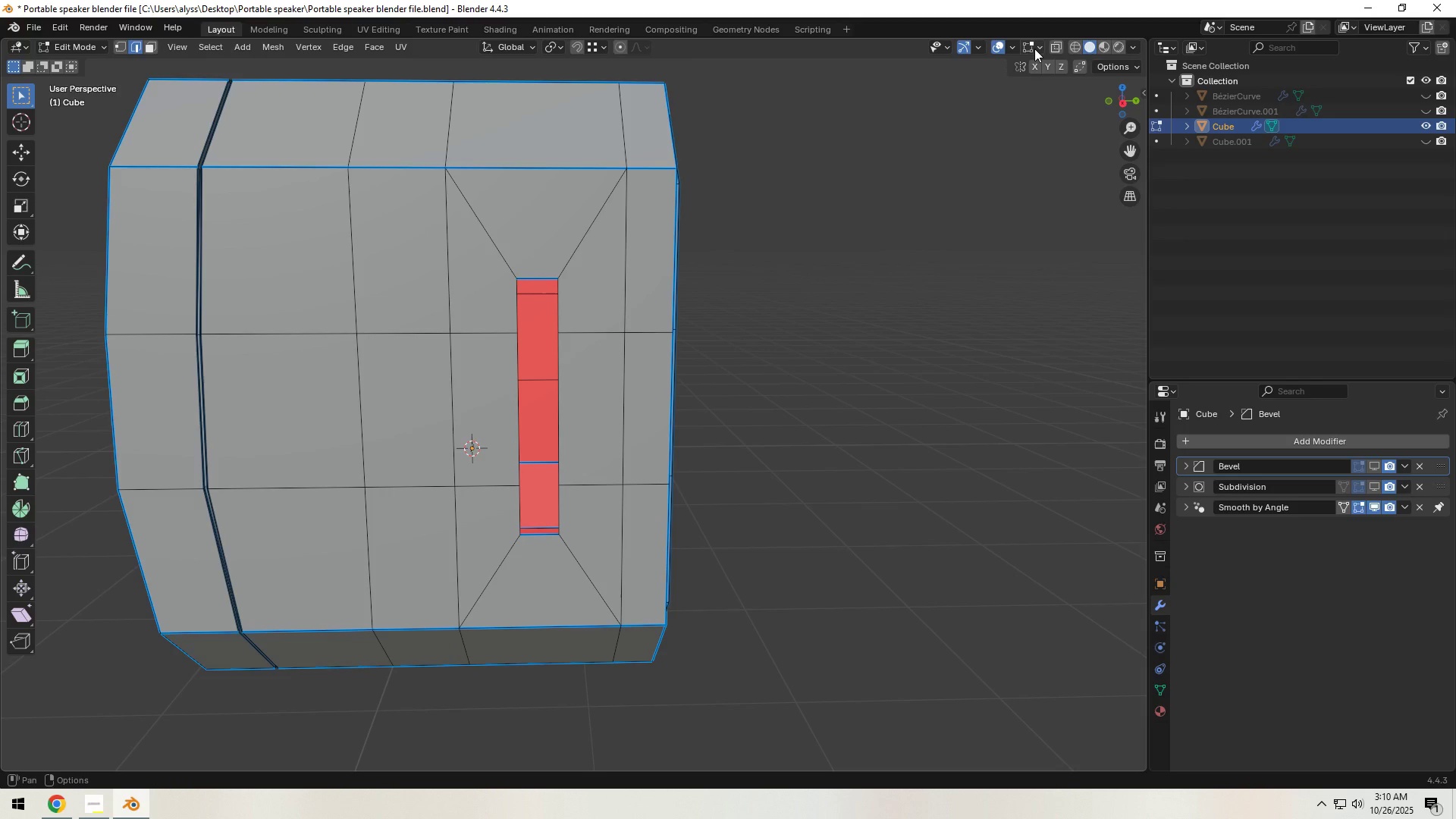 
left_click([1036, 49])
 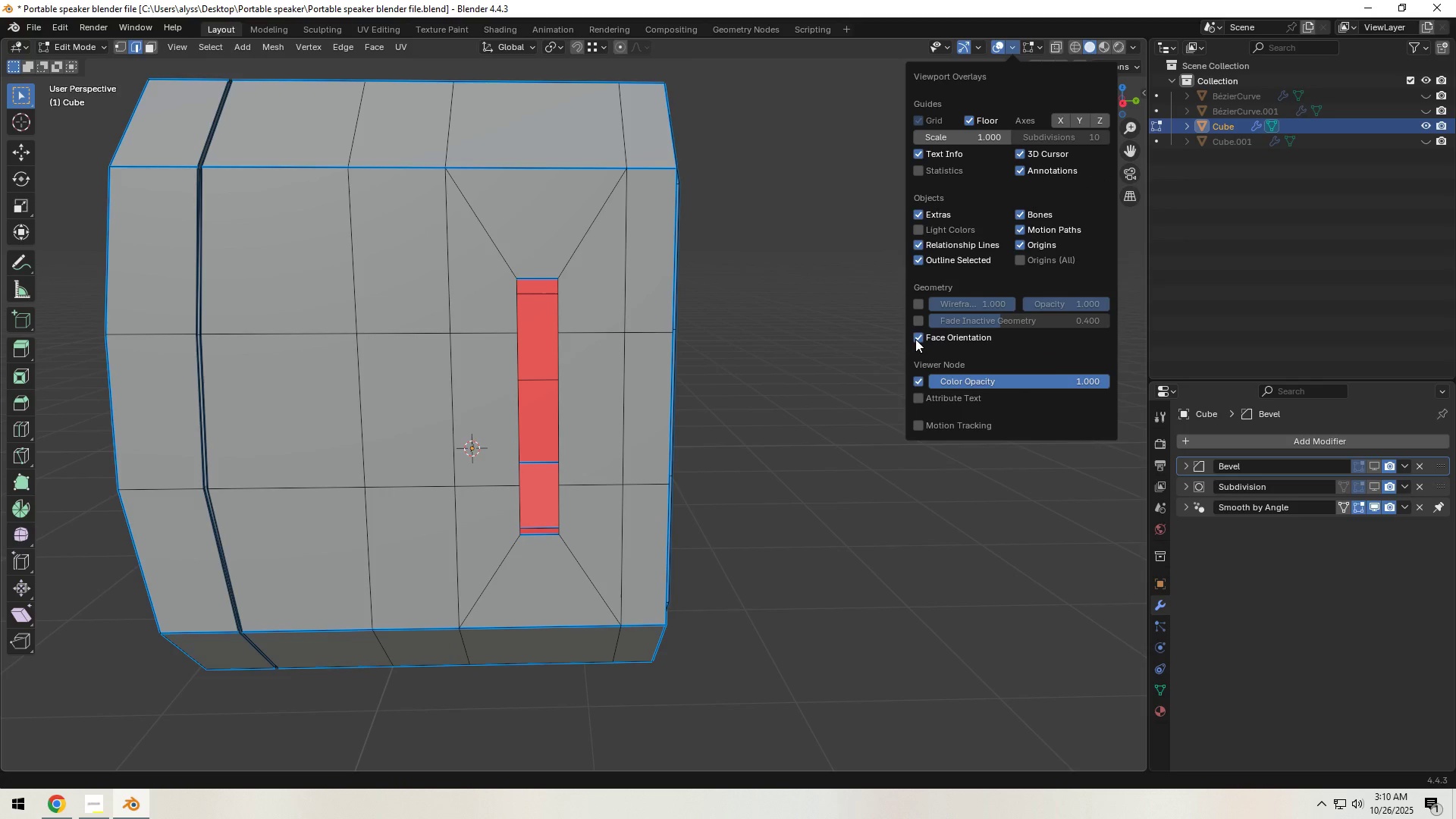 
left_click([915, 339])
 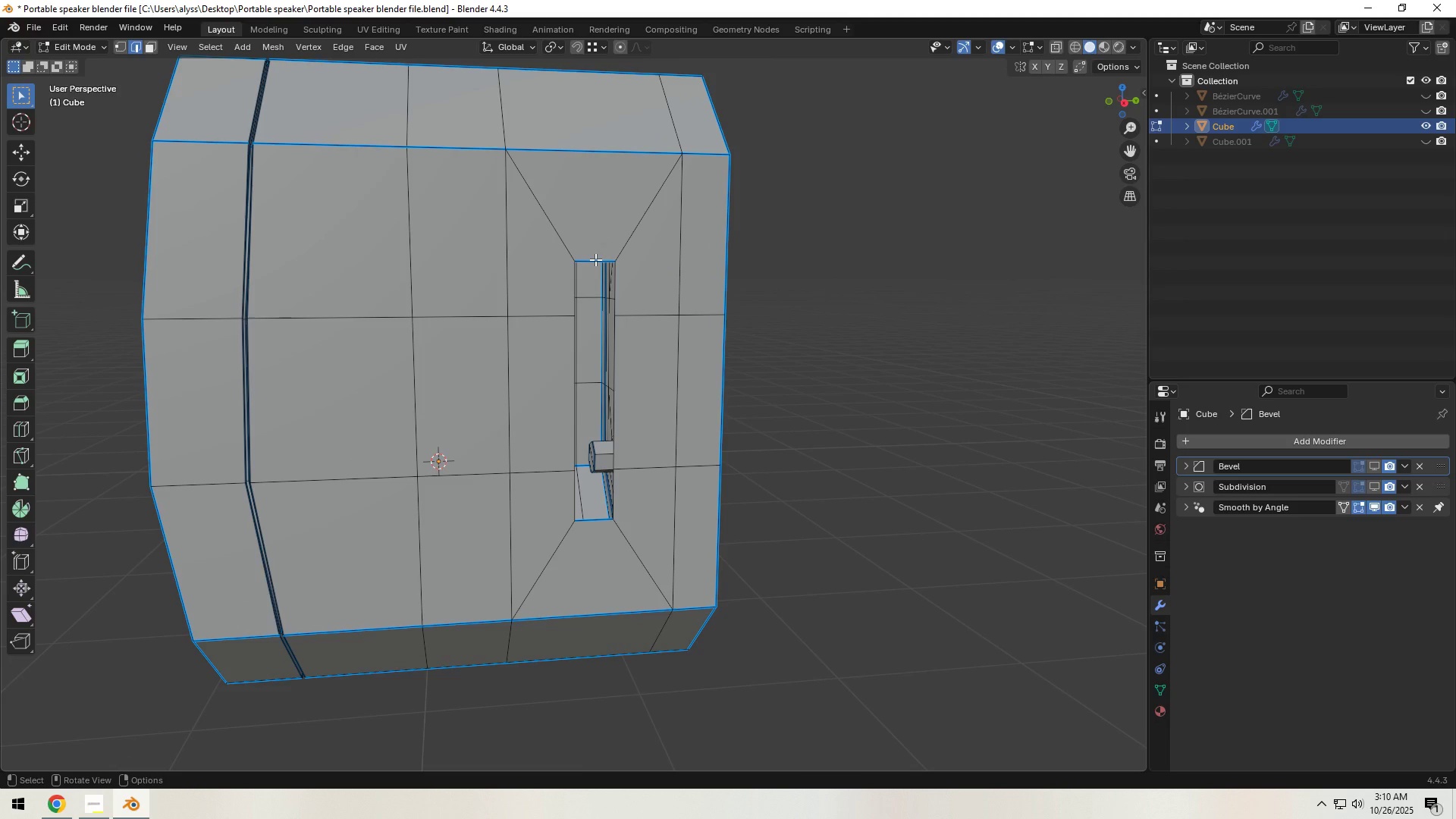 
hold_key(key=AltLeft, duration=0.51)
left_click([615, 282])
 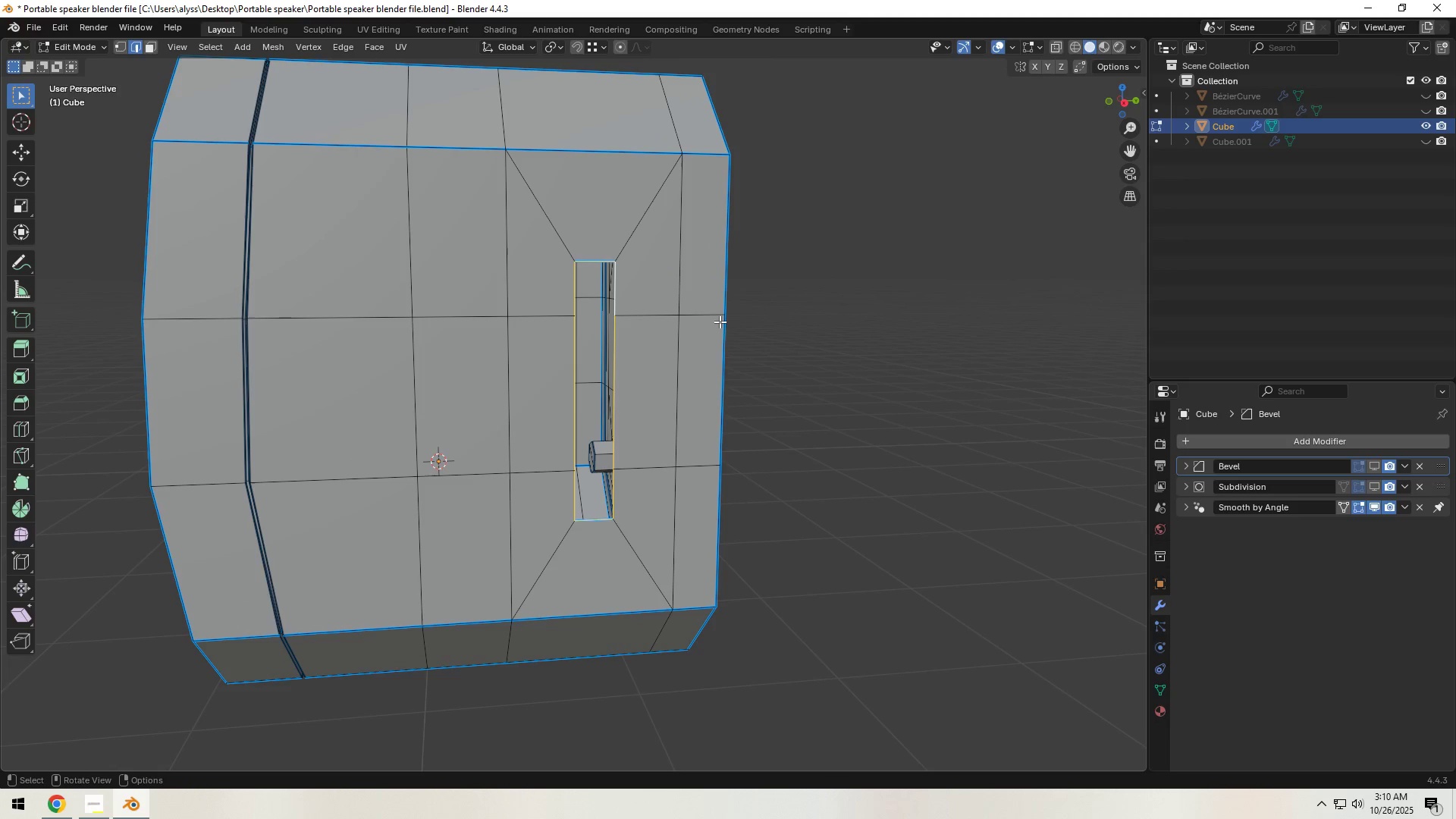 
type(sz)
 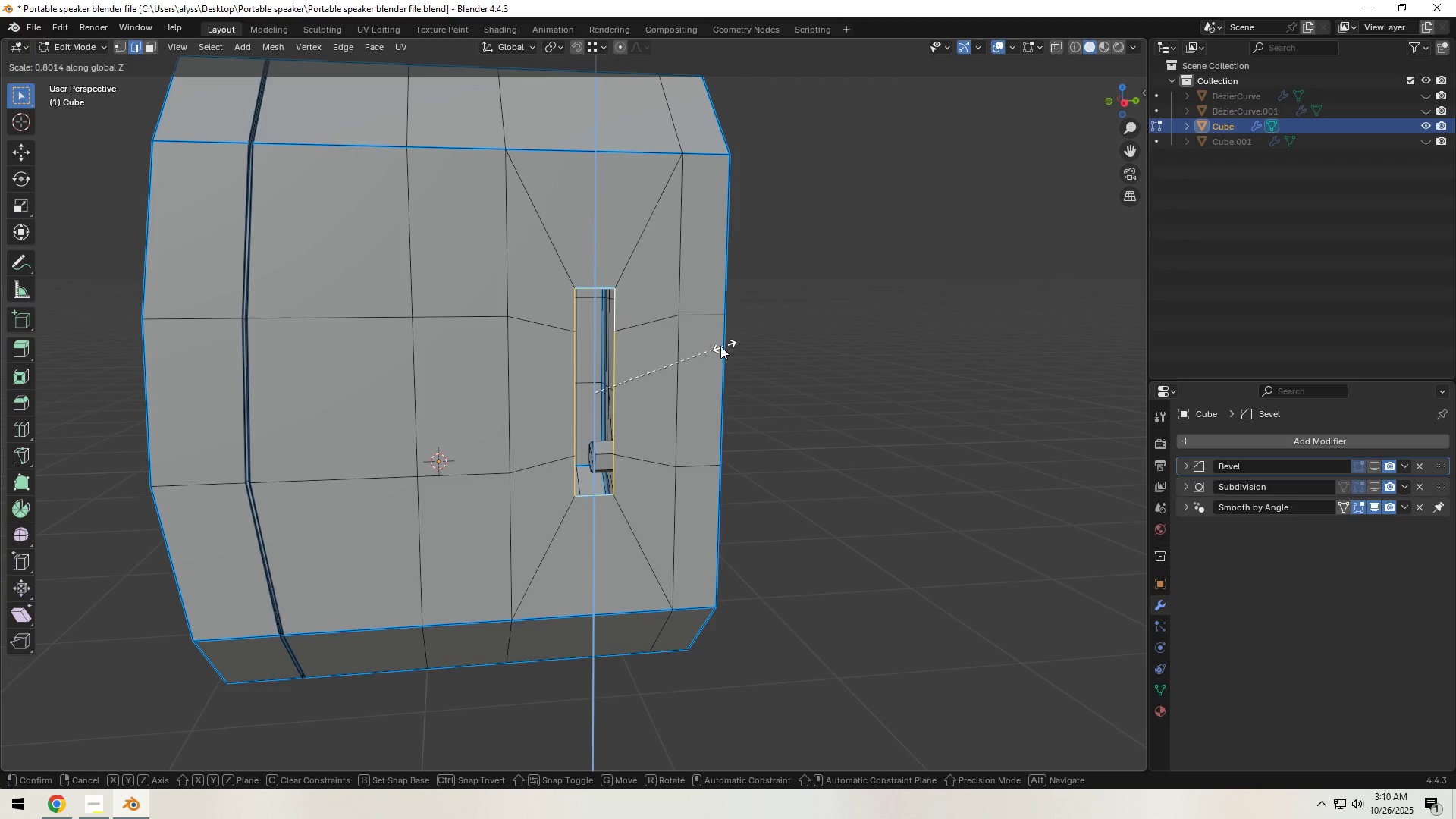 
left_click([715, 346])
 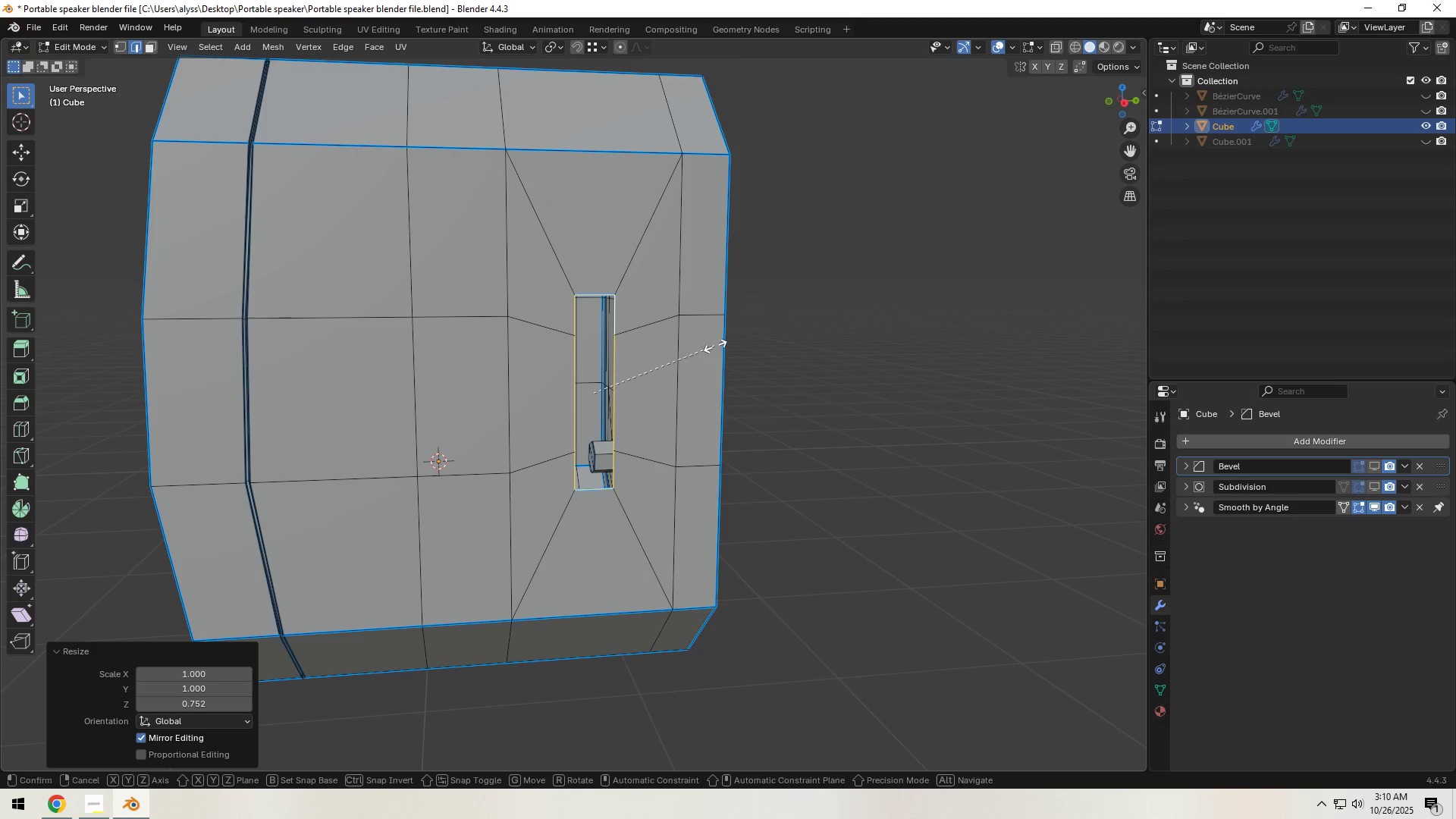 
type(sxy)
 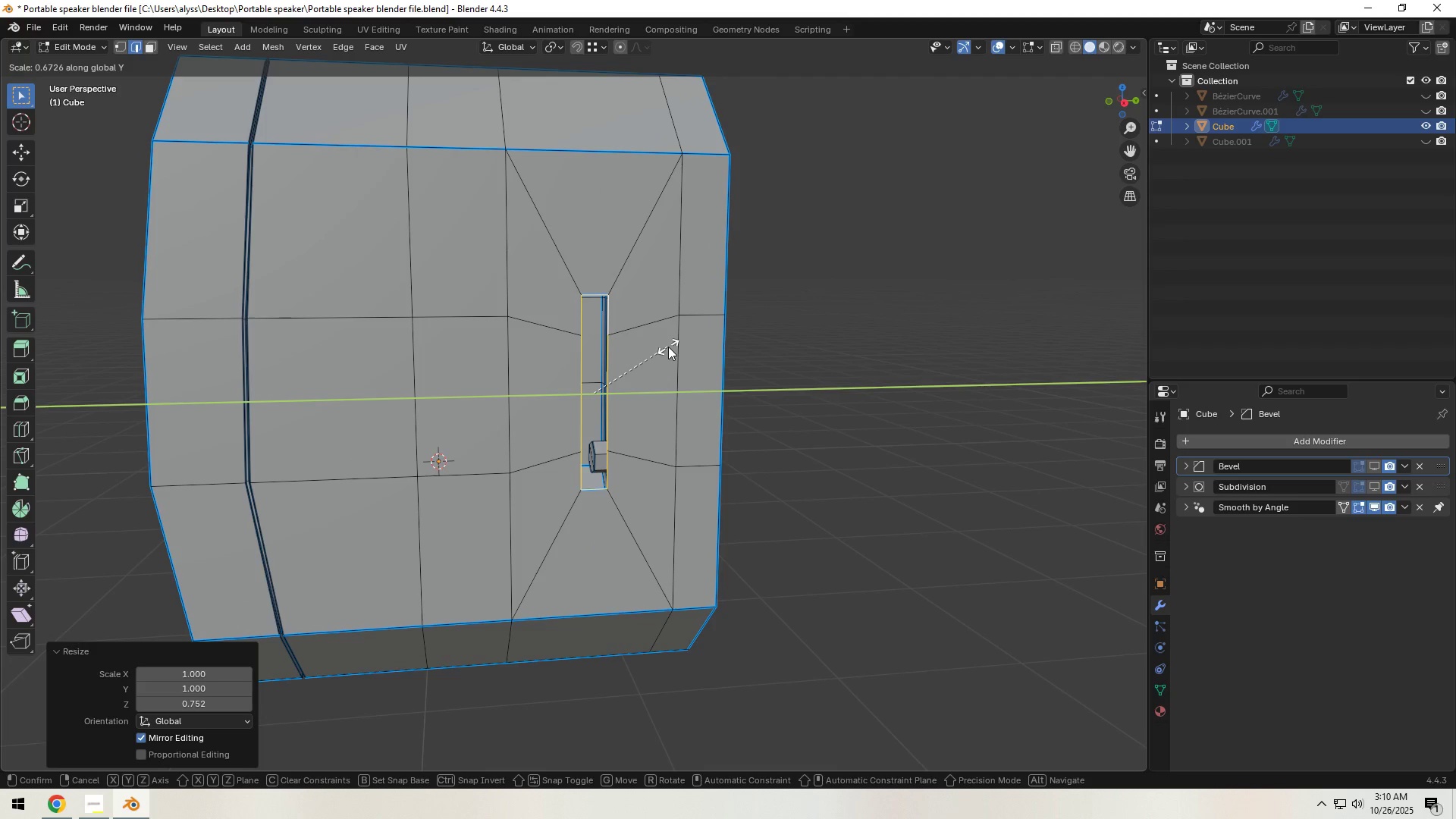 
left_click([668, 347])
 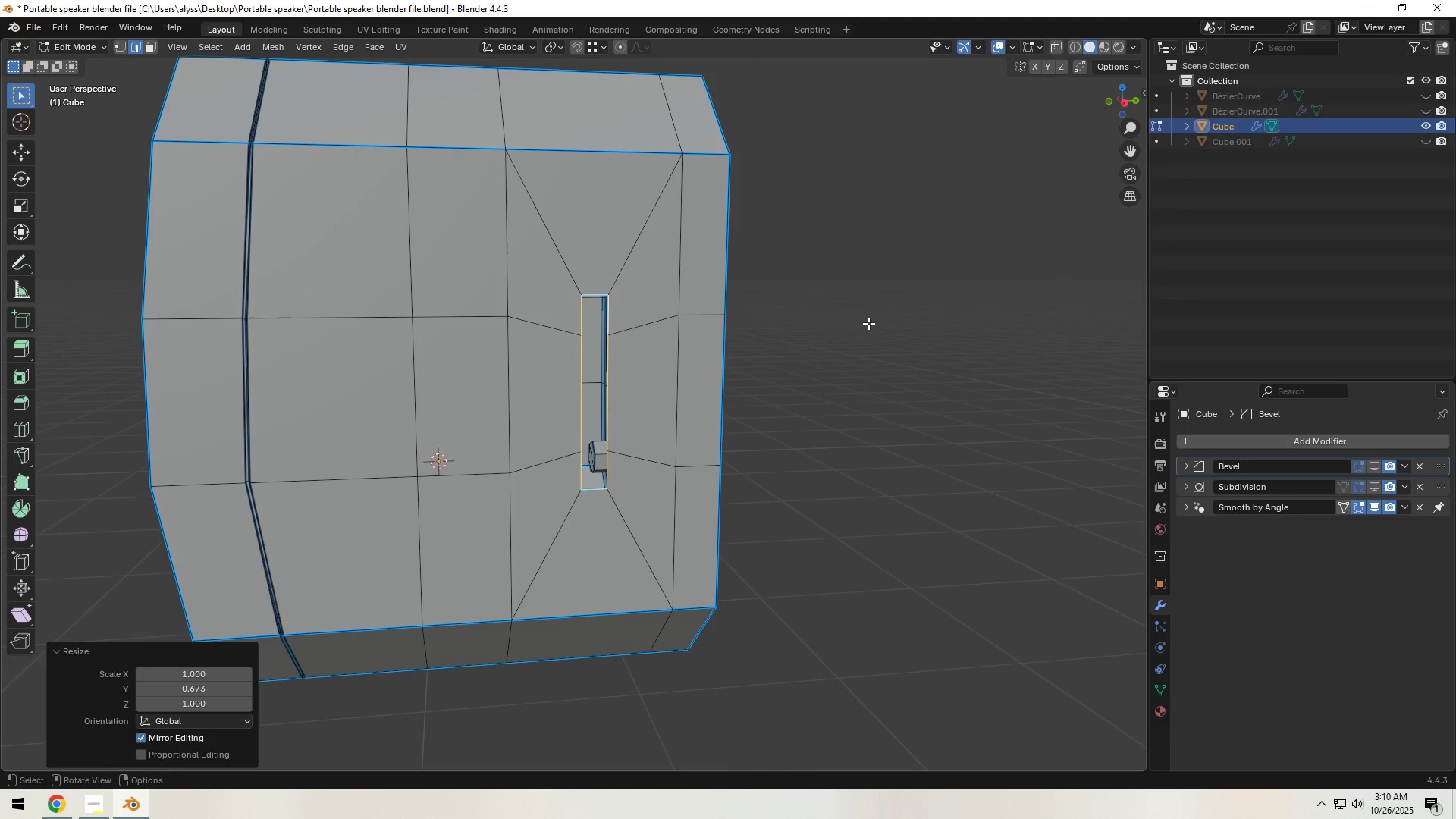 
left_click([868, 325])
 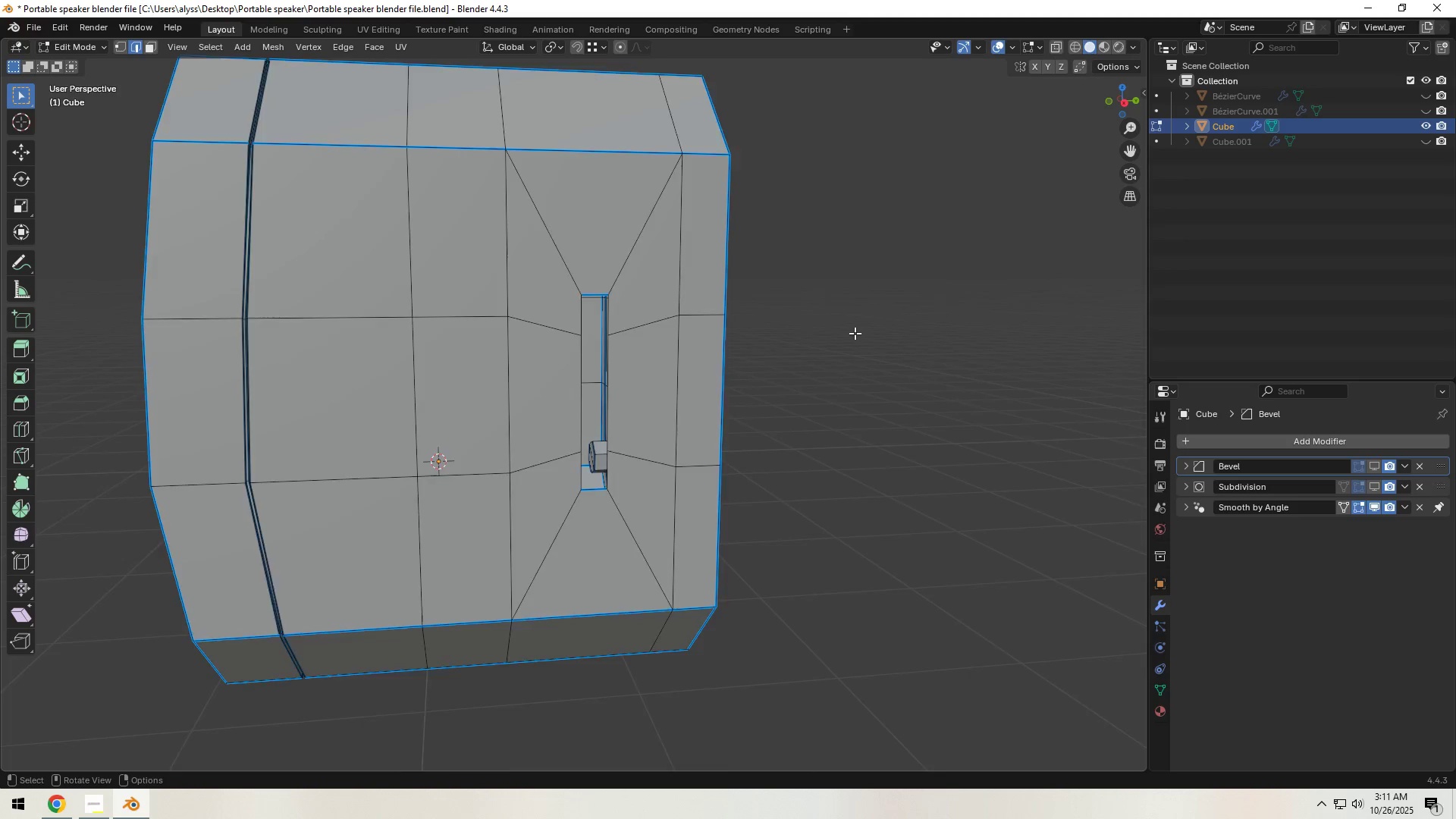 
scroll: coordinate [853, 334], scroll_direction: down, amount: 2.0
 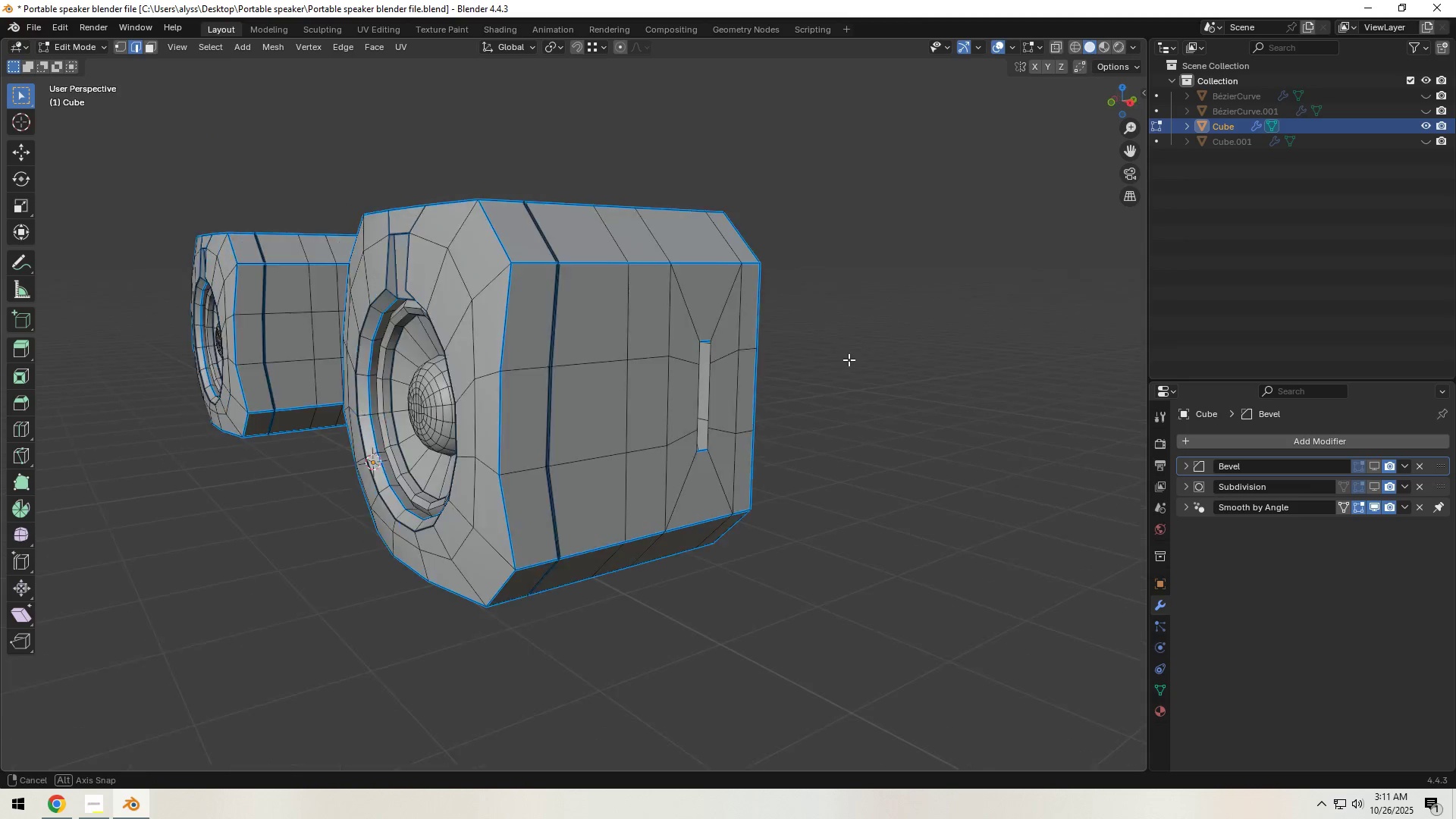 
key(Tab)
 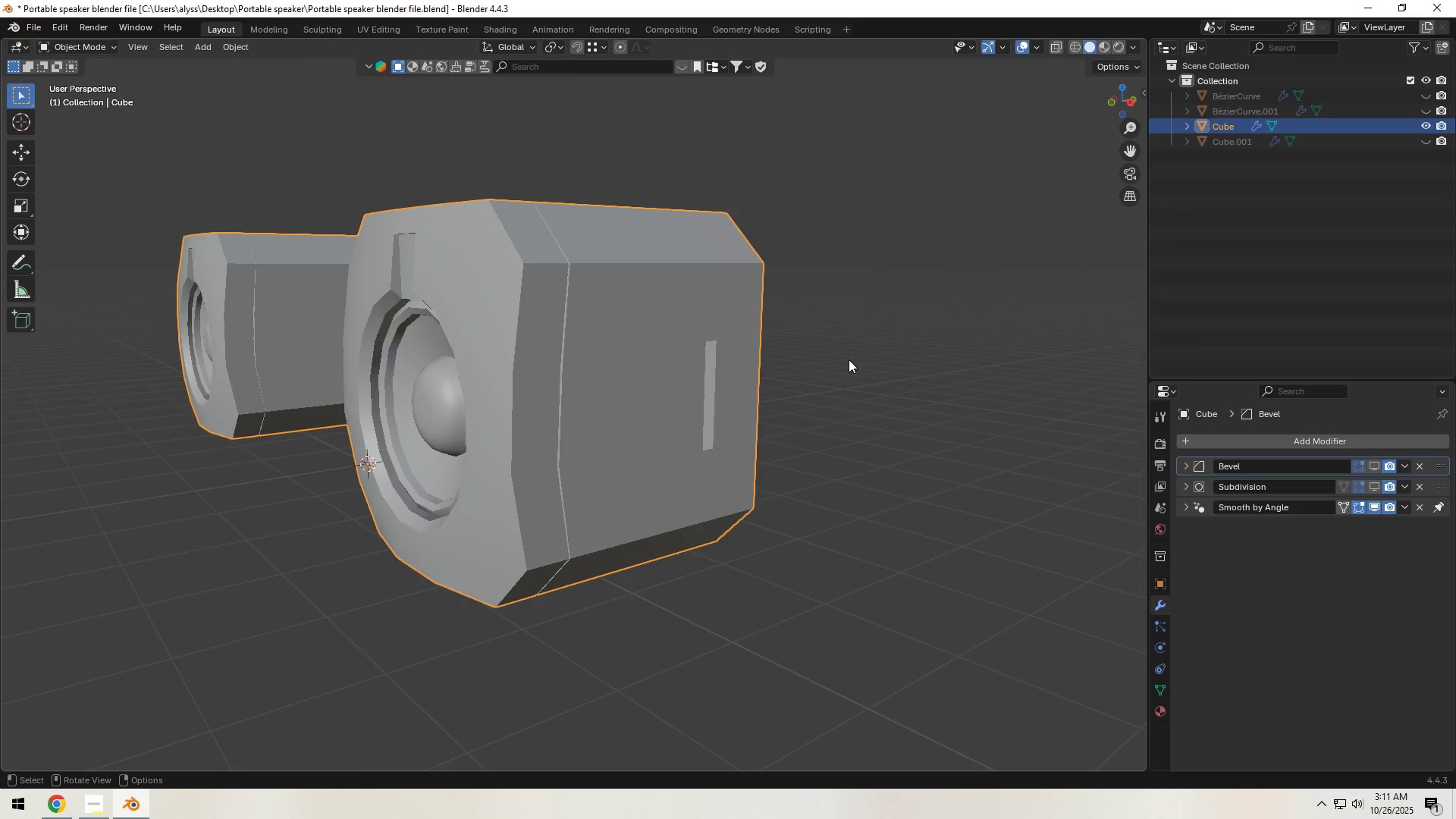 
scroll: coordinate [849, 363], scroll_direction: down, amount: 3.0
 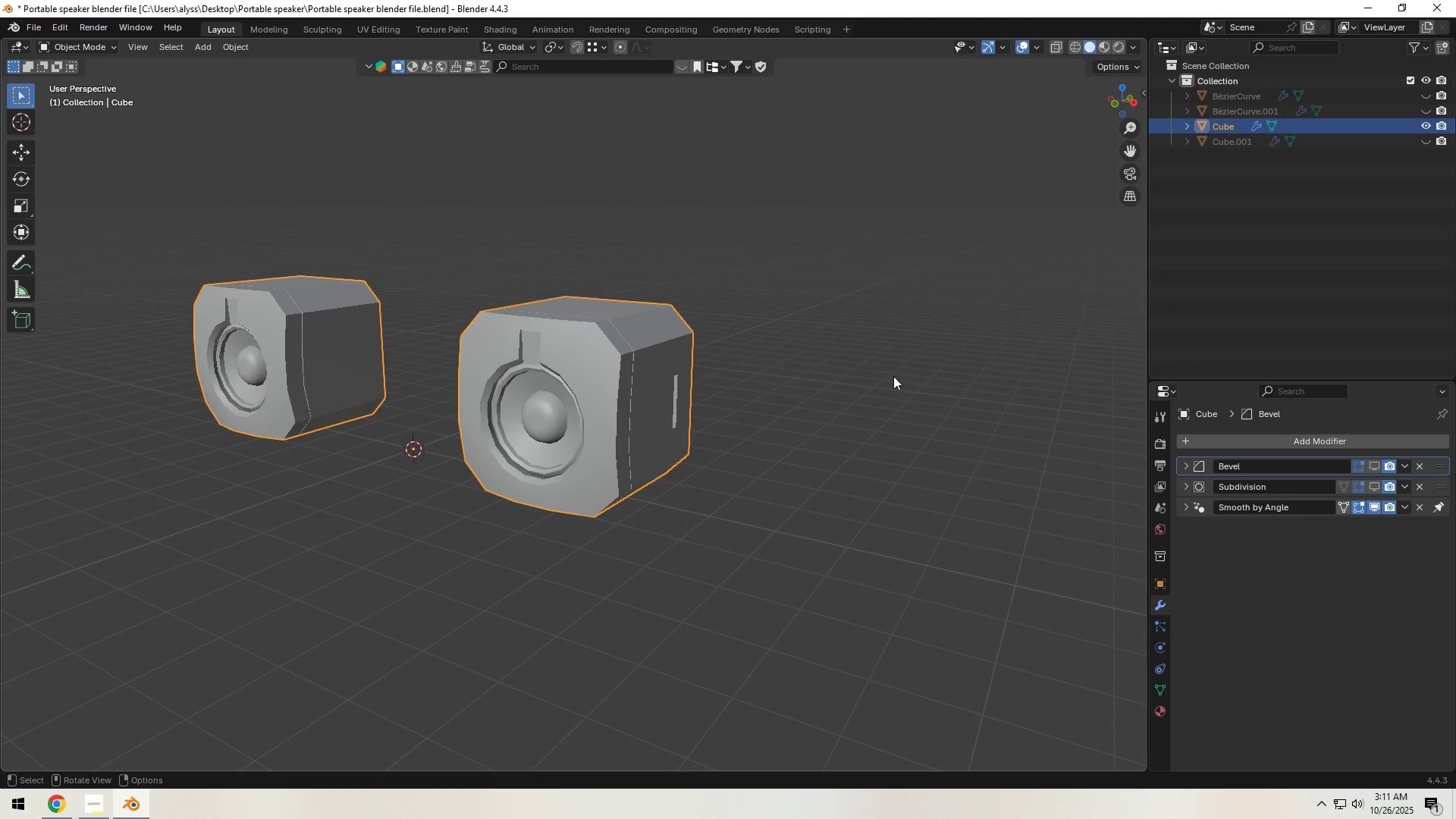 
key(Control+S)
 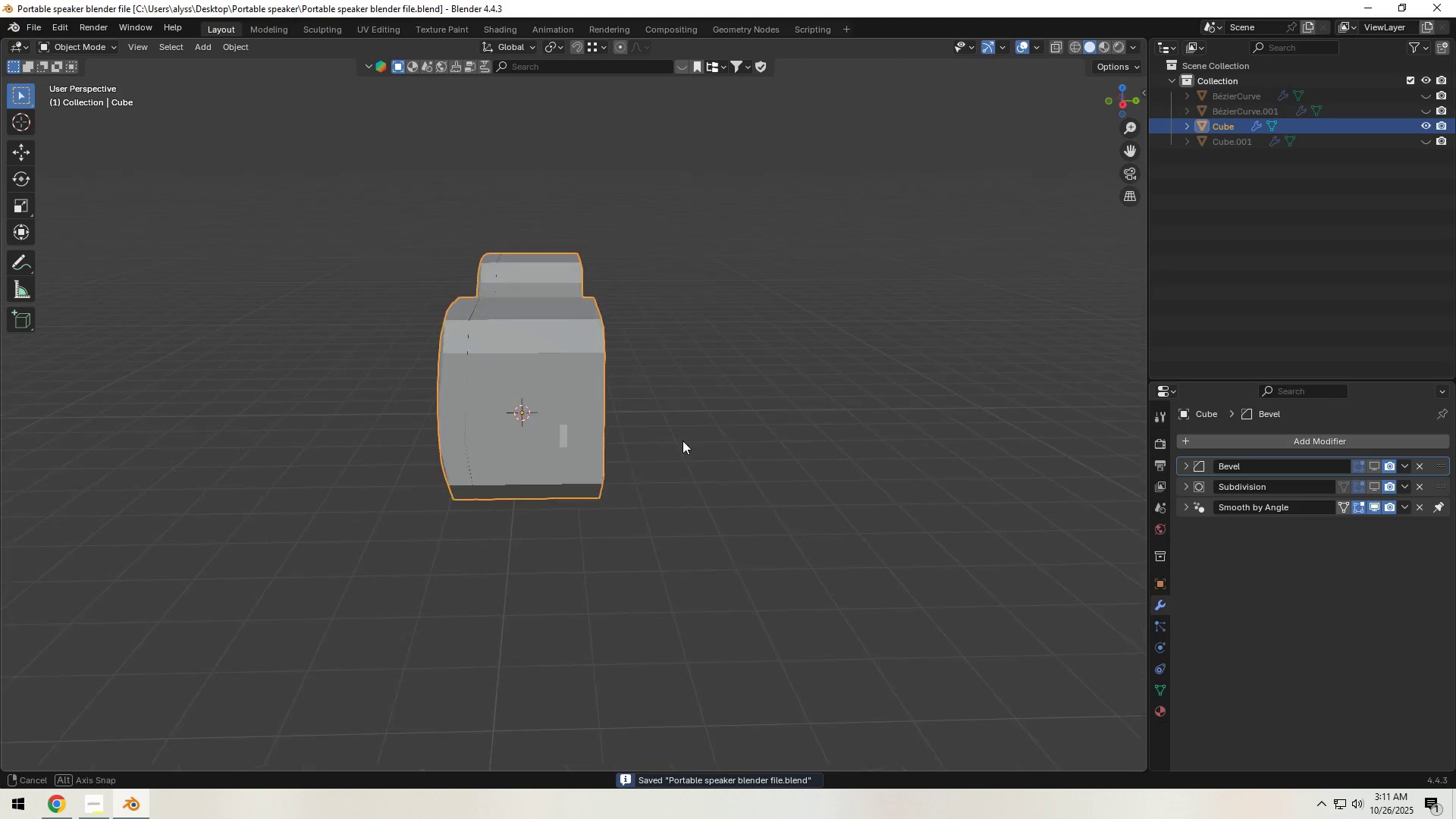 
scroll: coordinate [617, 450], scroll_direction: up, amount: 6.0
 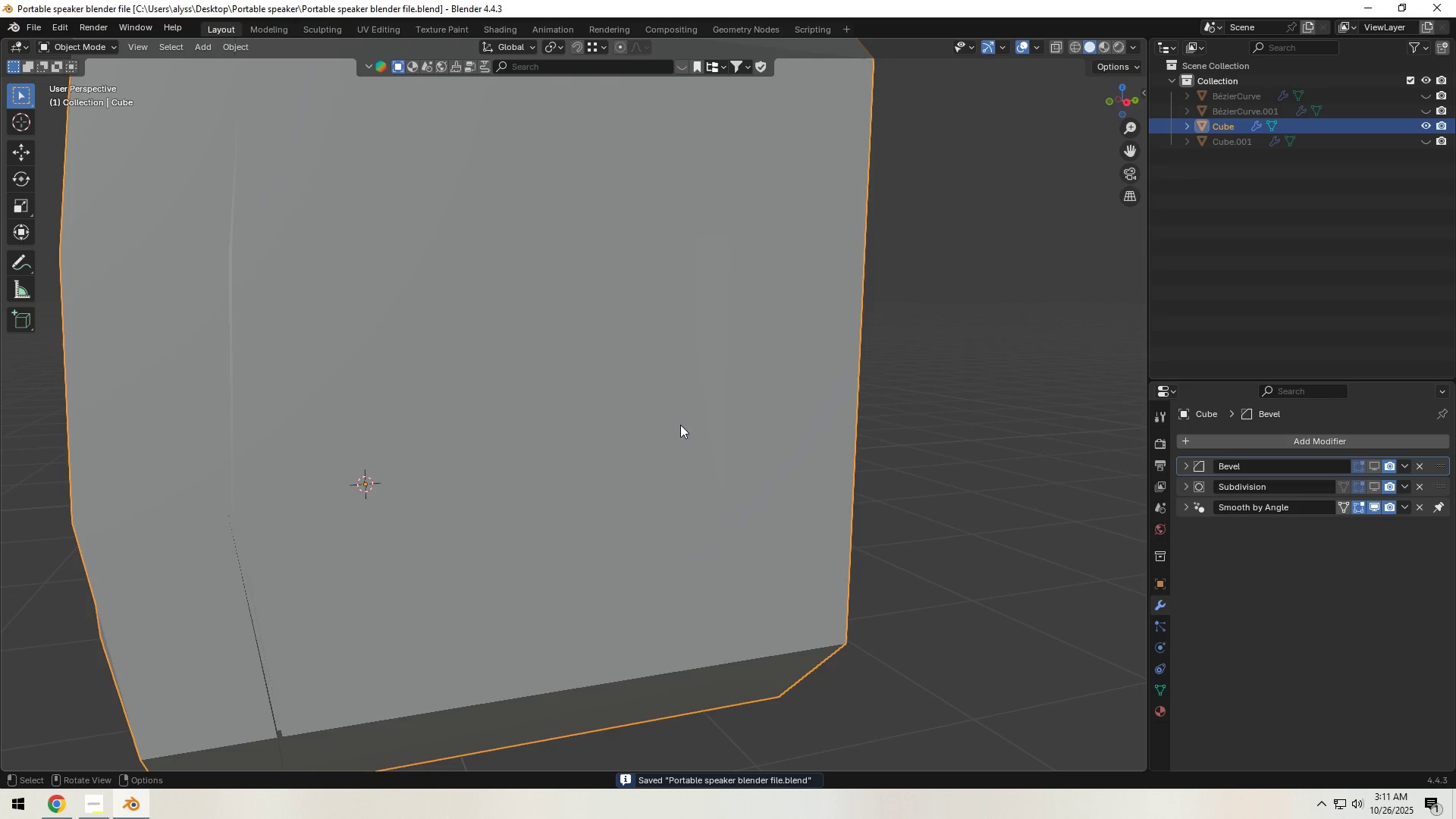 
left_click([743, 408])
 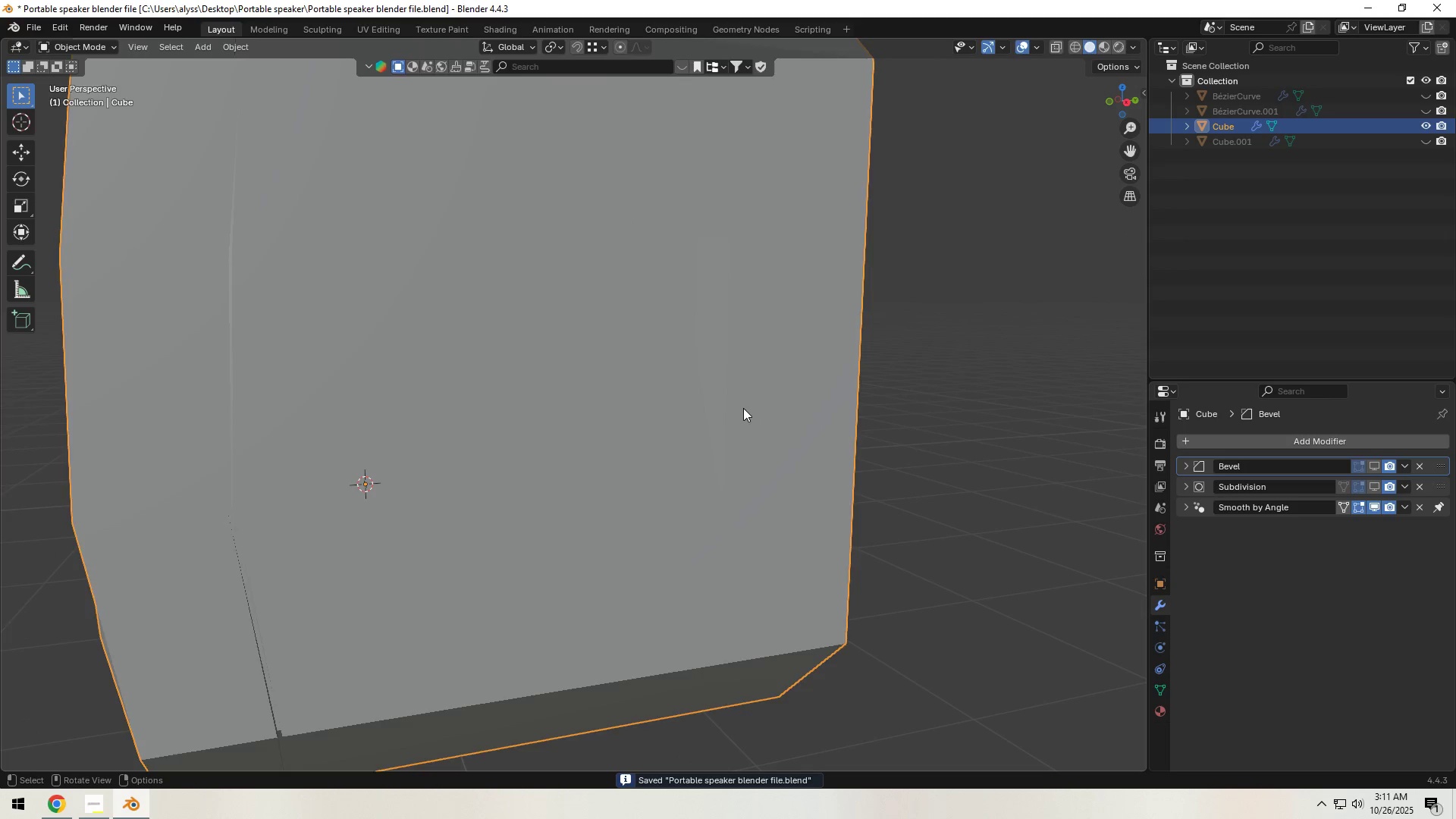 
key(Tab)
 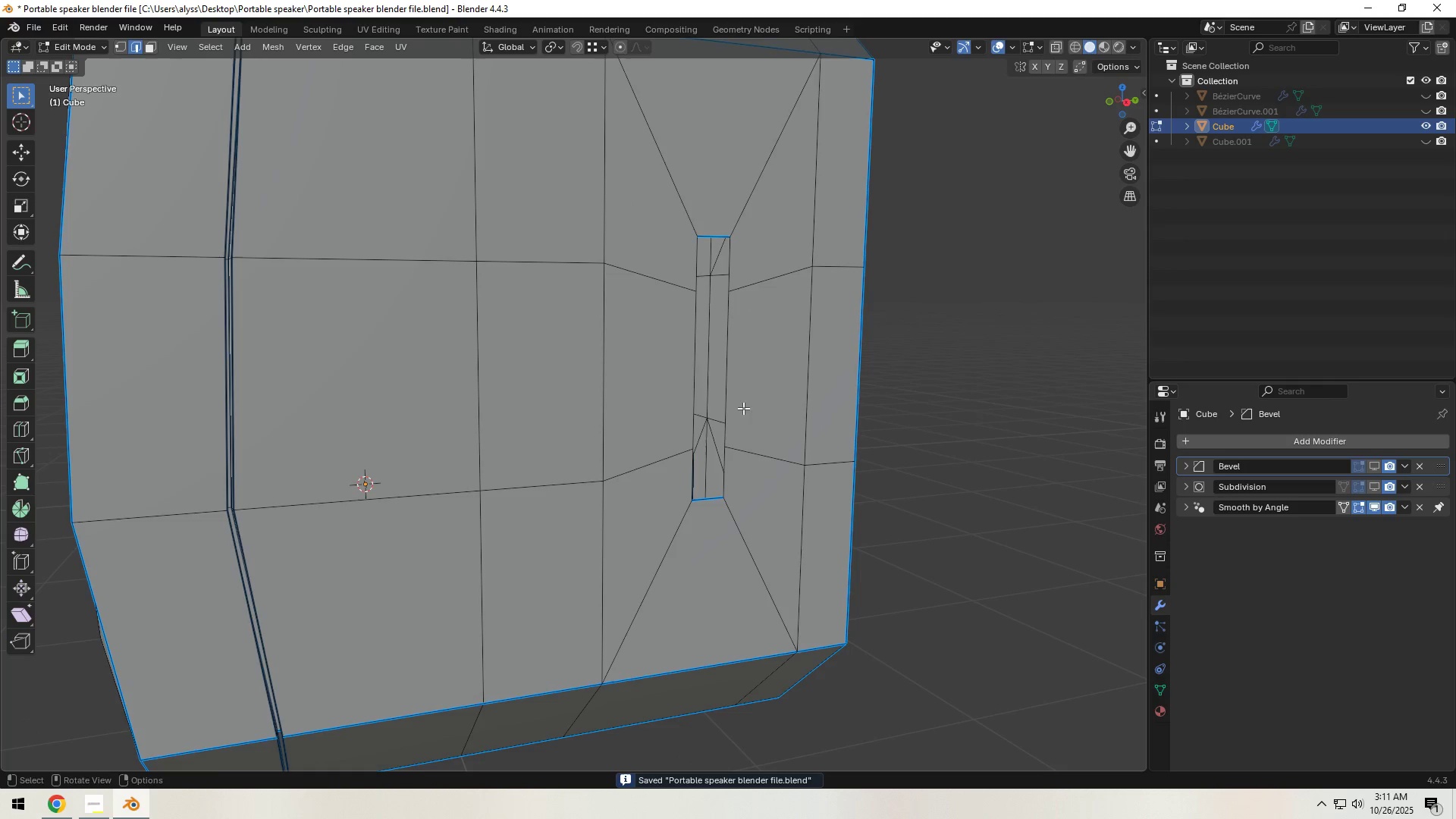 
key(Shift+ShiftLeft)
 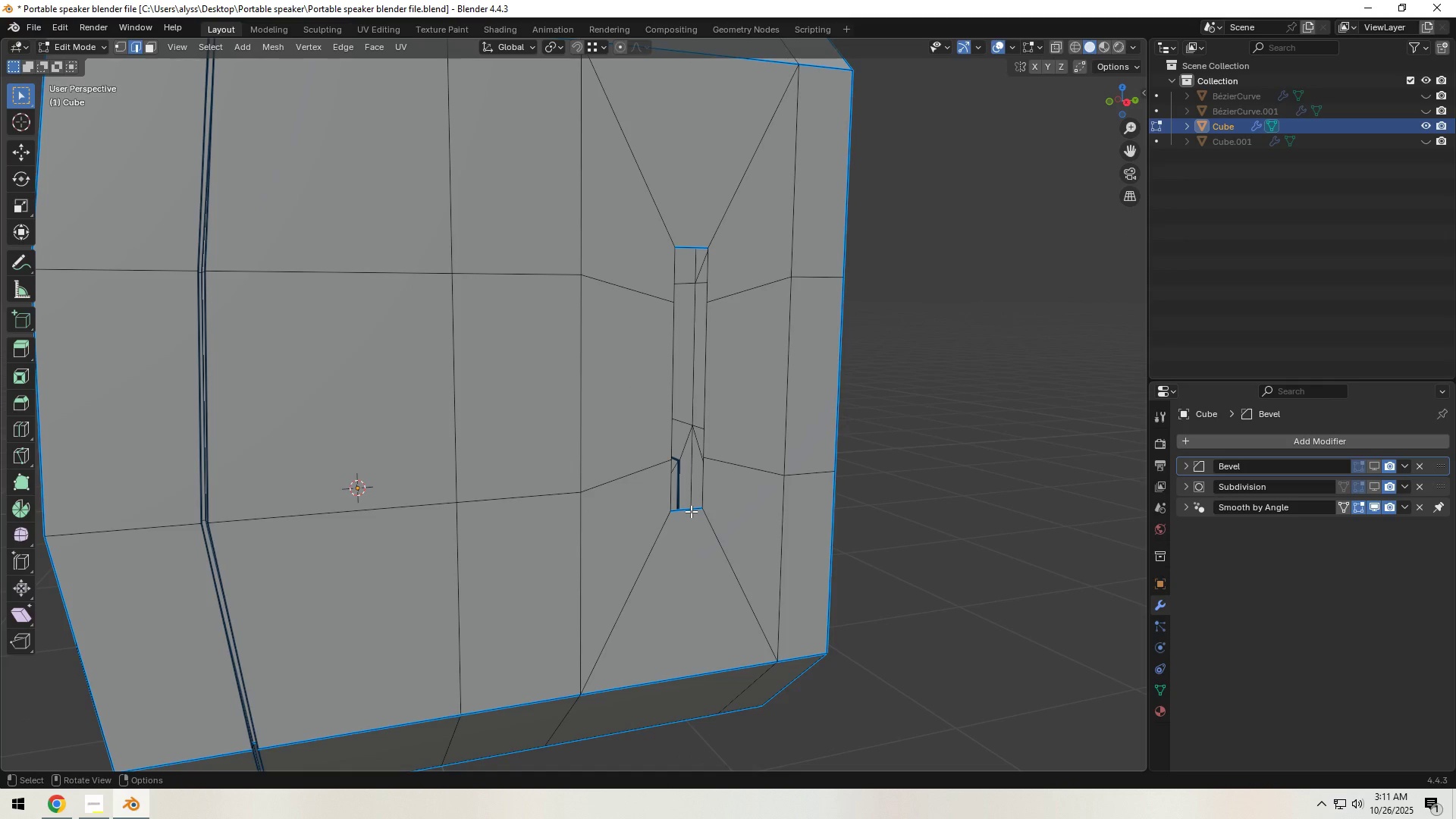 
hold_key(key=AltLeft, duration=0.7)
left_click([691, 511])
 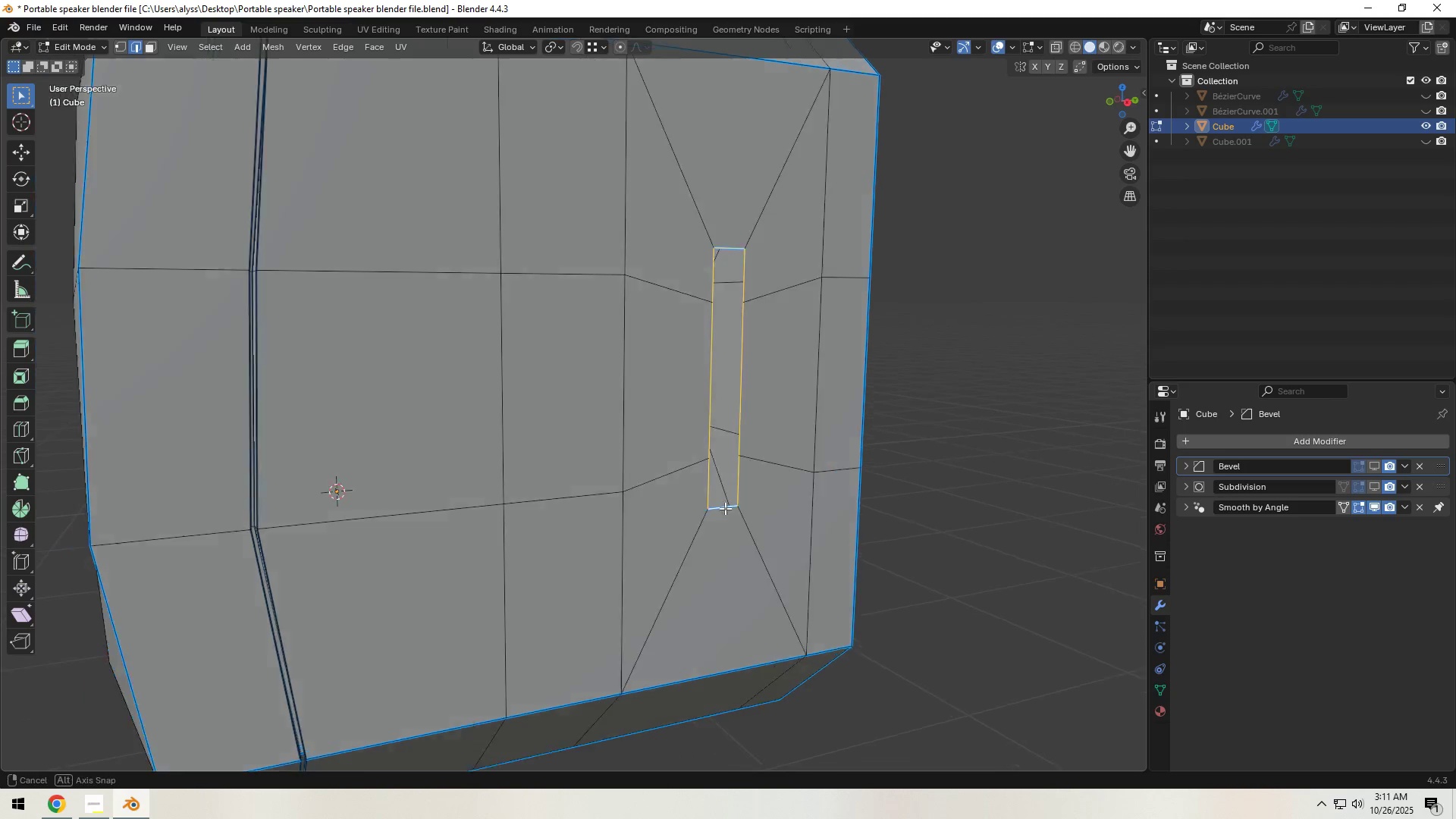 
hold_key(key=ShiftLeft, duration=0.59)
 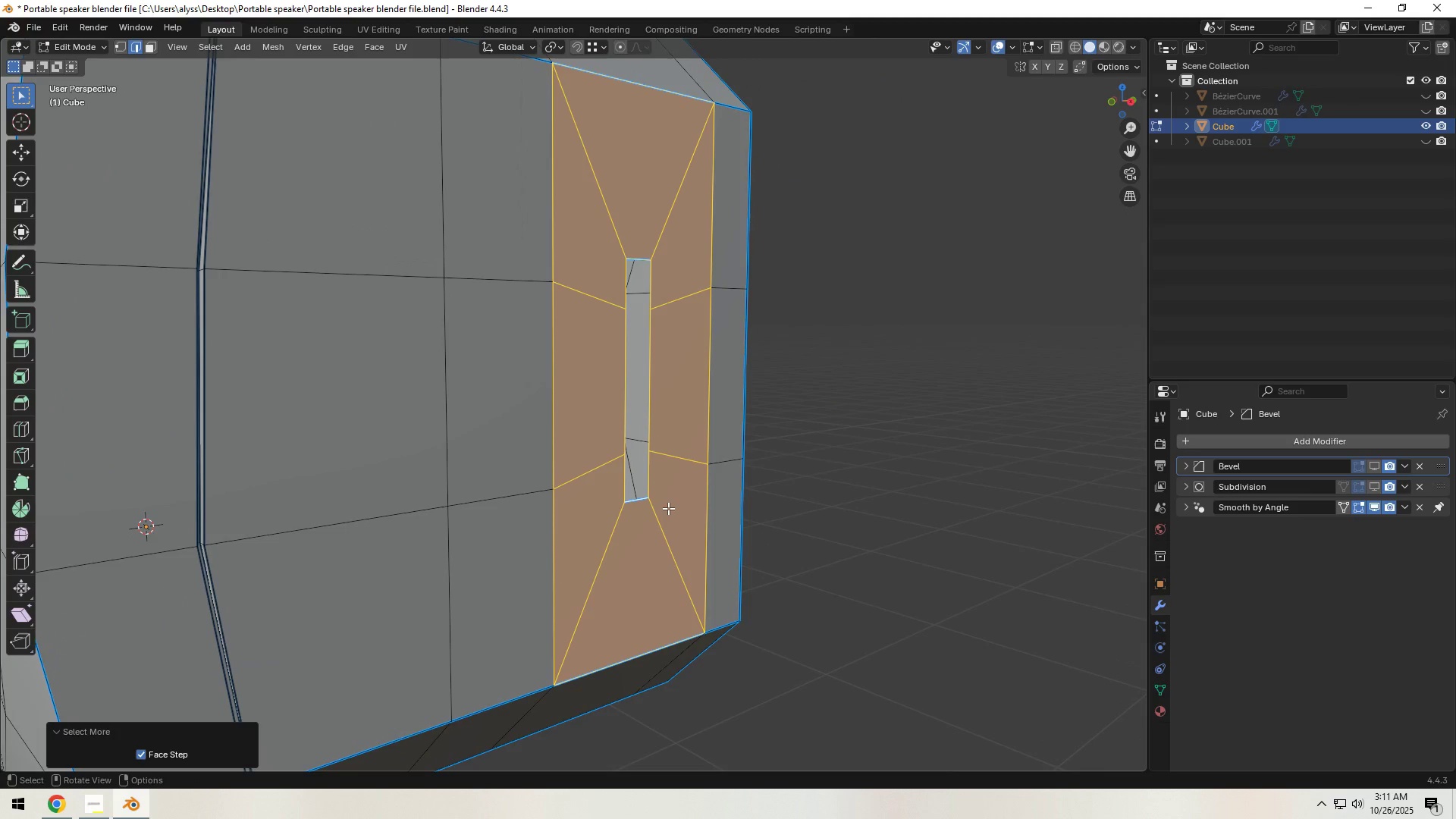 
 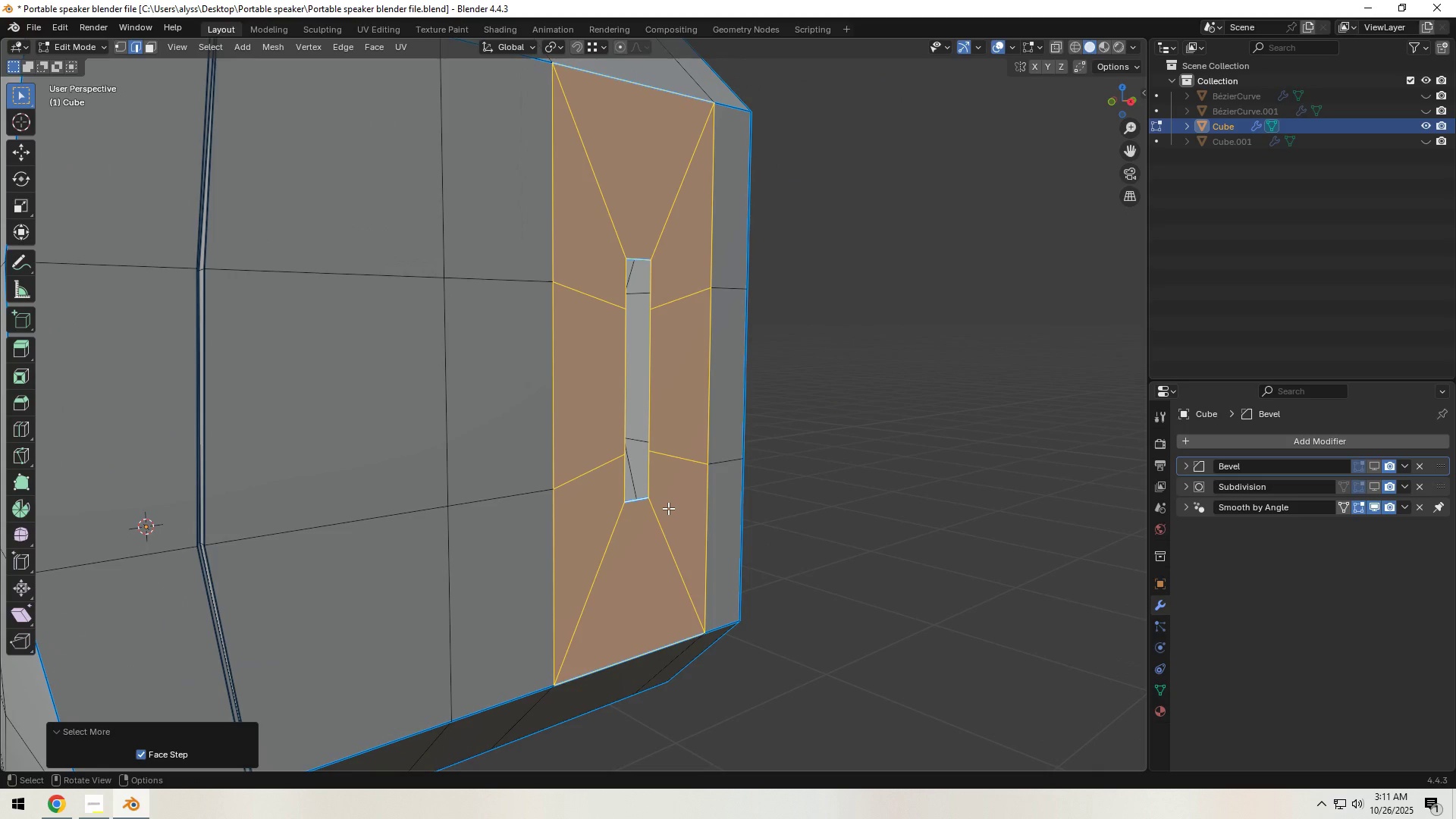 
key(Shift+H)
 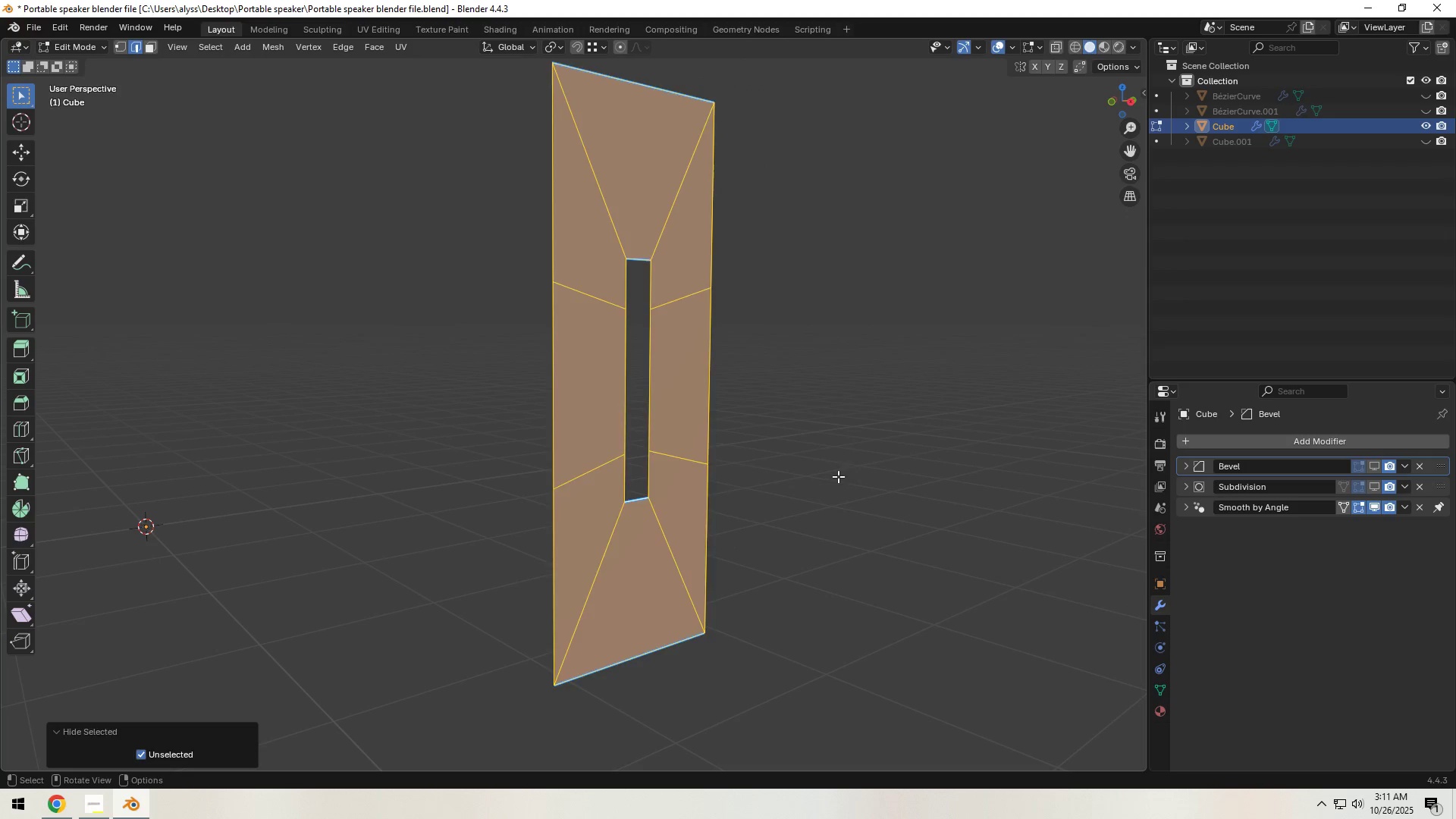 
left_click([851, 476])
 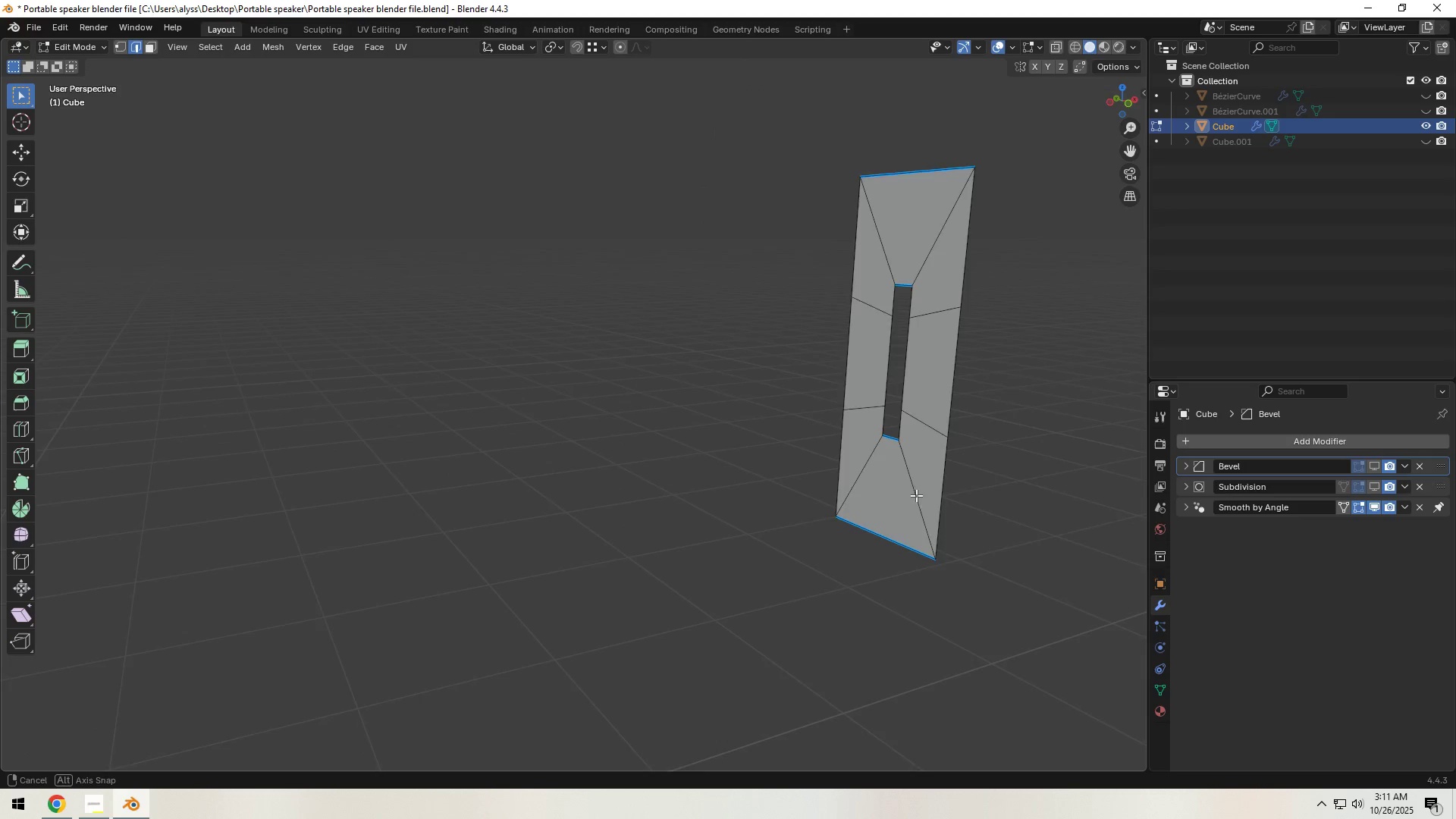 
hold_key(key=ShiftLeft, duration=0.31)
 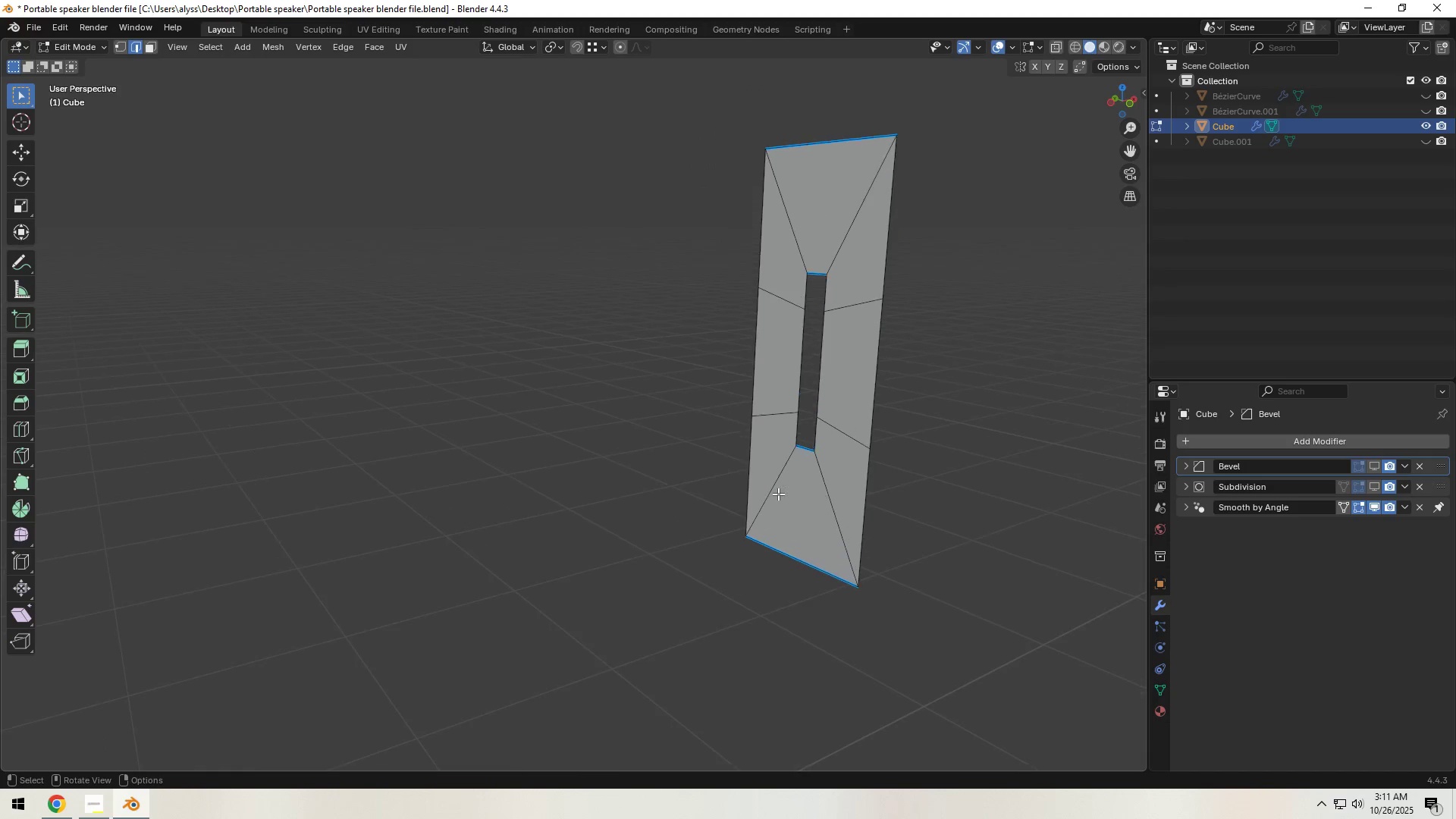 
scroll: coordinate [778, 494], scroll_direction: up, amount: 2.0
 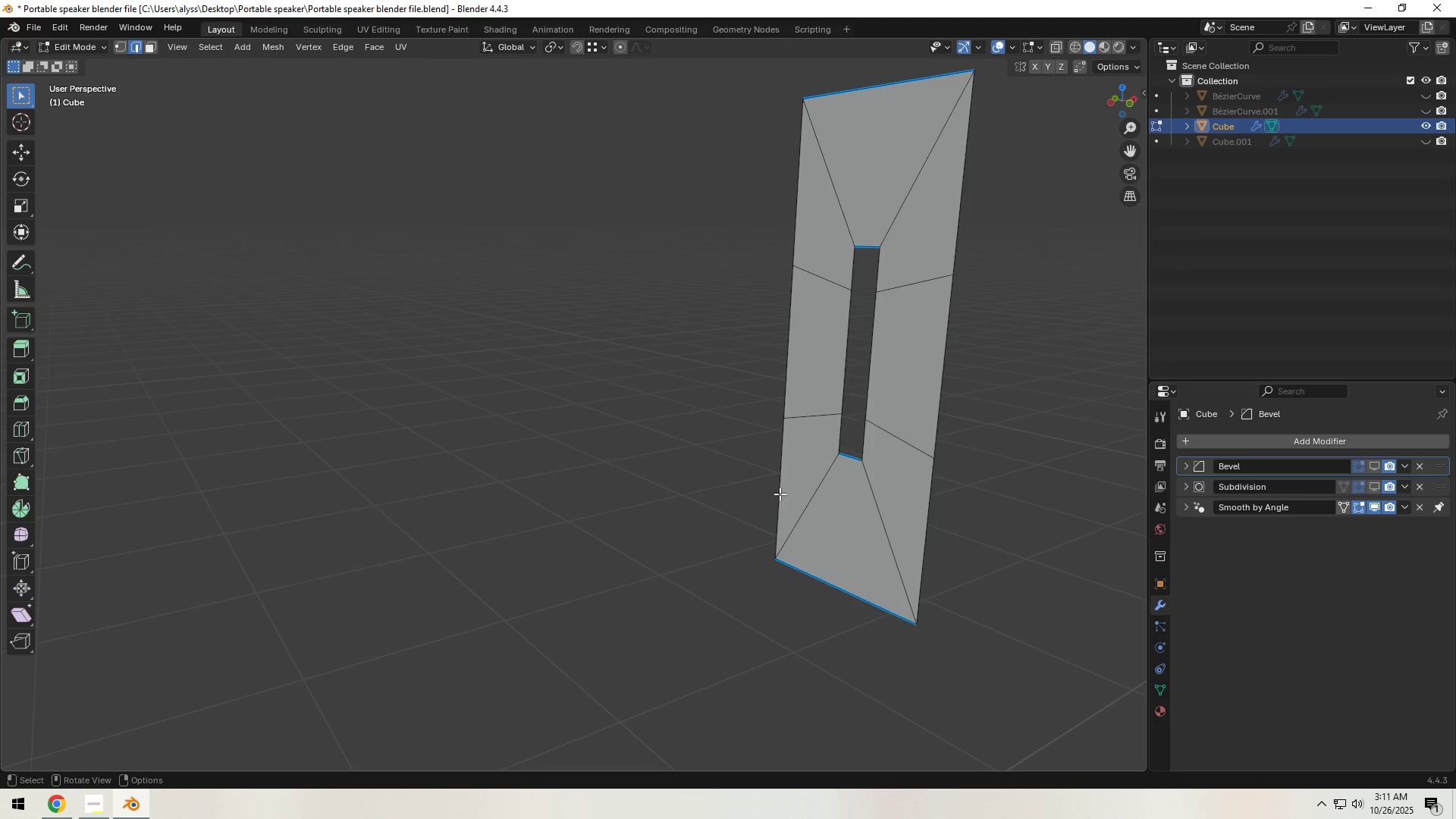 
hold_key(key=ShiftLeft, duration=0.42)
 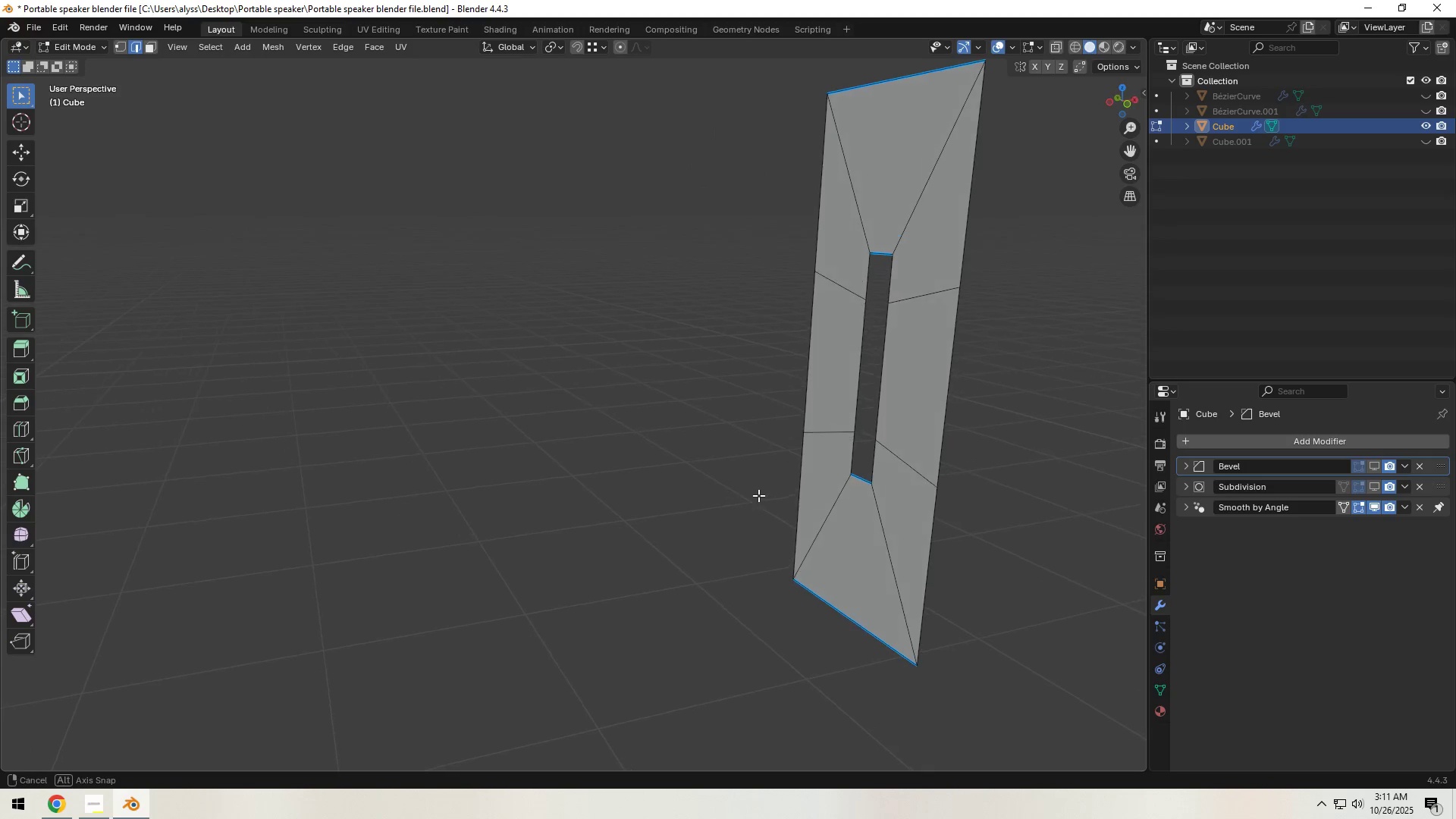 
key(Control+S)
 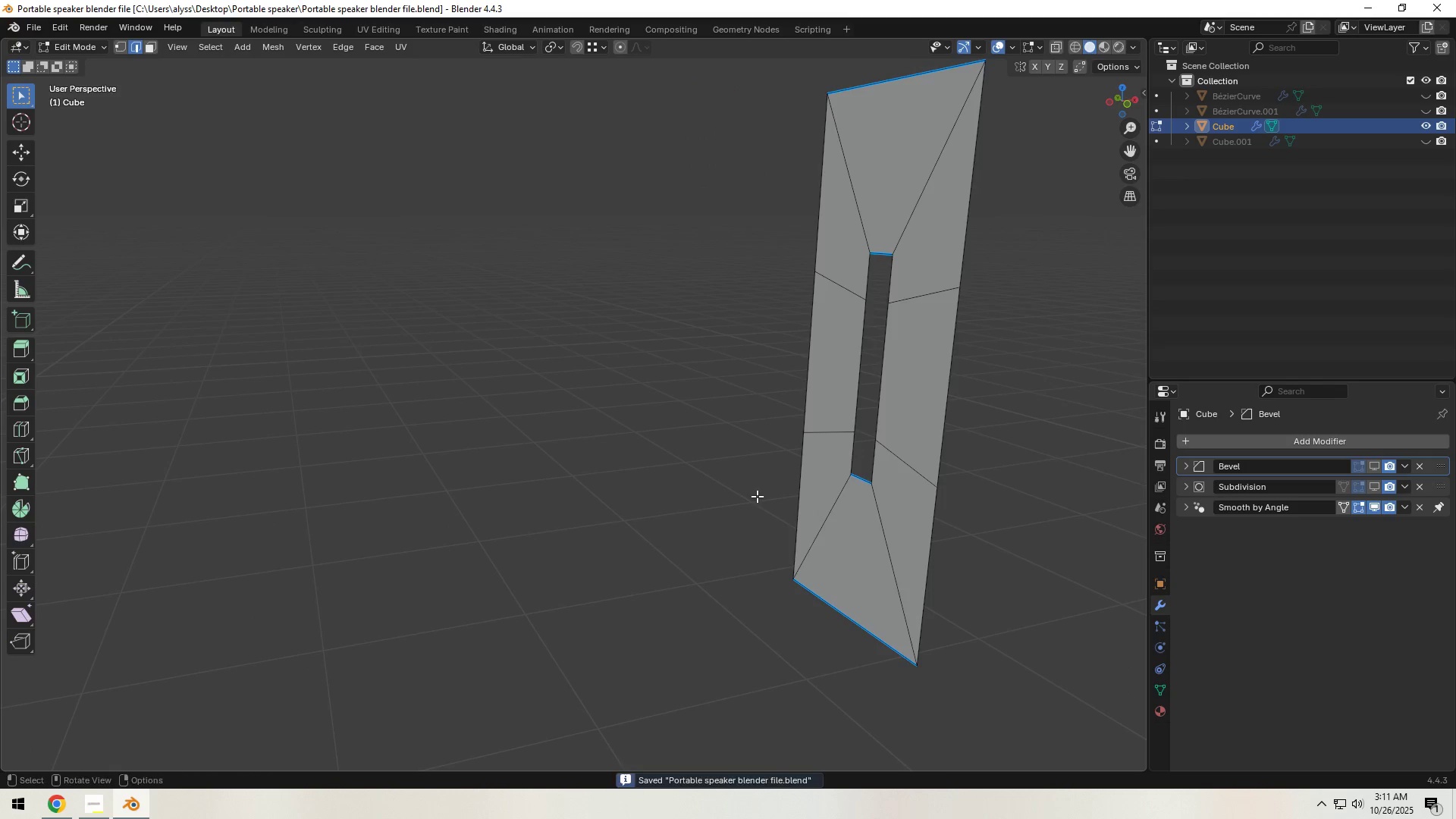 
scroll: coordinate [757, 496], scroll_direction: down, amount: 6.0
 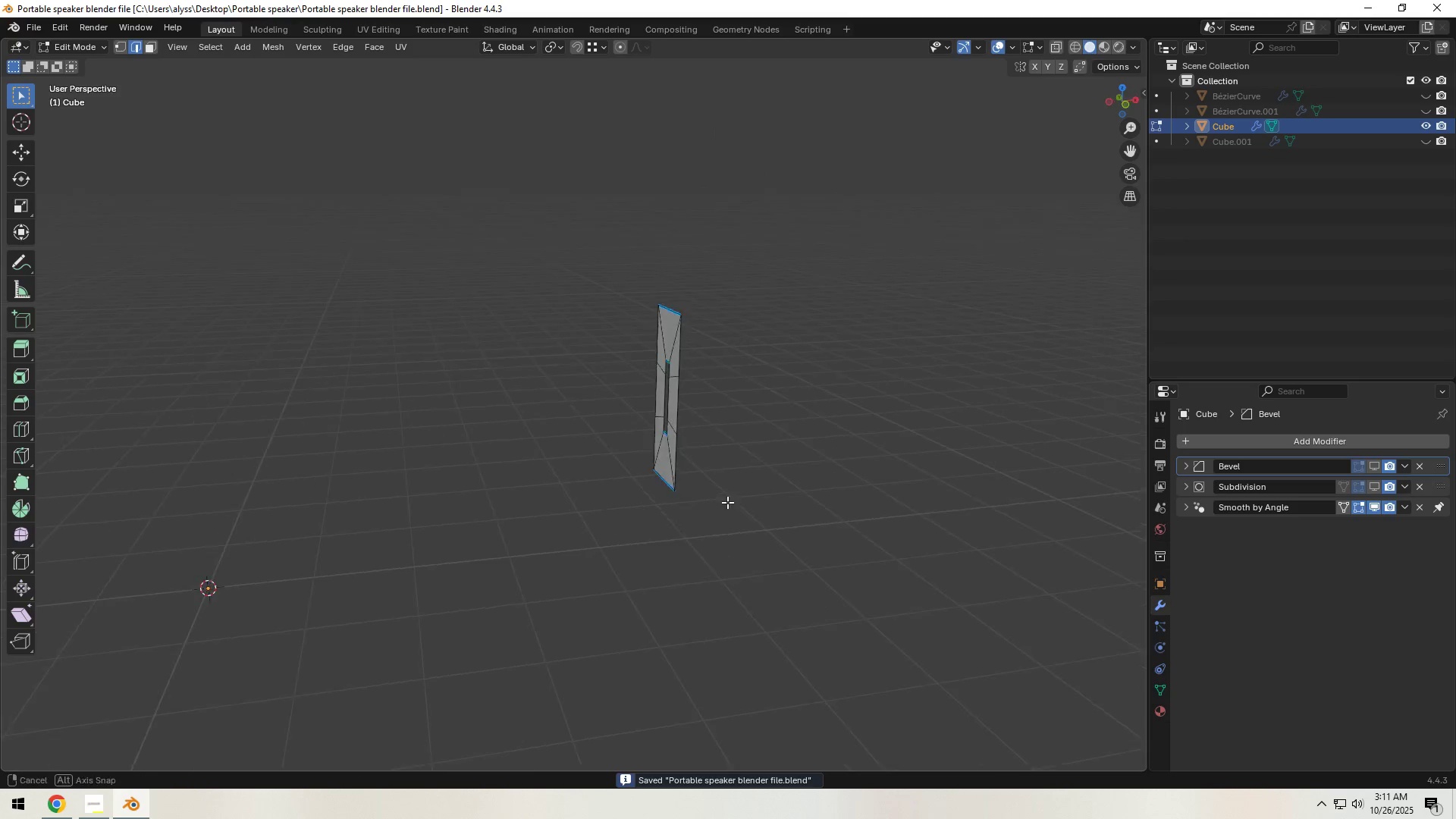 
hold_key(key=ShiftLeft, duration=0.34)
 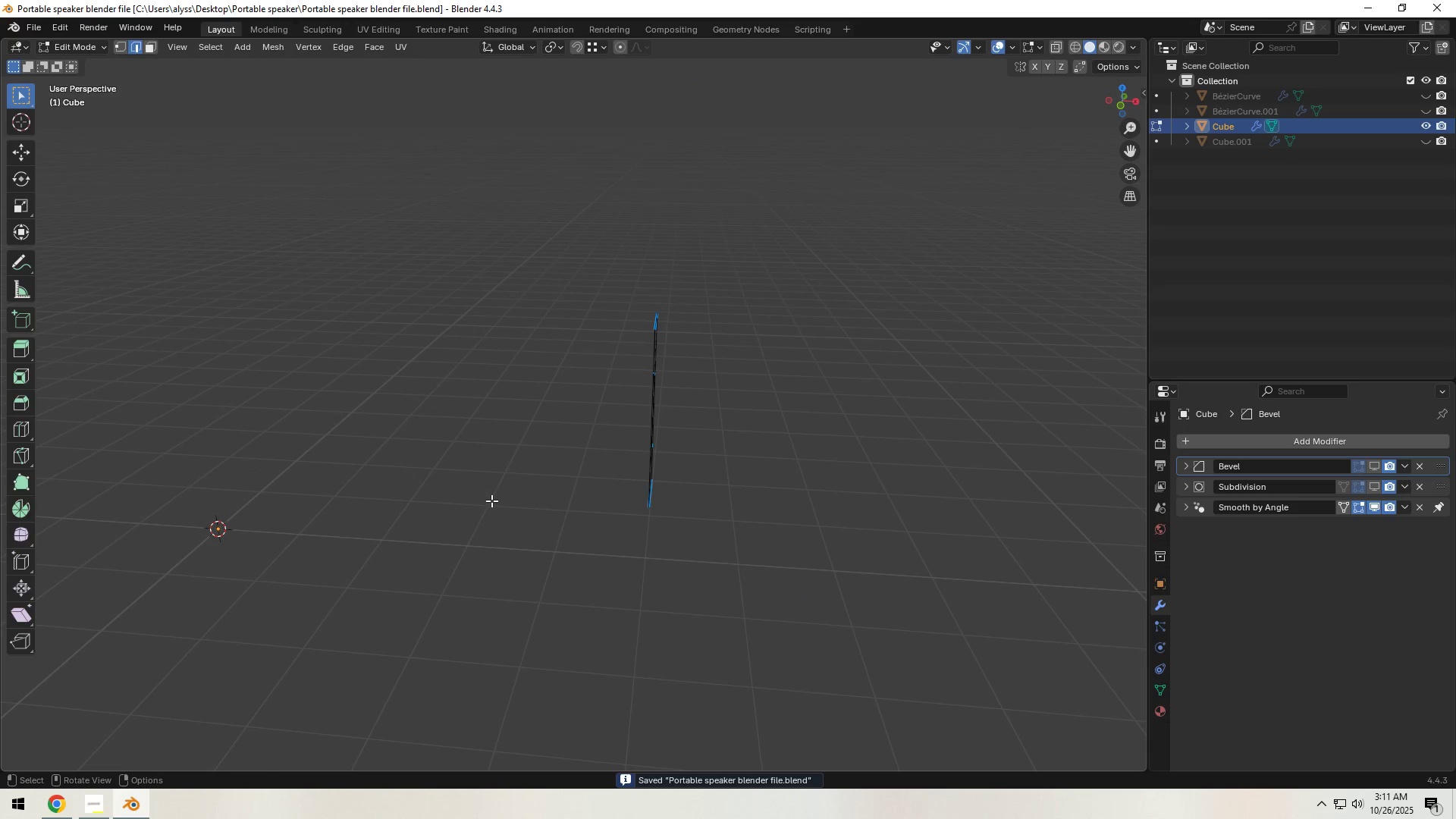 
key(Tab)
 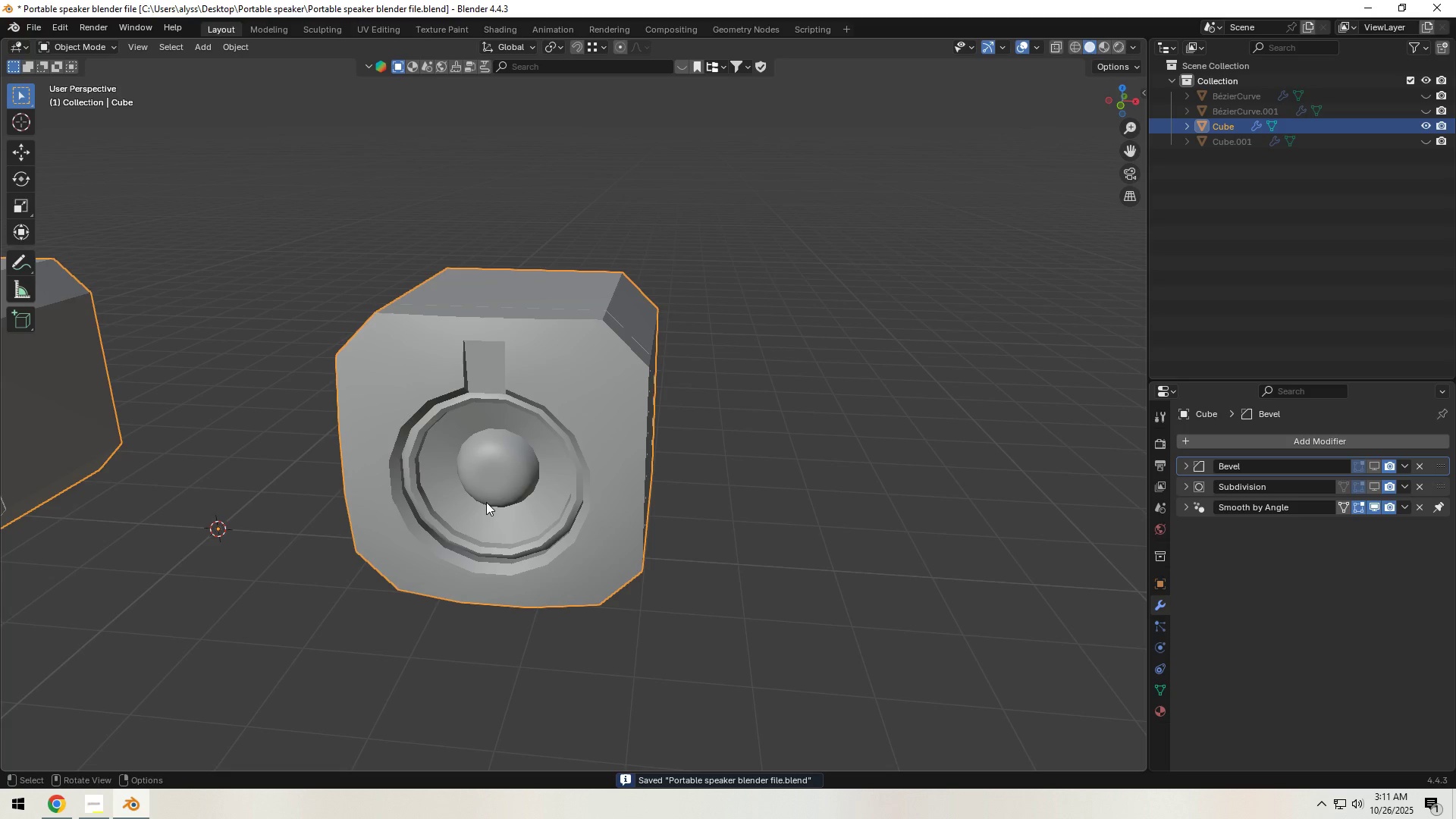 
hold_key(key=ShiftLeft, duration=1.52)
 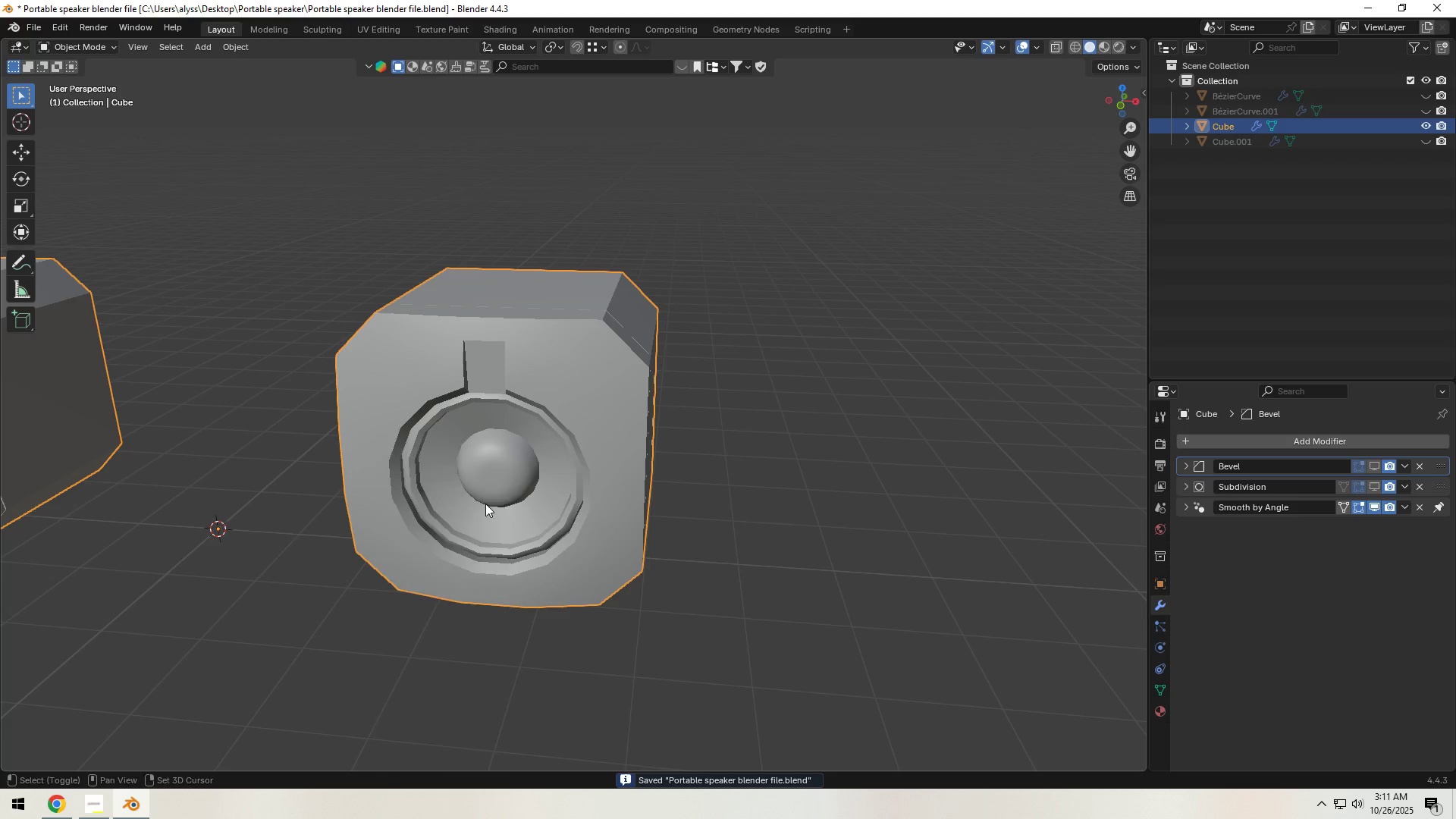 
key(Shift+A)
 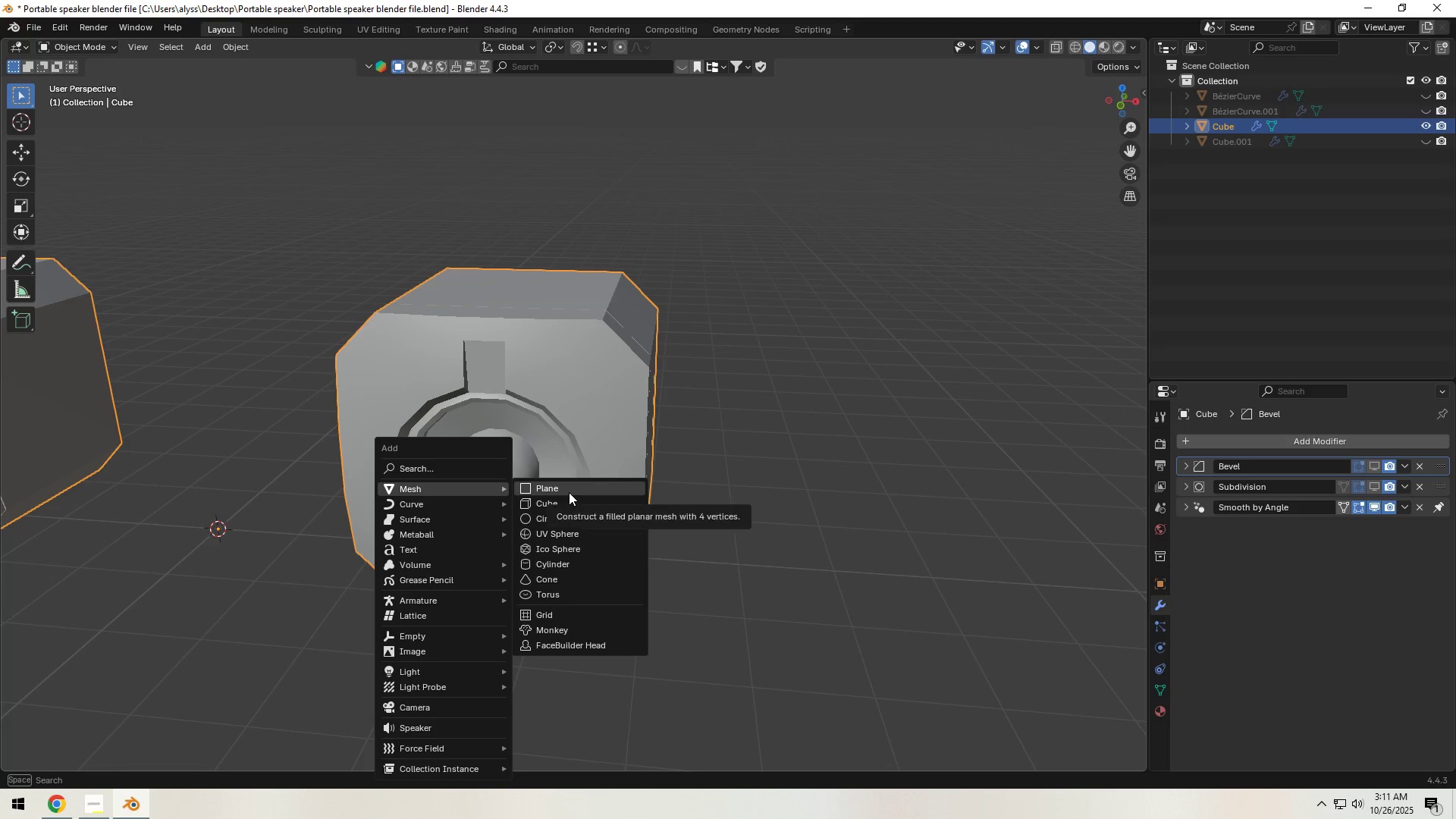 
left_click([563, 558])
 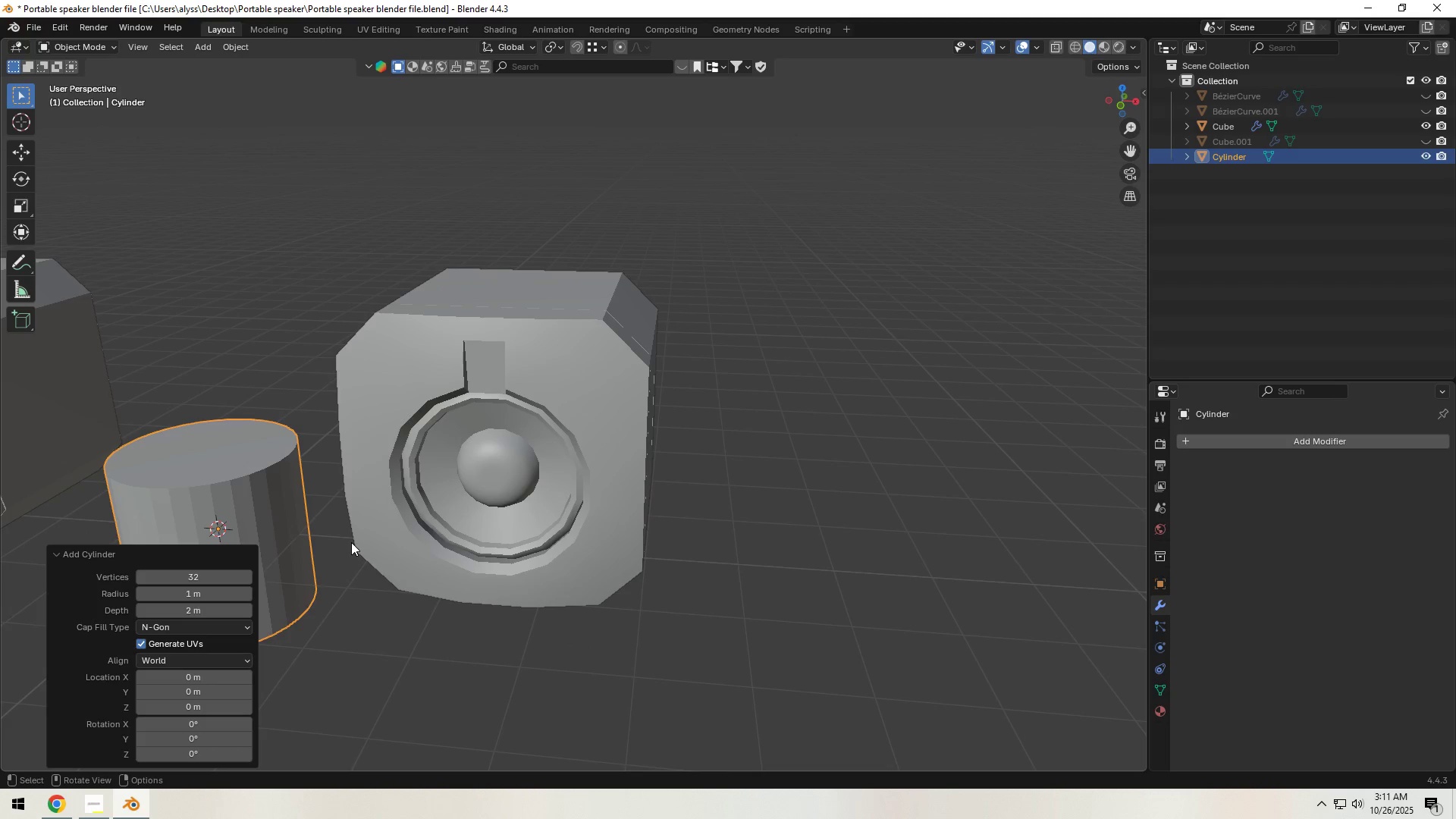 
hold_key(key=ShiftLeft, duration=0.9)
 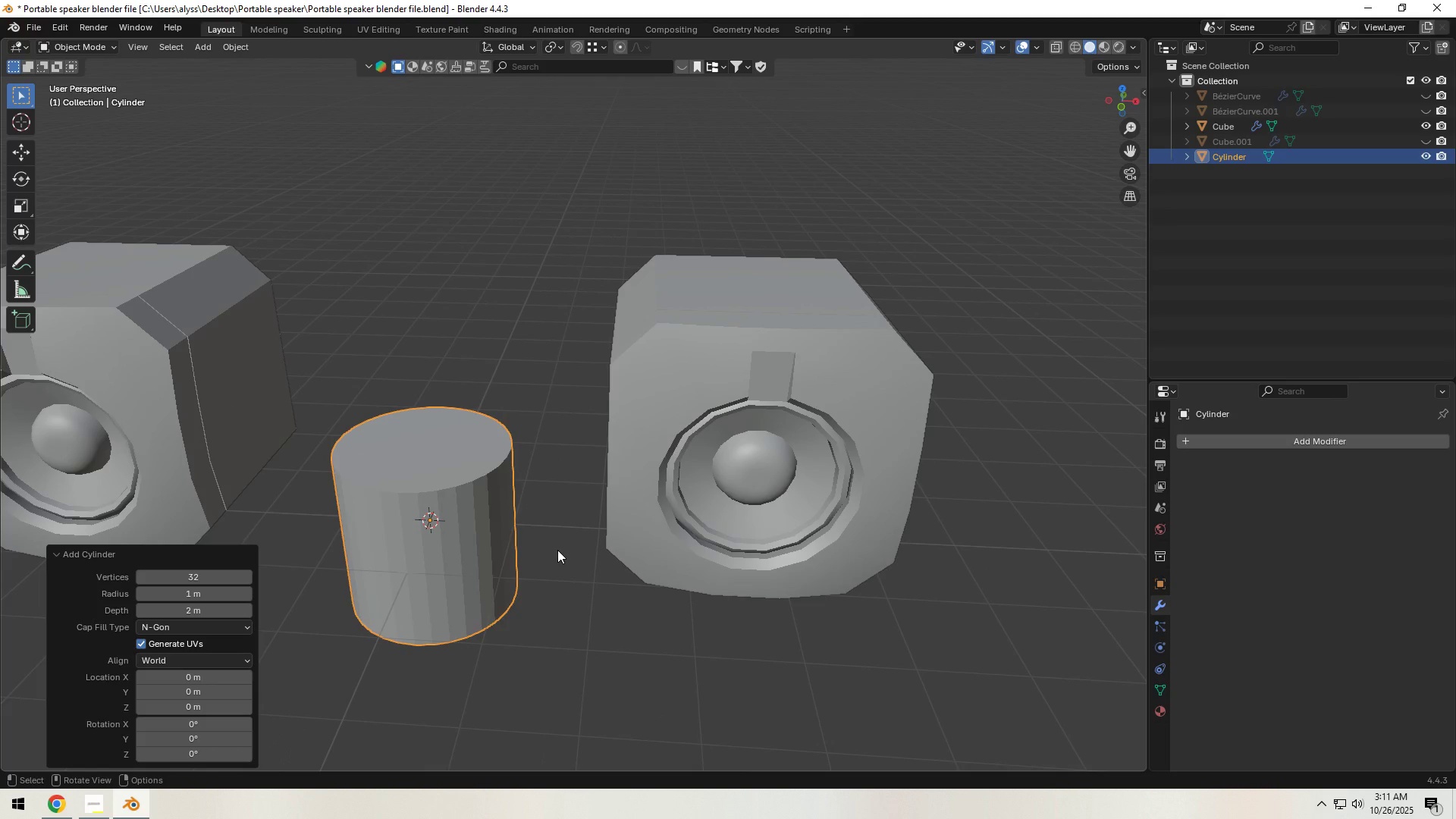 
type(rx90)
 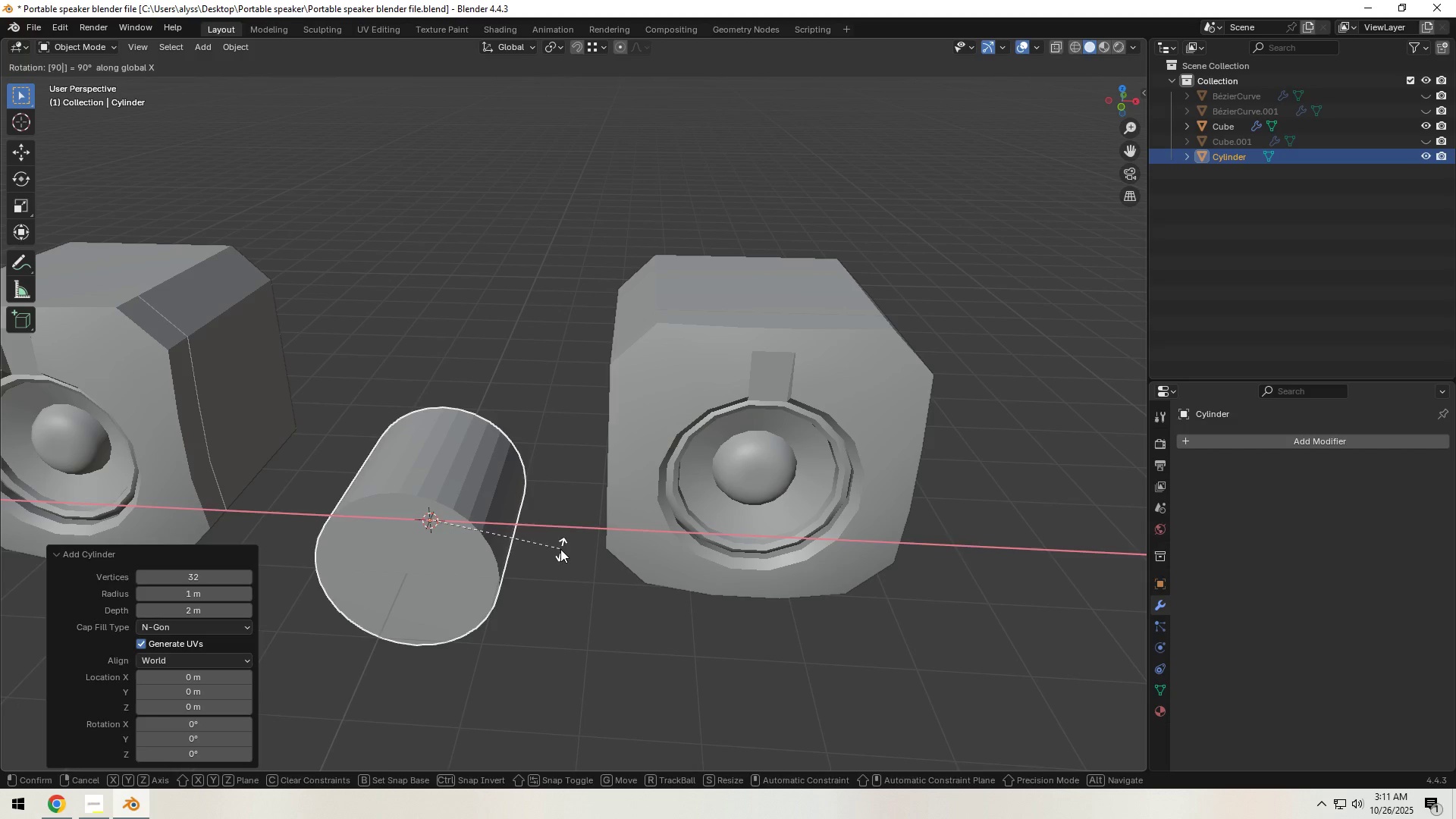 
left_click([560, 549])
 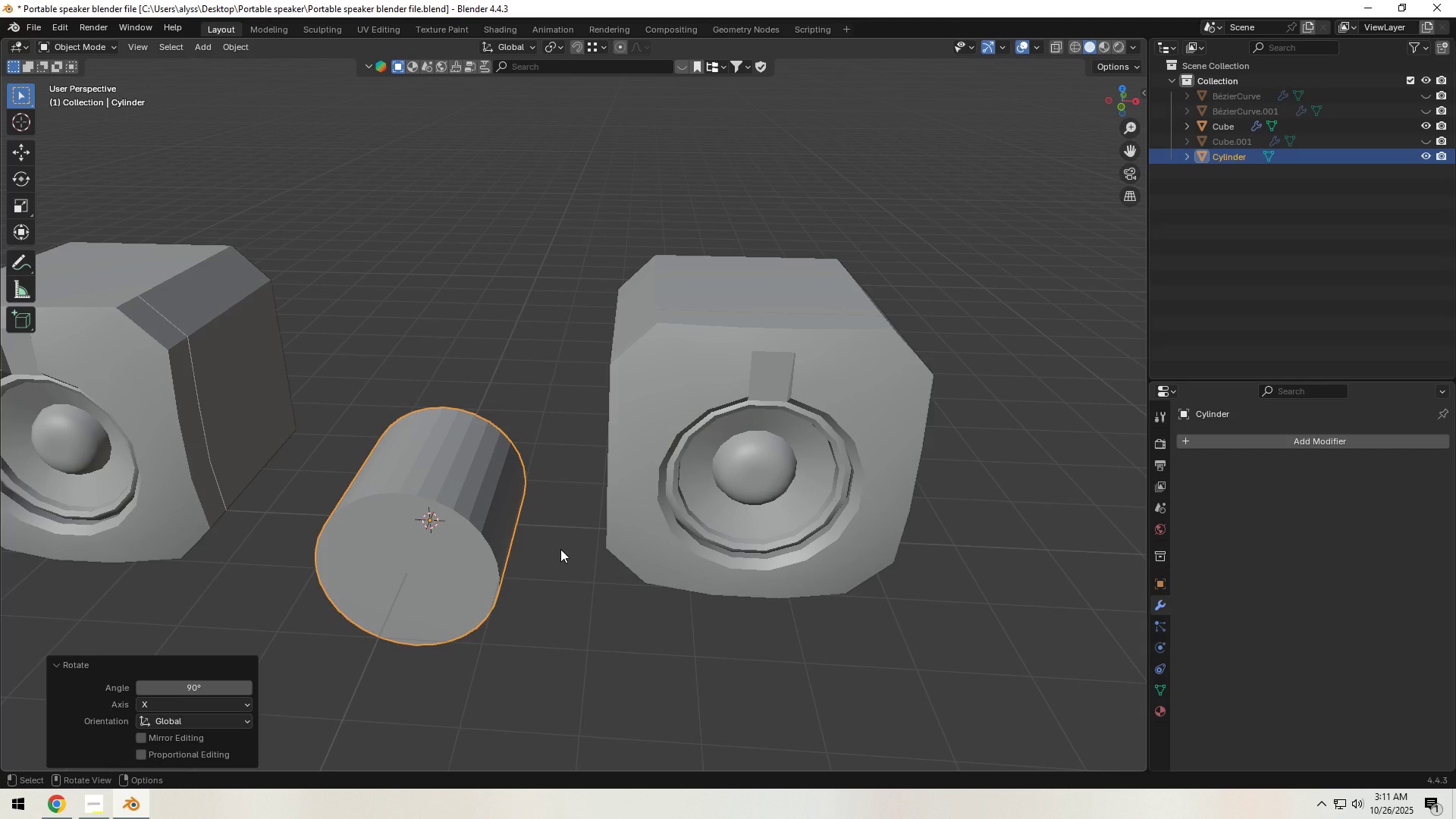 
wait(5.72)
 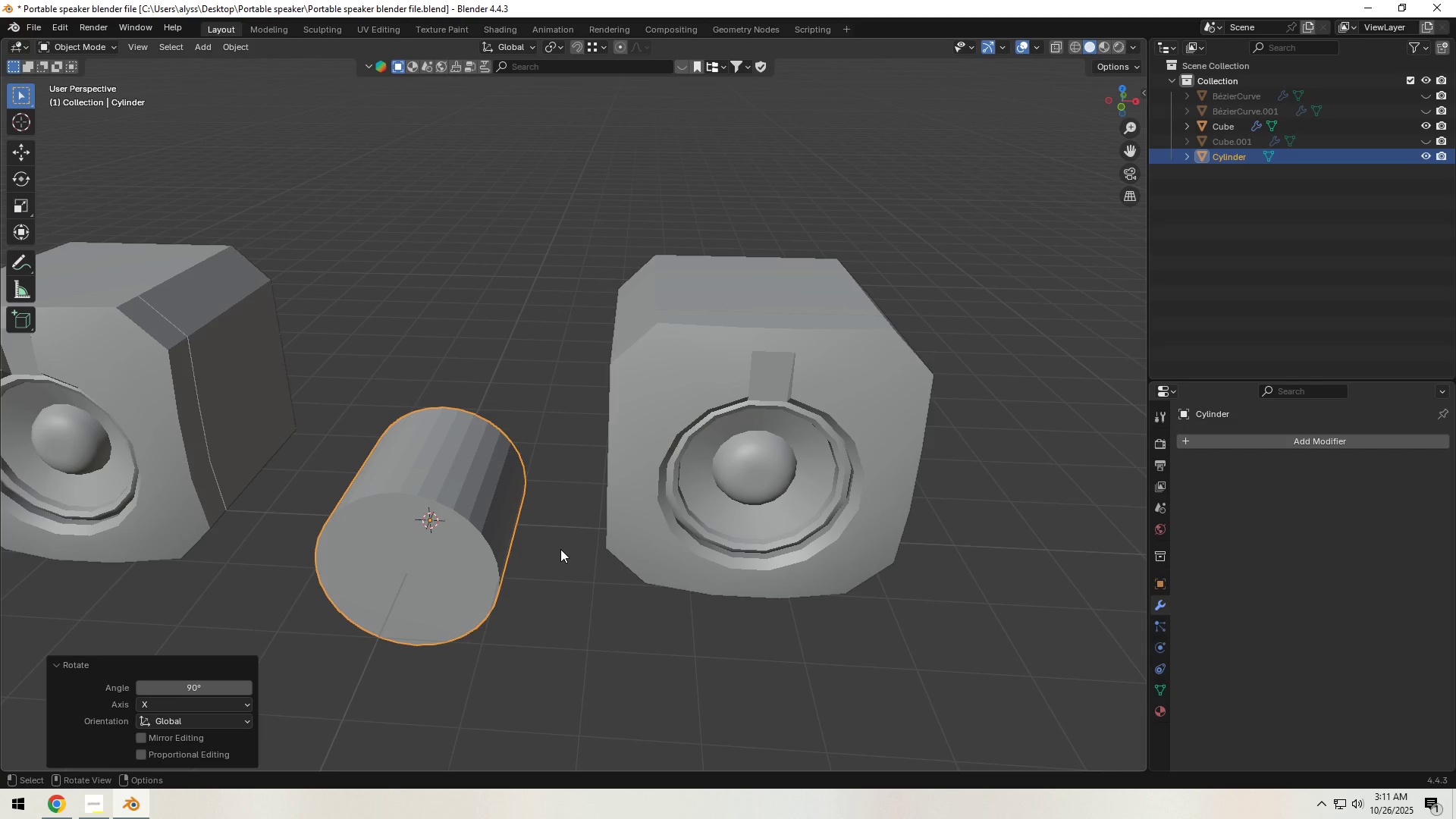 
hold_key(key=Backquote, duration=0.54)
 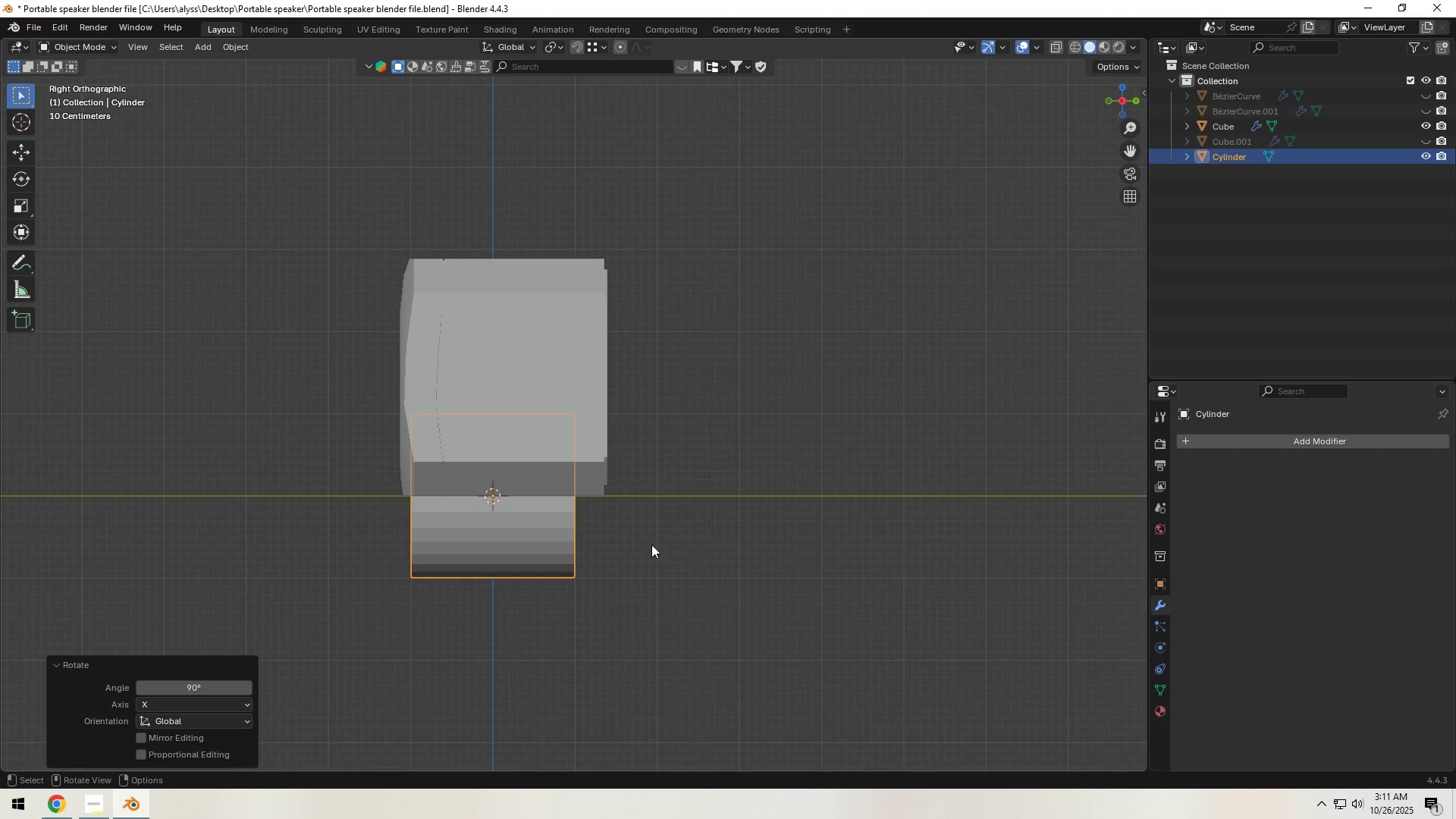 
type(sxy)
 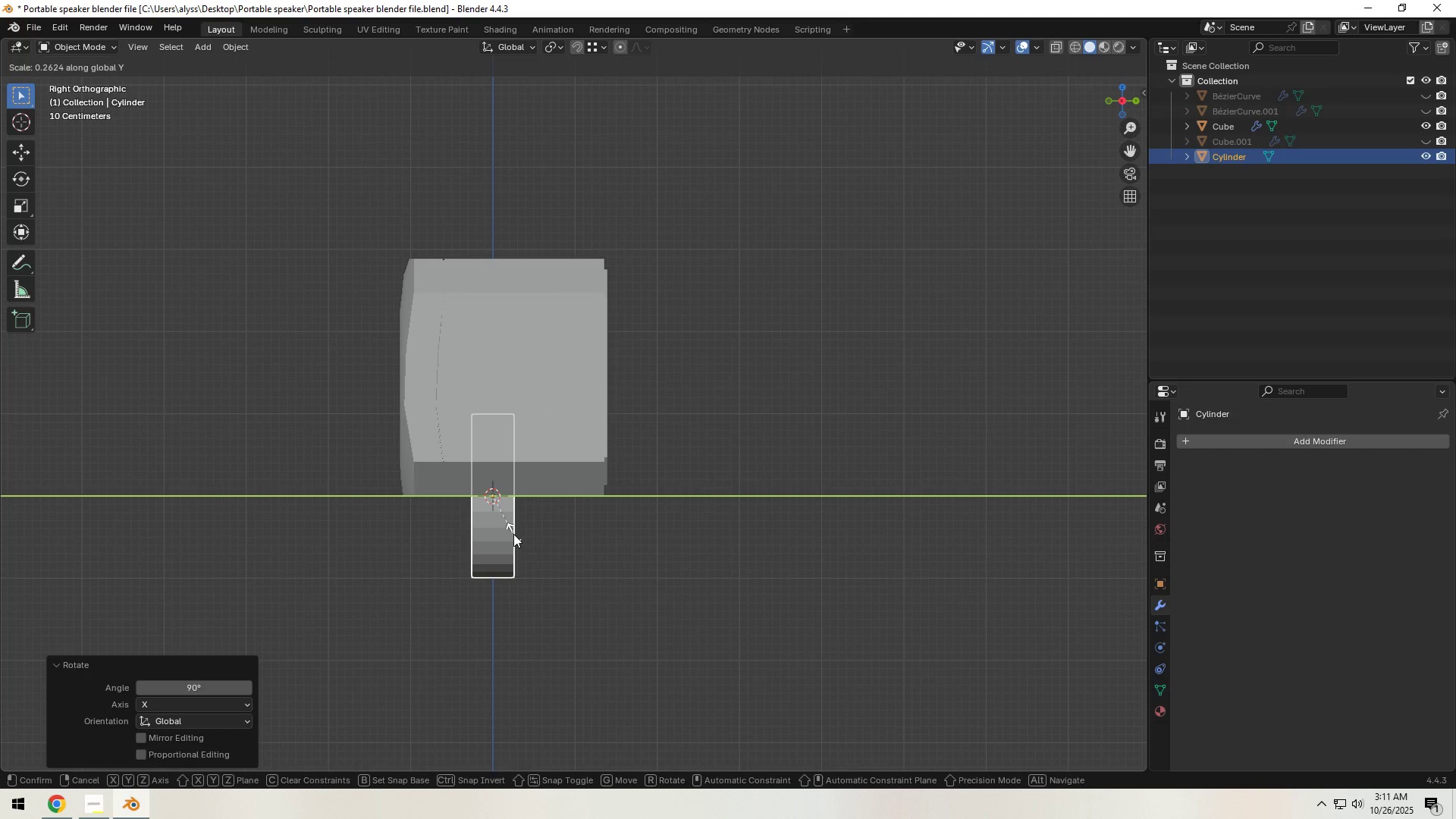 
left_click([513, 534])
 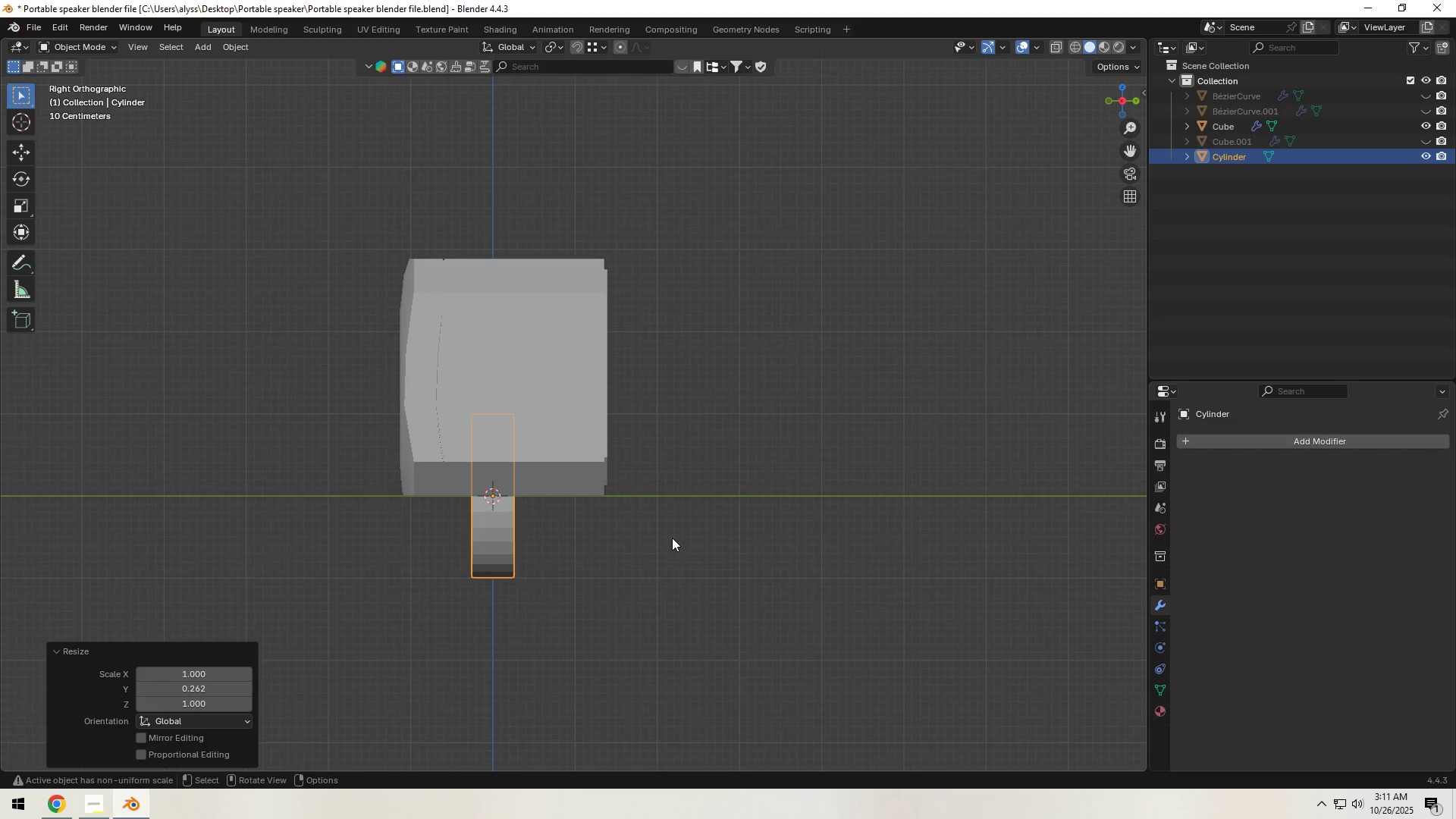 
key(S)
 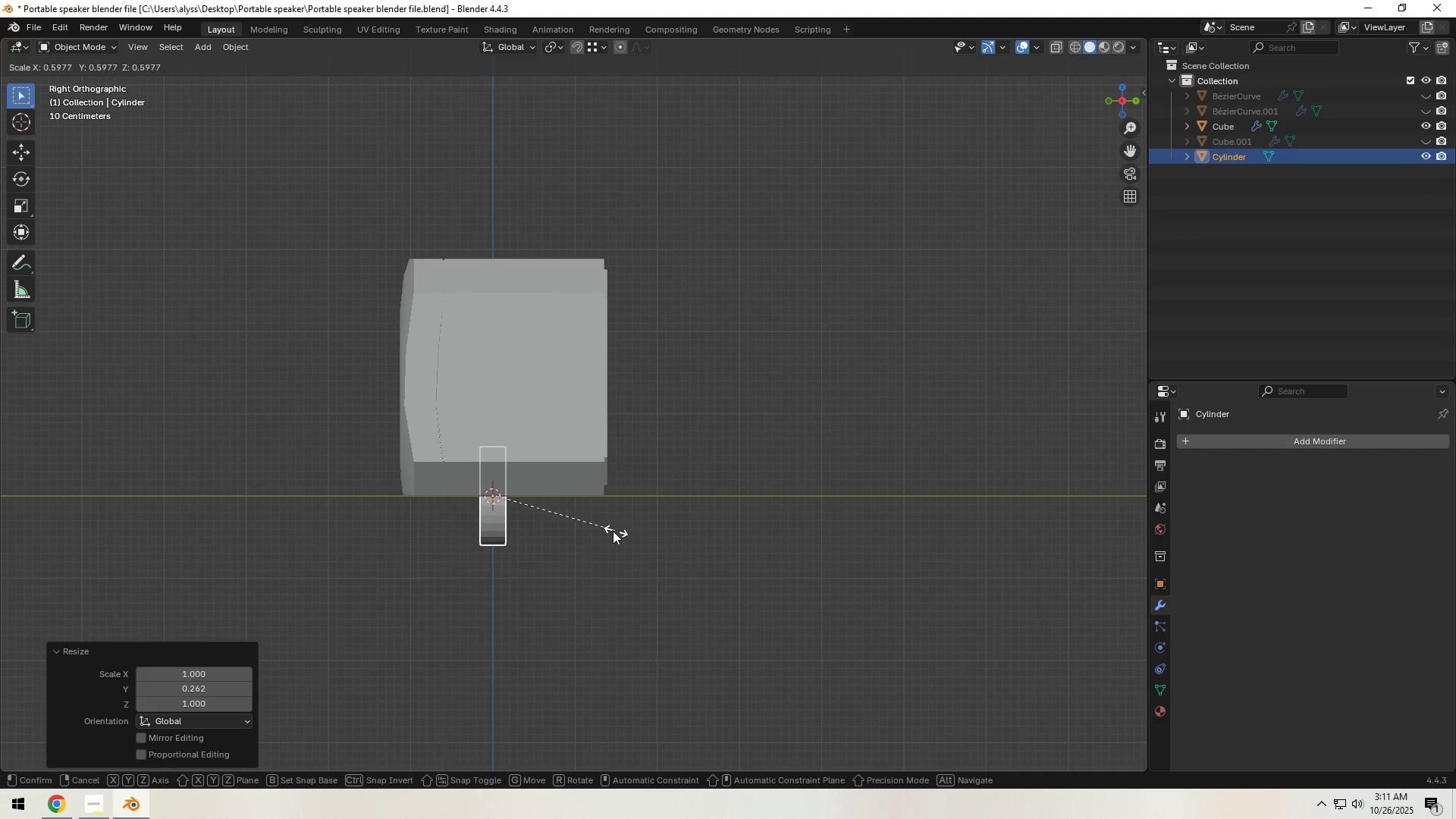 
left_click([612, 531])
 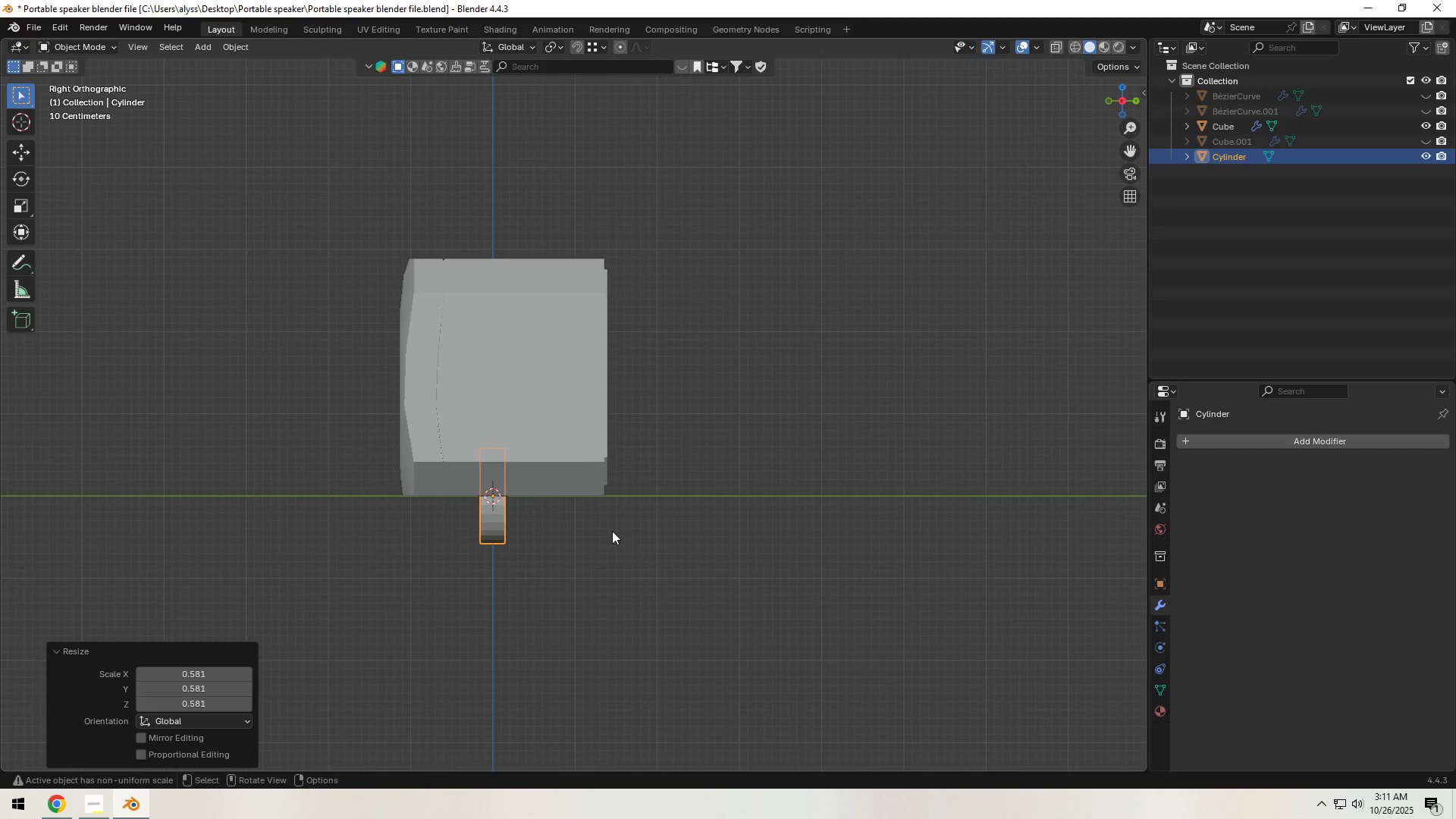 
type(sy)
 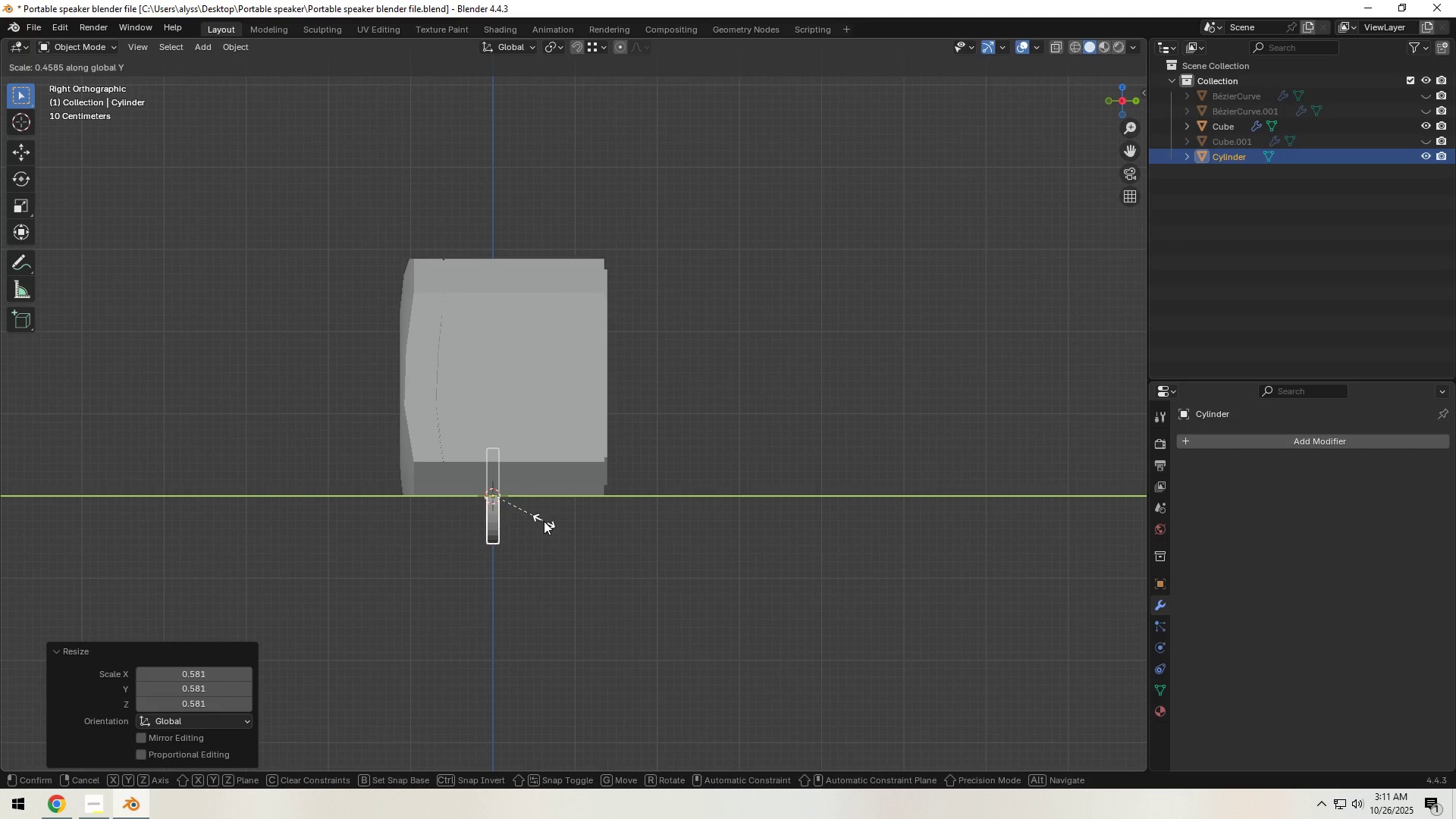 
left_click([544, 521])
 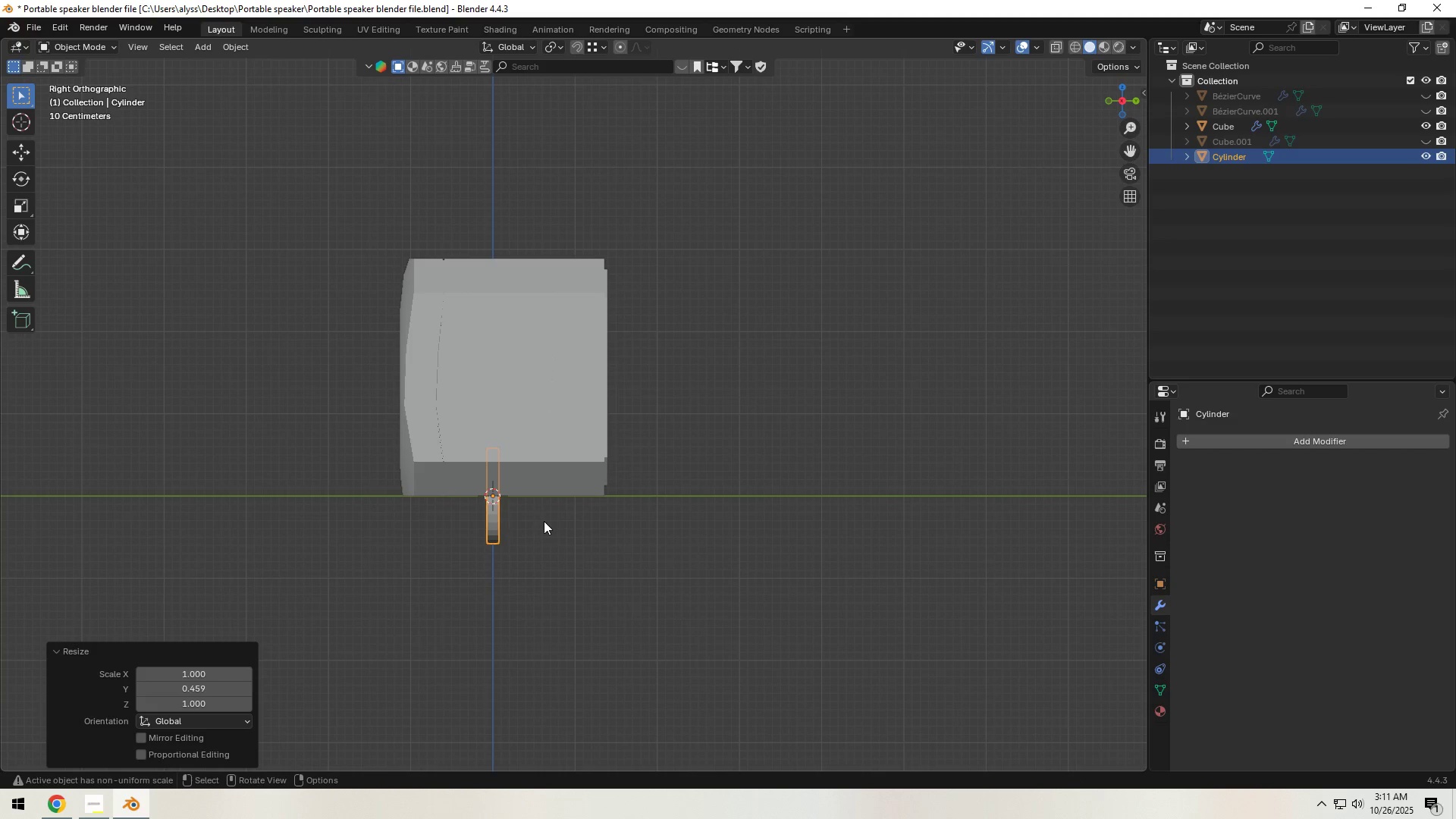 
hold_key(key=Backquote, duration=1.48)
 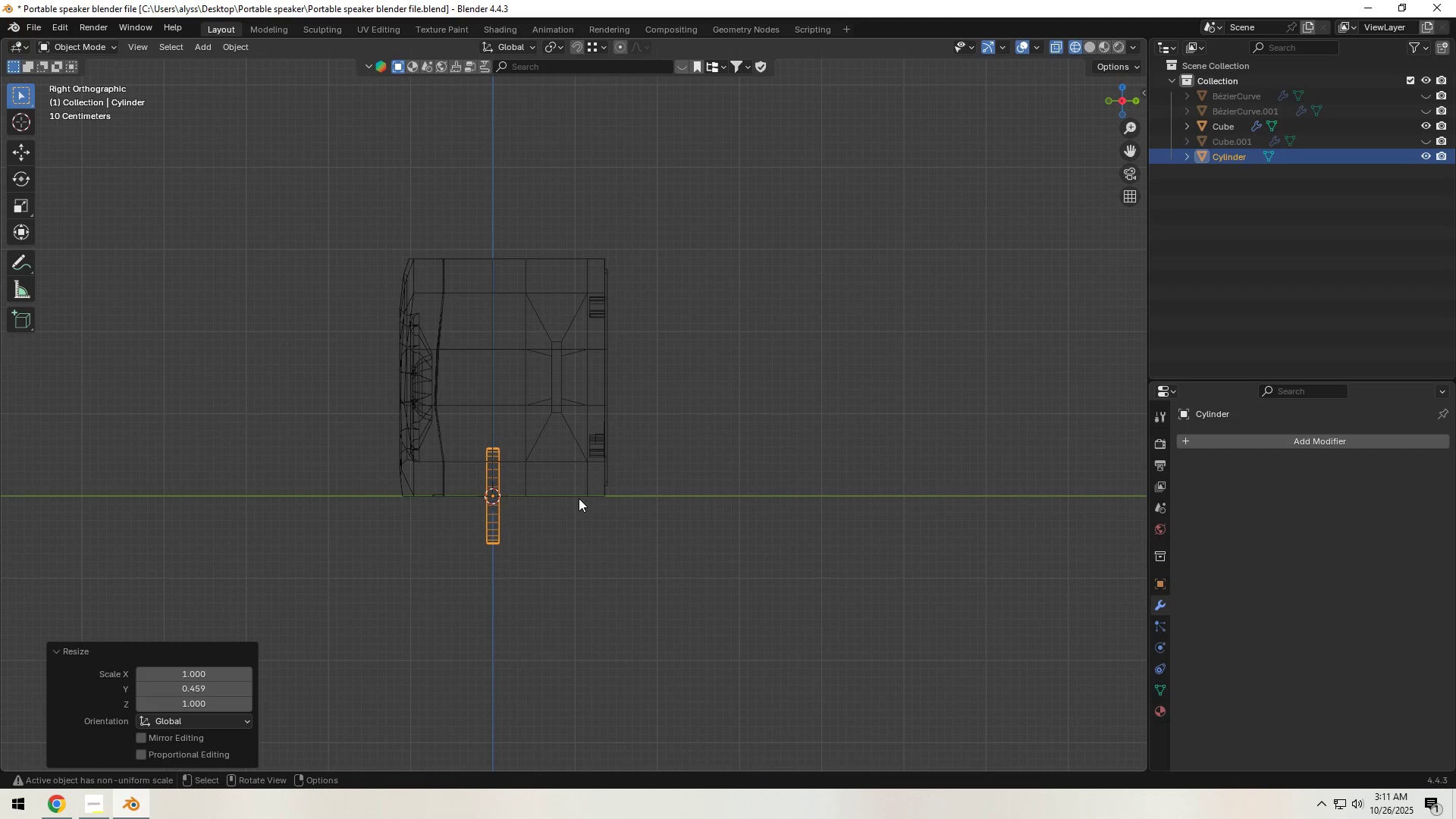 
right_click([584, 518])
 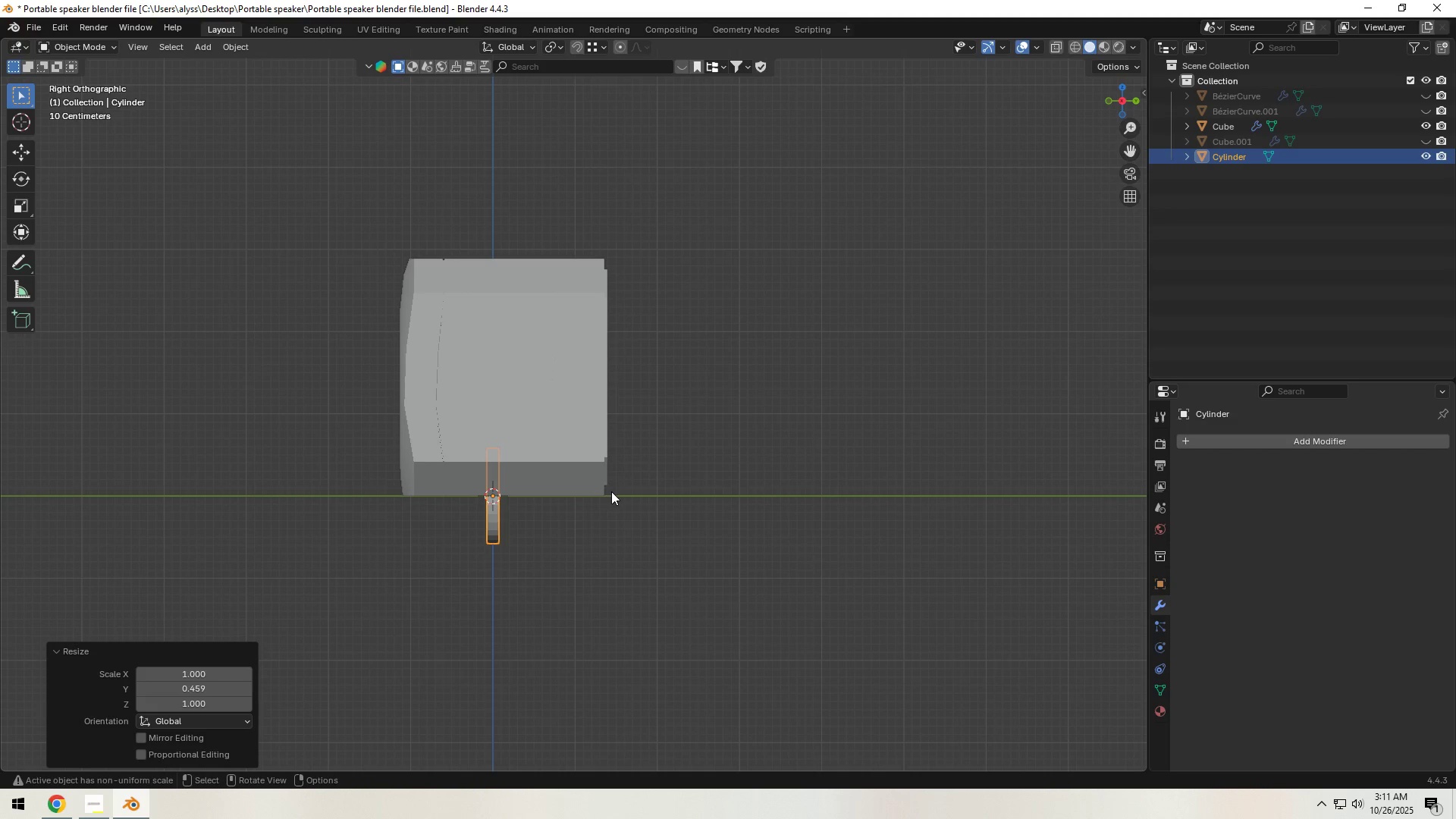 
key(Z)
 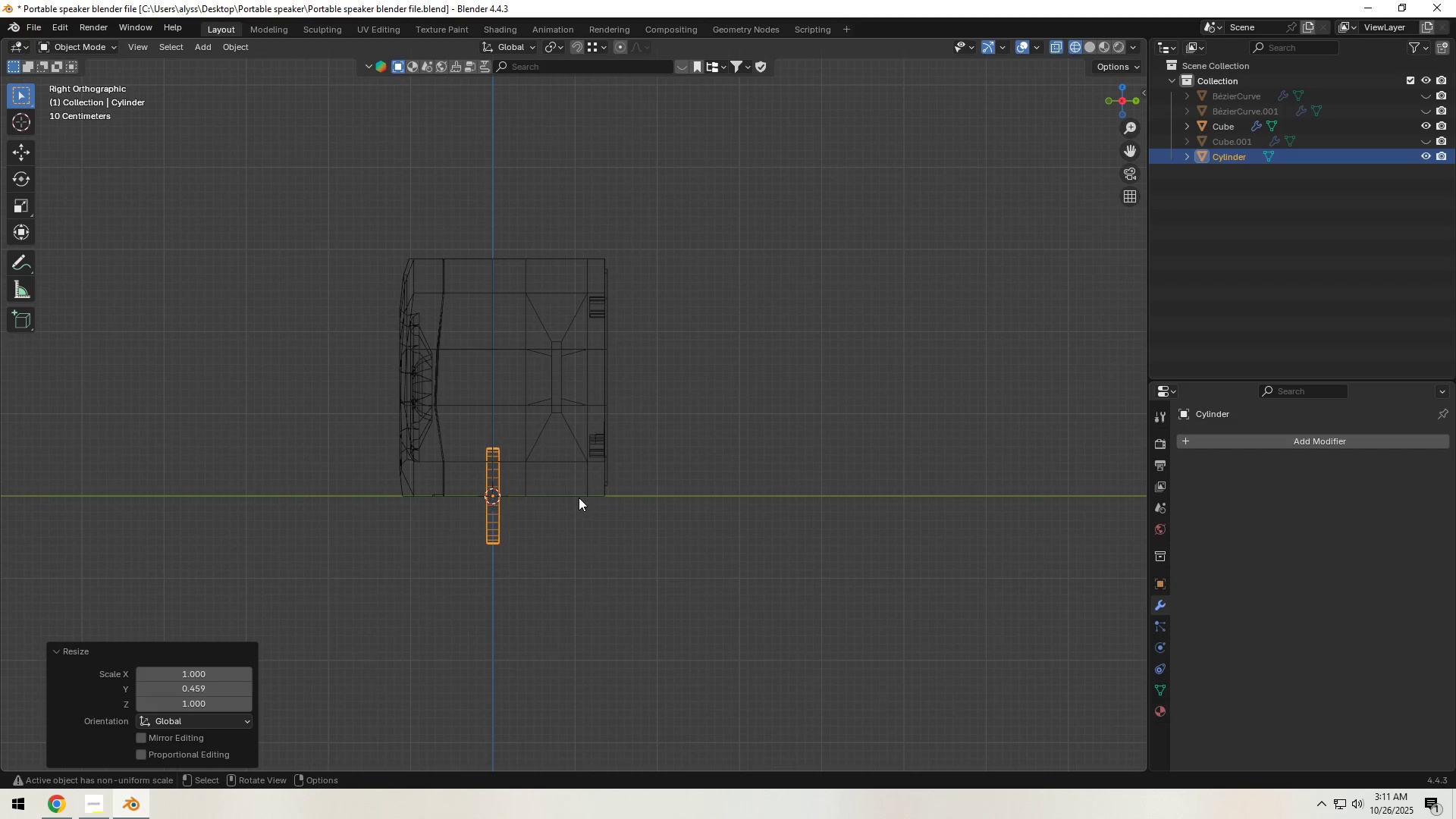 
hold_key(key=ShiftLeft, duration=0.35)
 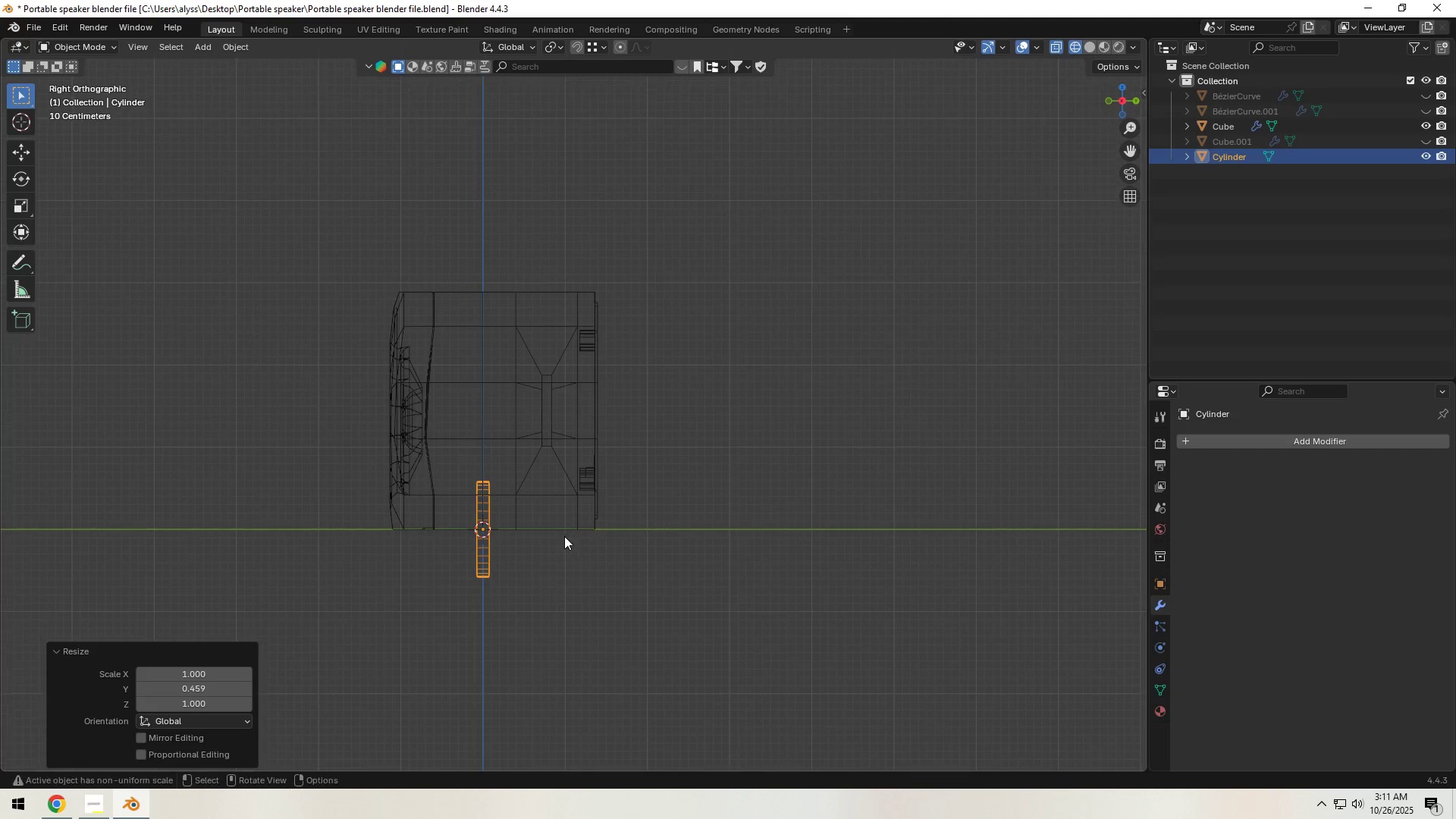 
scroll: coordinate [564, 536], scroll_direction: up, amount: 3.0
 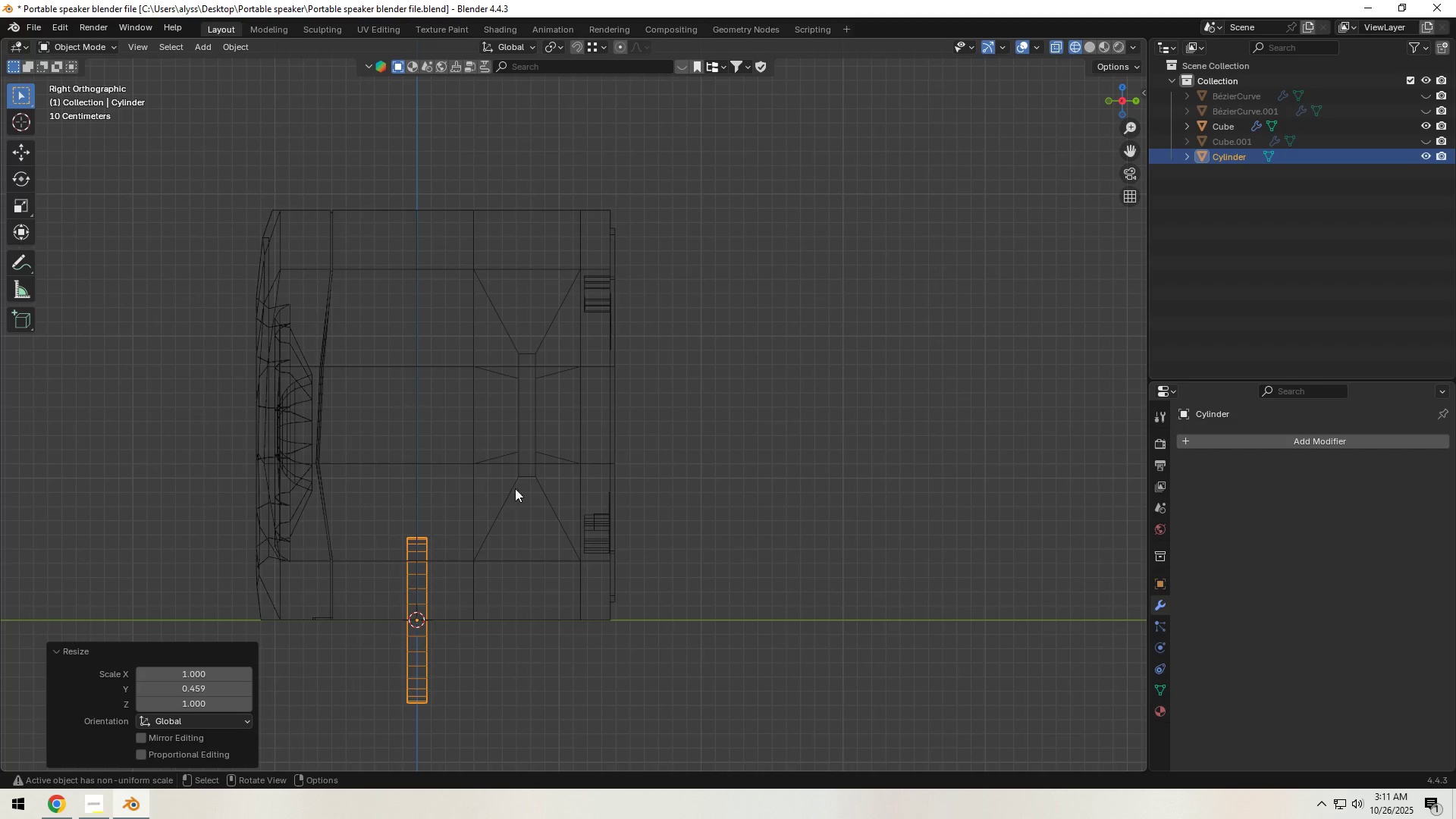 
left_click([519, 424])
 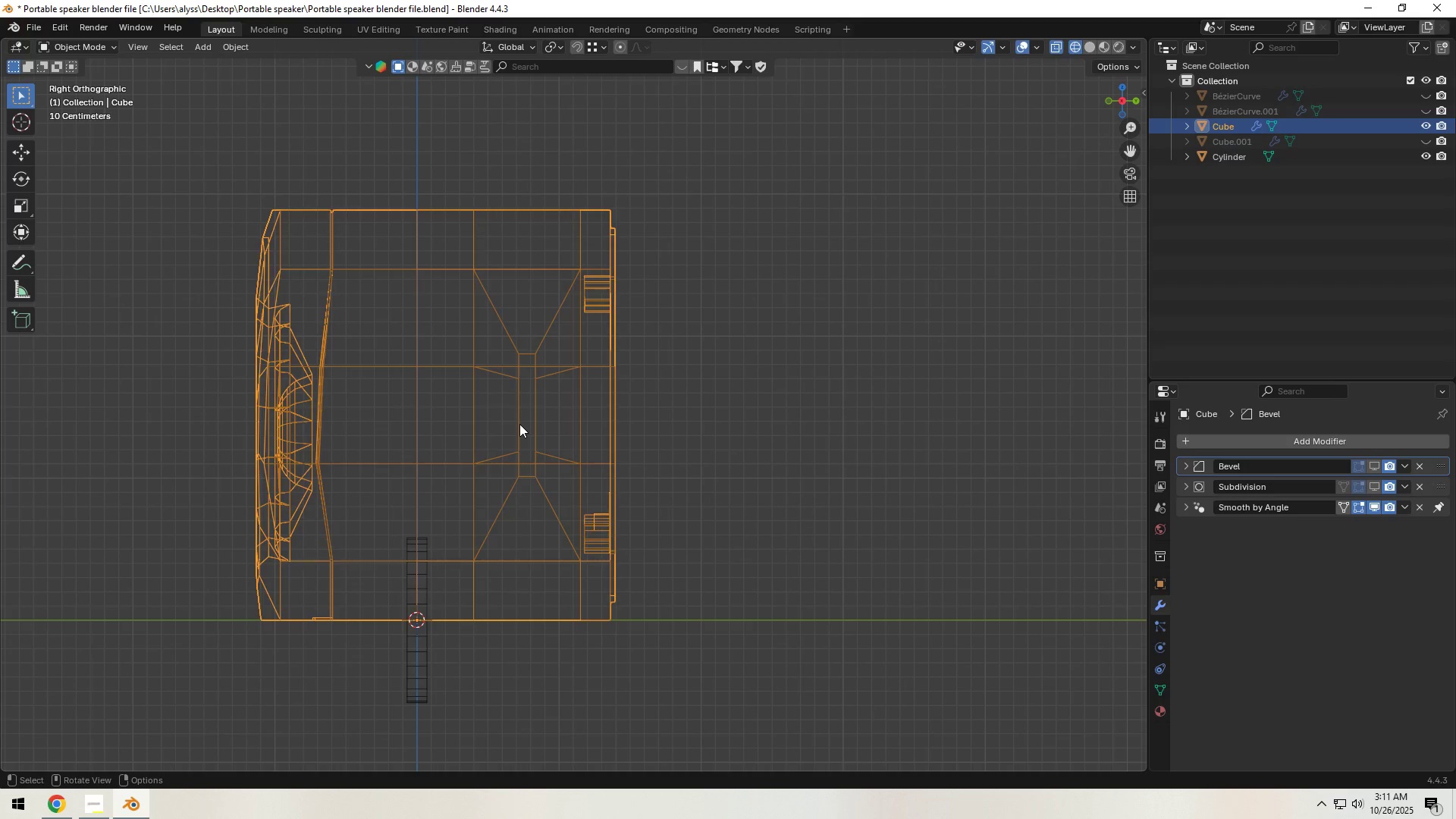 
key(Tab)
 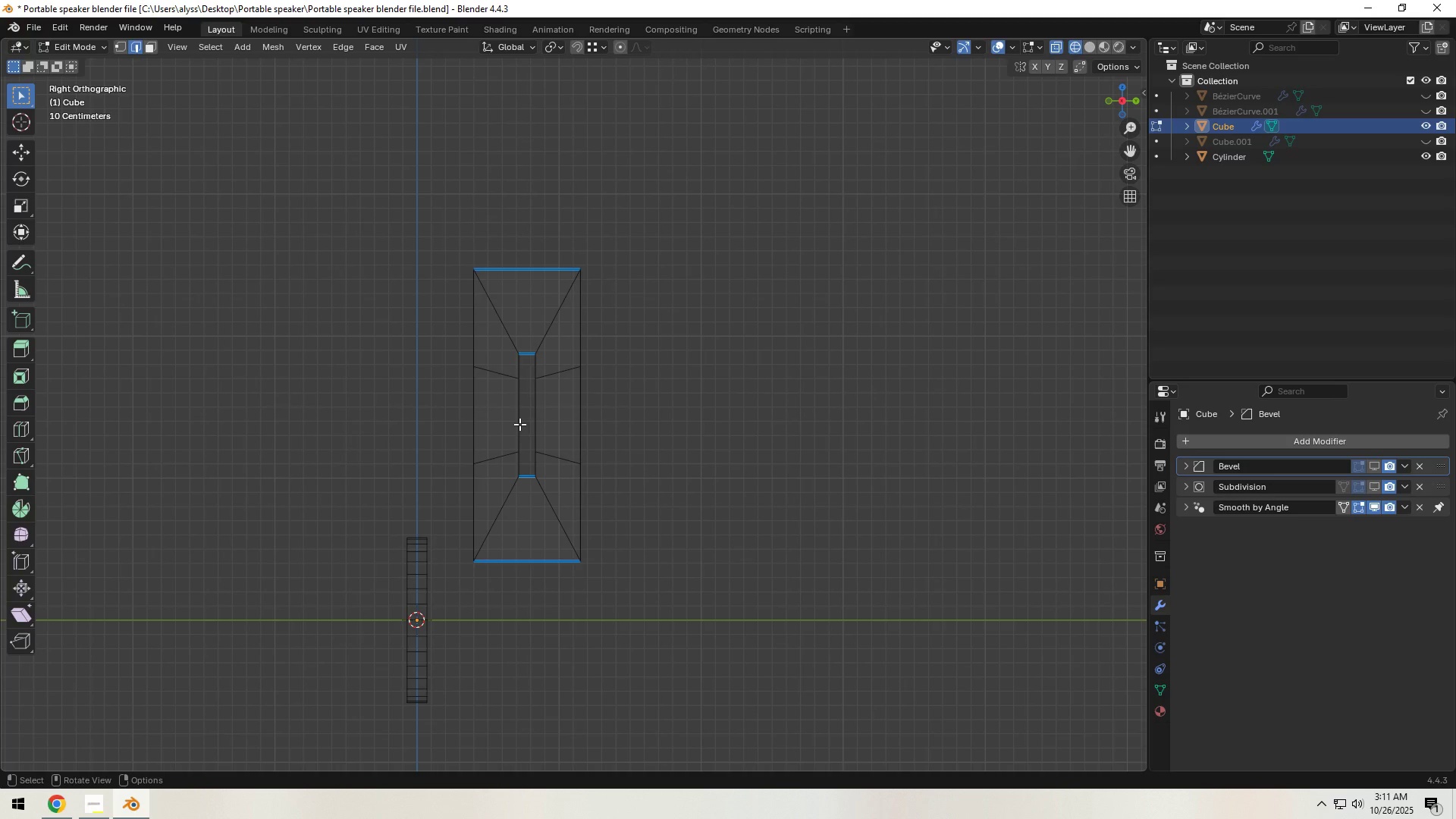 
hold_key(key=AltLeft, duration=0.7)
 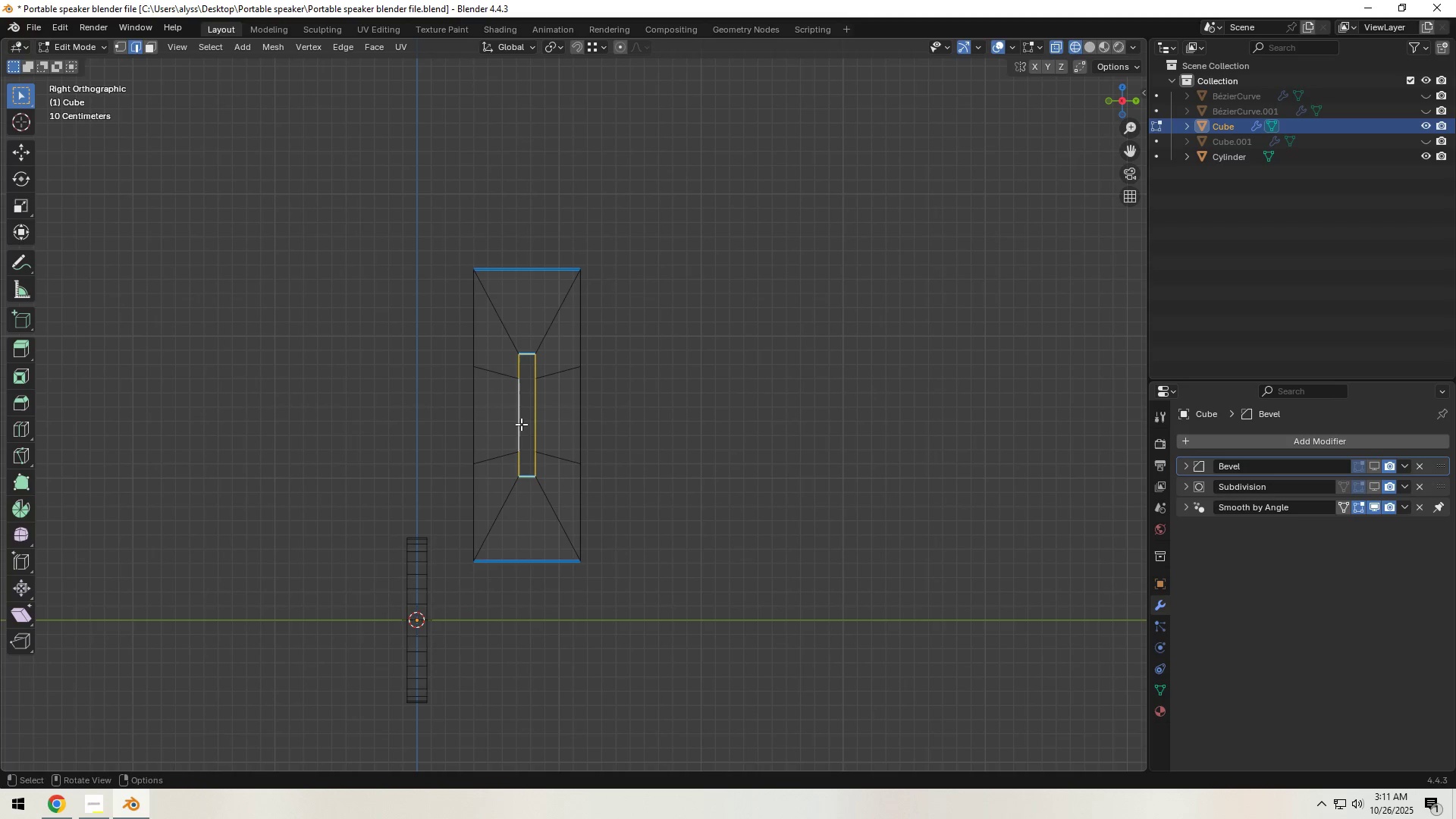 
hold_key(key=ShiftLeft, duration=1.39)
 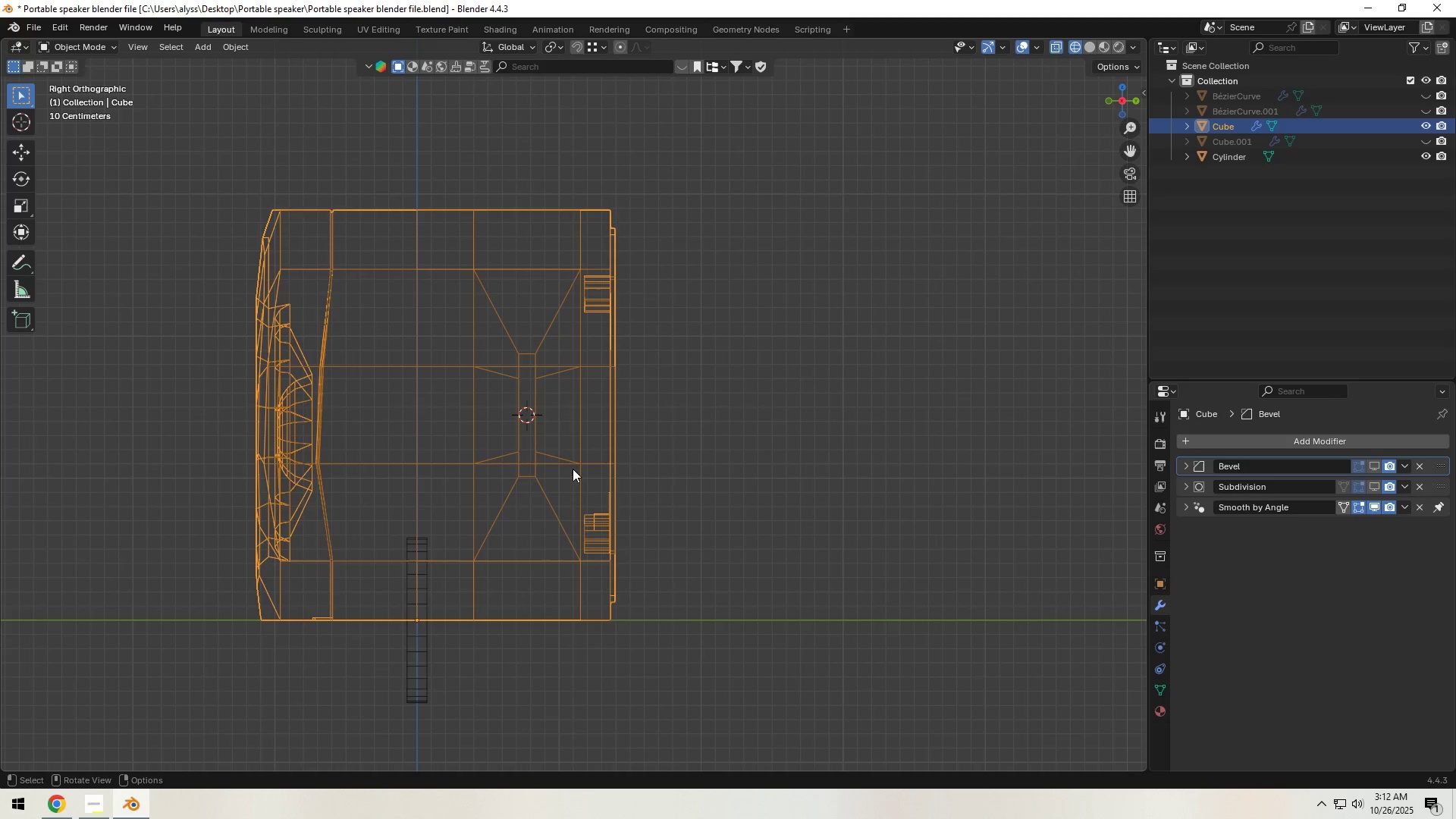 
hold_key(key=S, duration=1.1)
 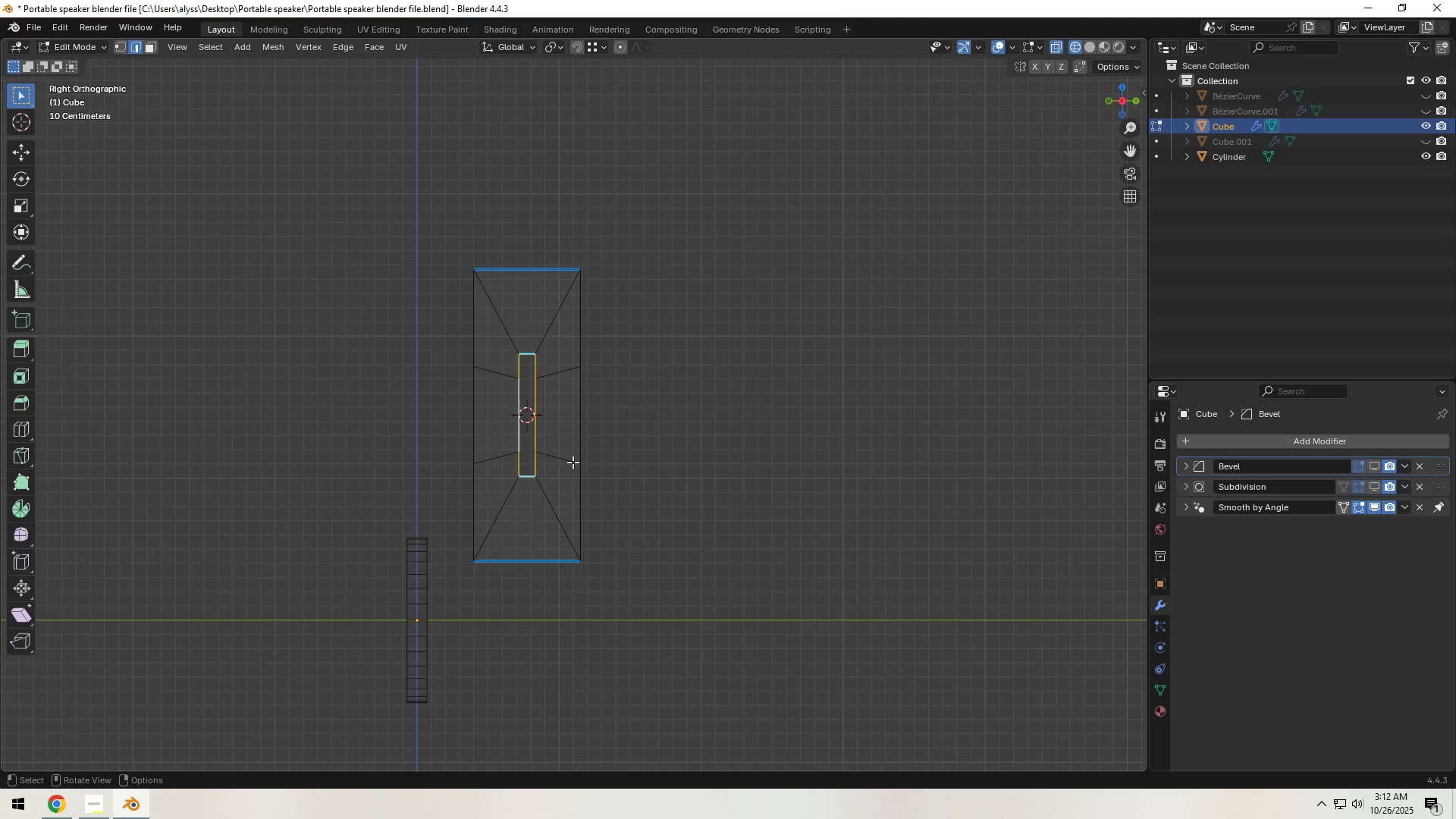 
key(Tab)
 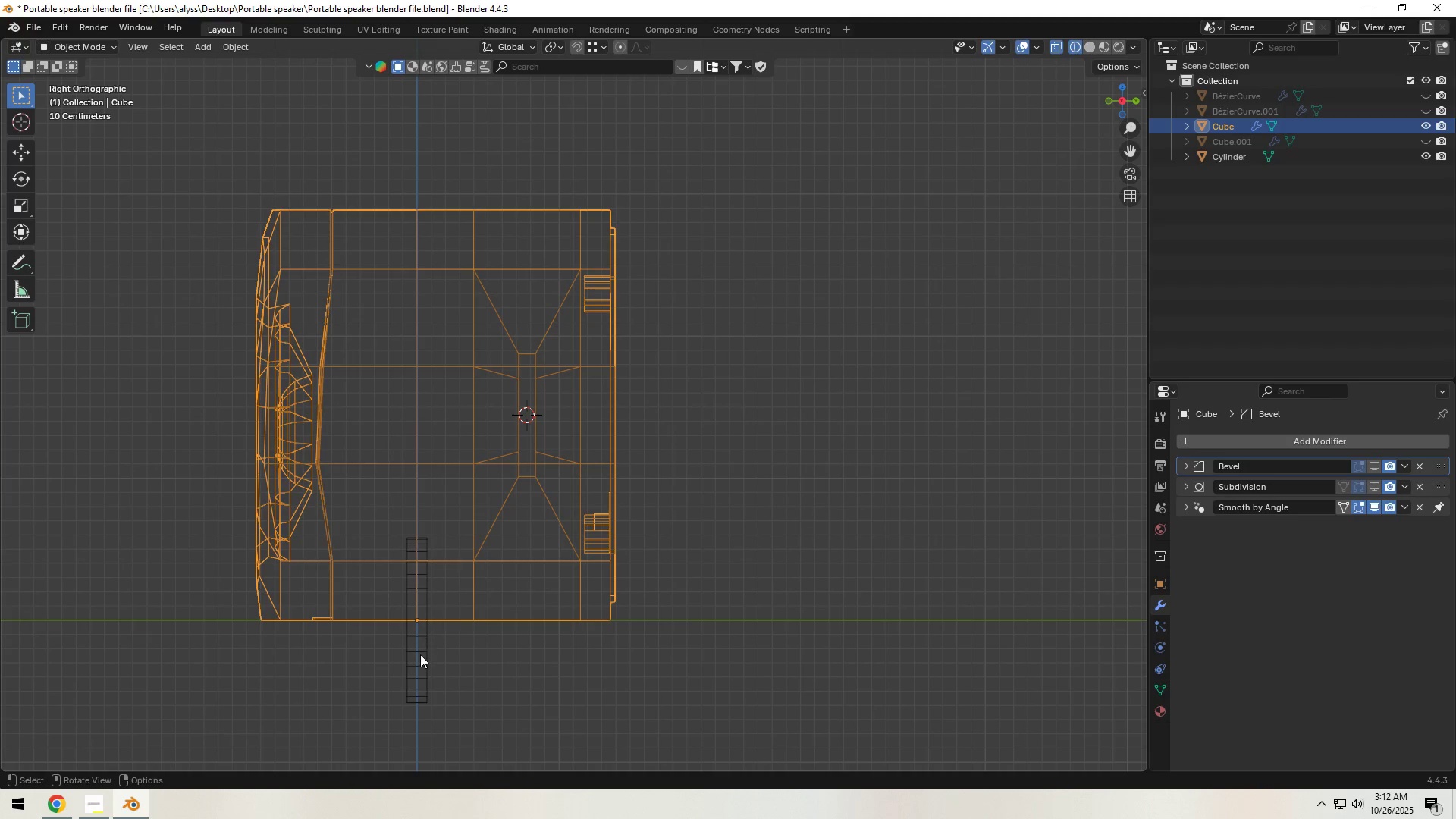 
left_click([420, 654])
 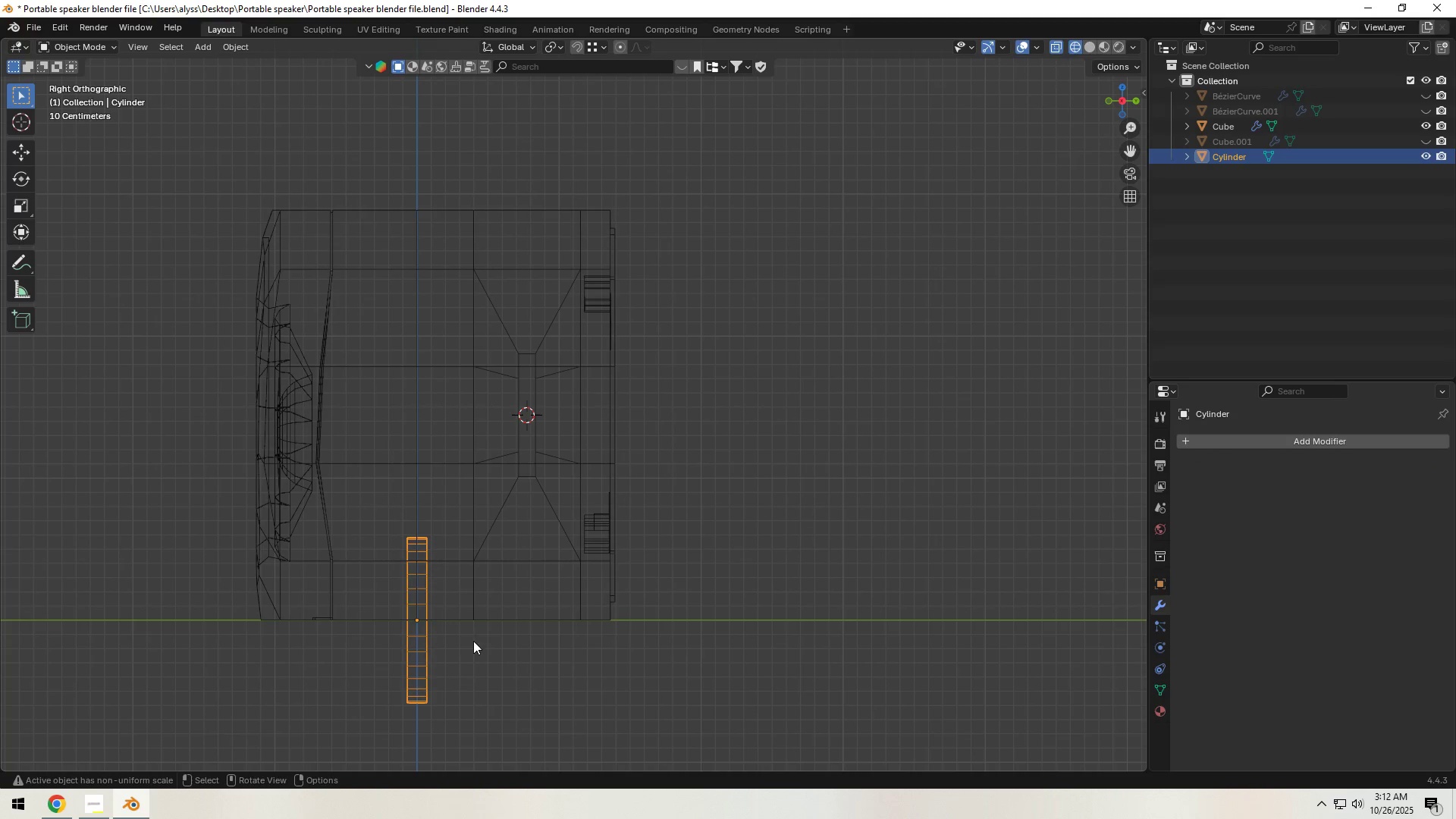 
hold_key(key=ShiftLeft, duration=1.64)
 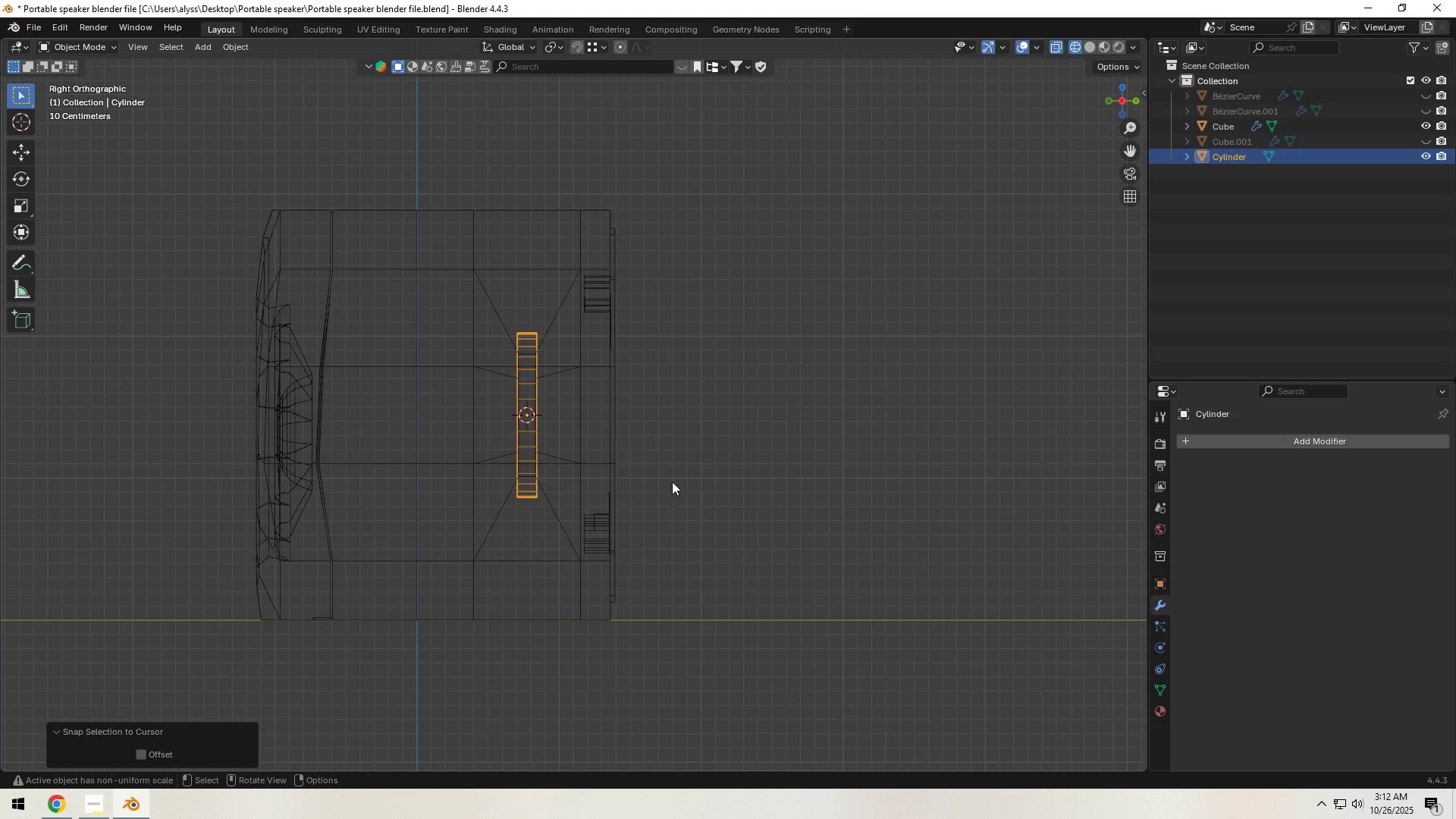 
hold_key(key=S, duration=0.94)
 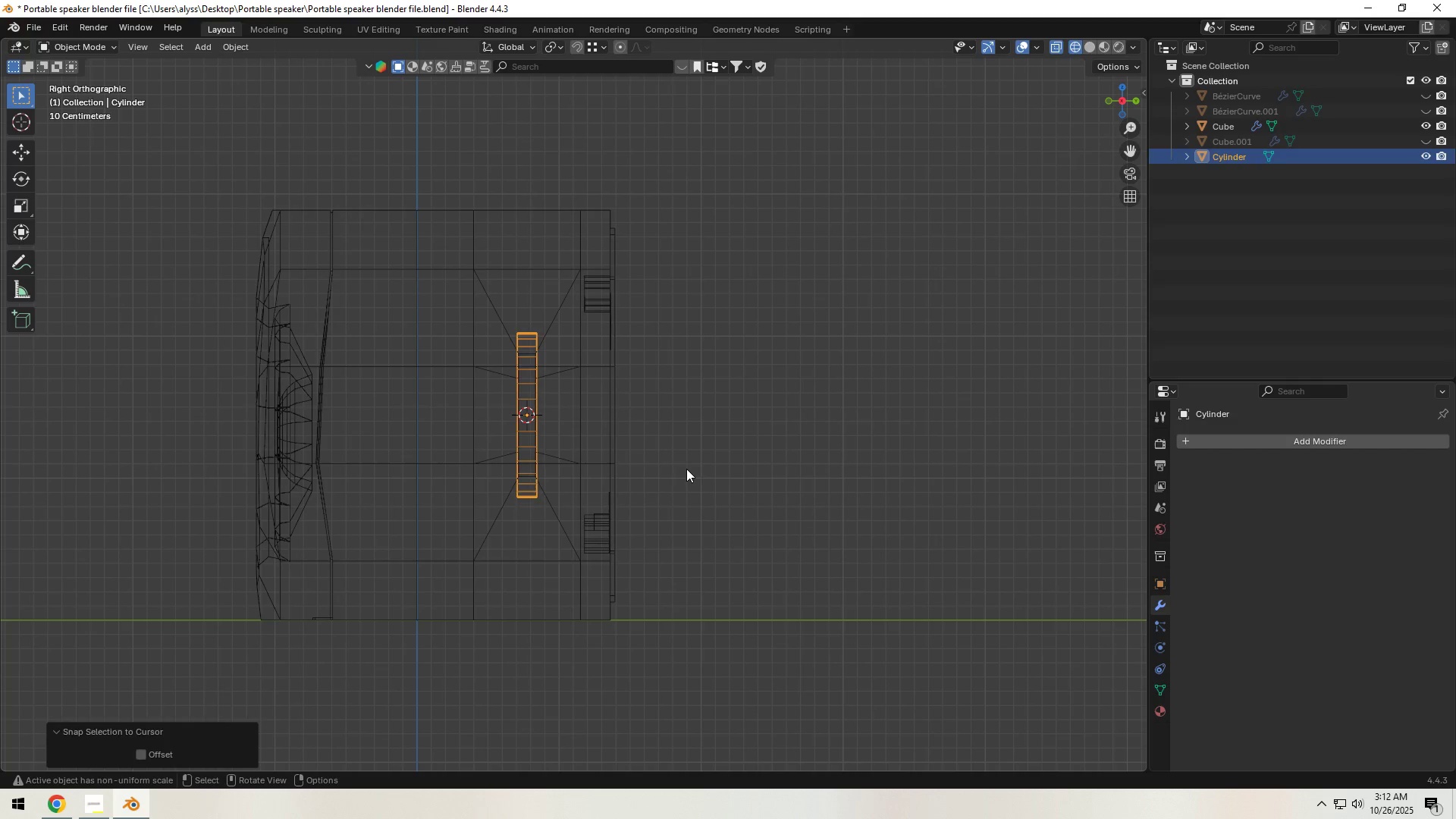 
left_click([687, 469])
 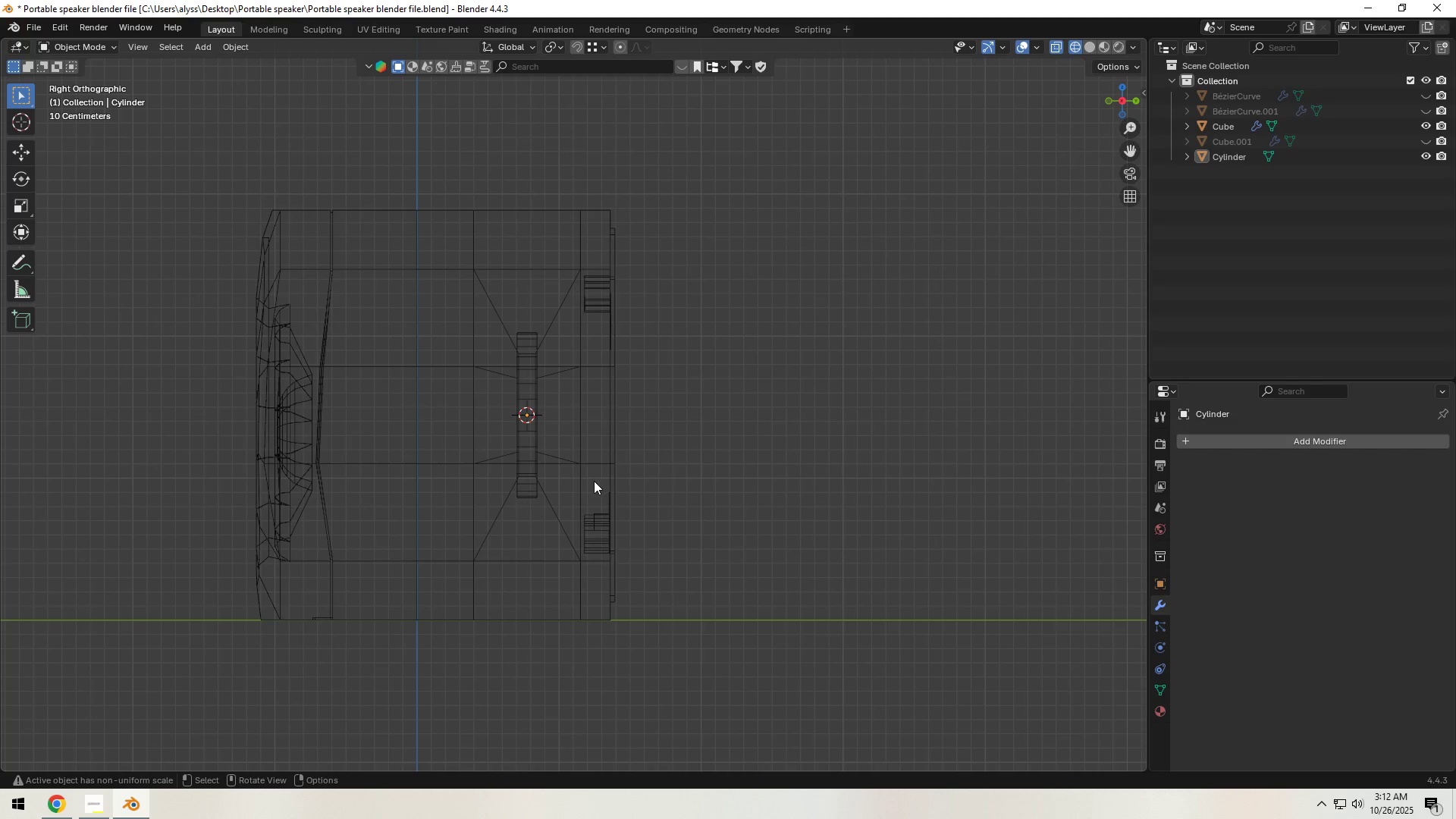 
hold_key(key=ShiftLeft, duration=0.81)
 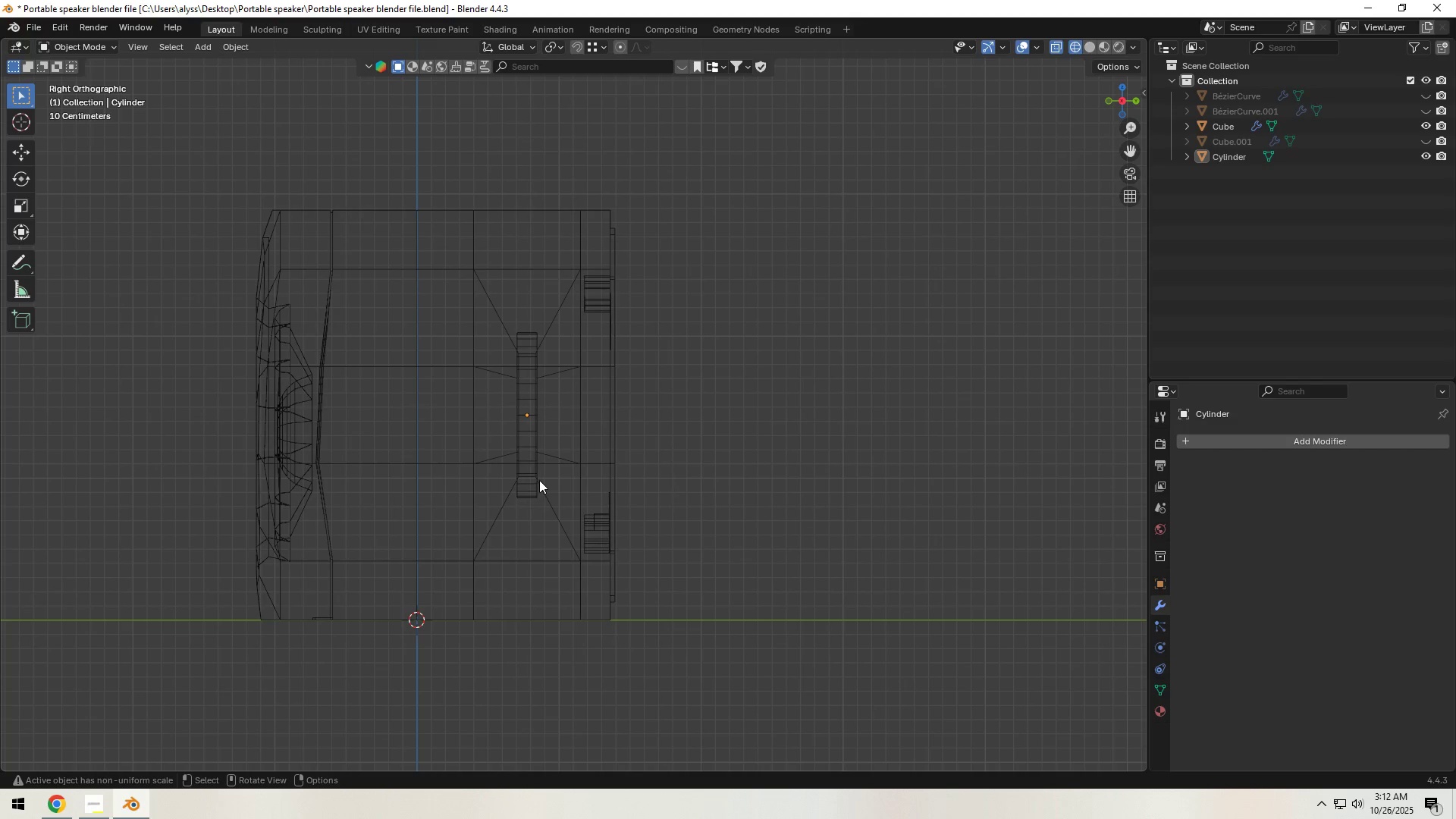 
hold_key(key=S, duration=0.42)
 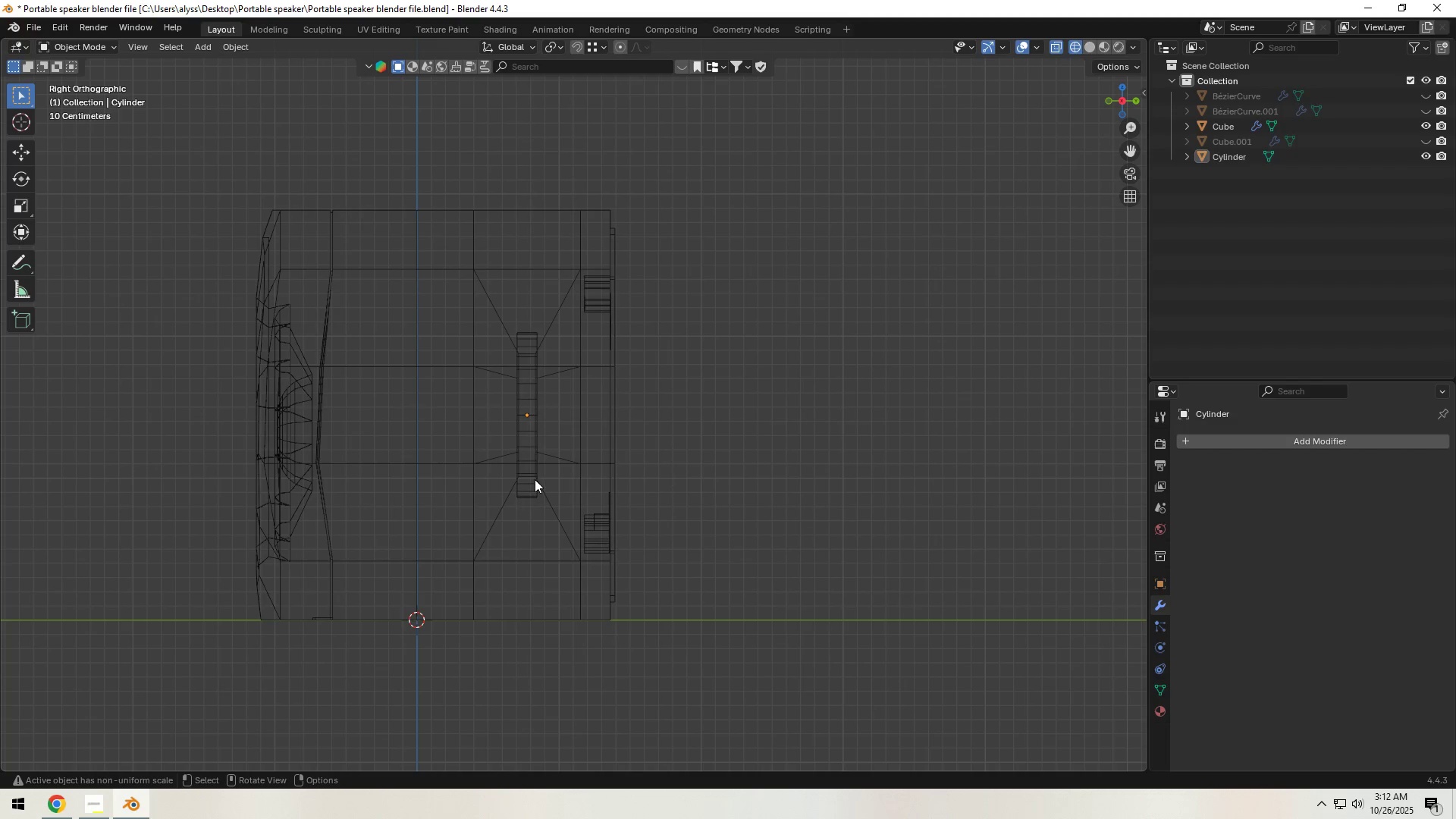 
left_click([531, 479])
 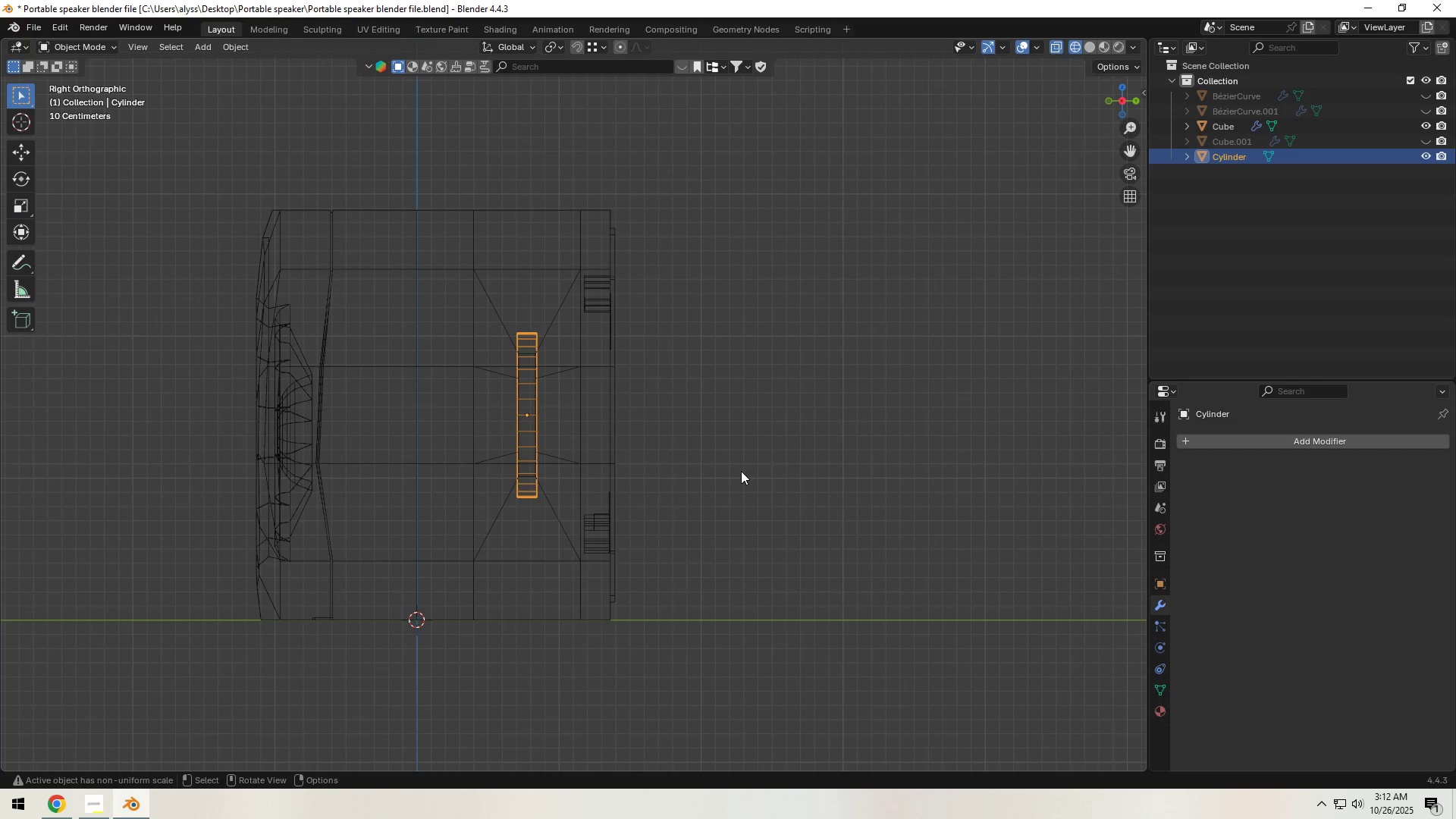 
scroll: coordinate [739, 471], scroll_direction: up, amount: 3.0
 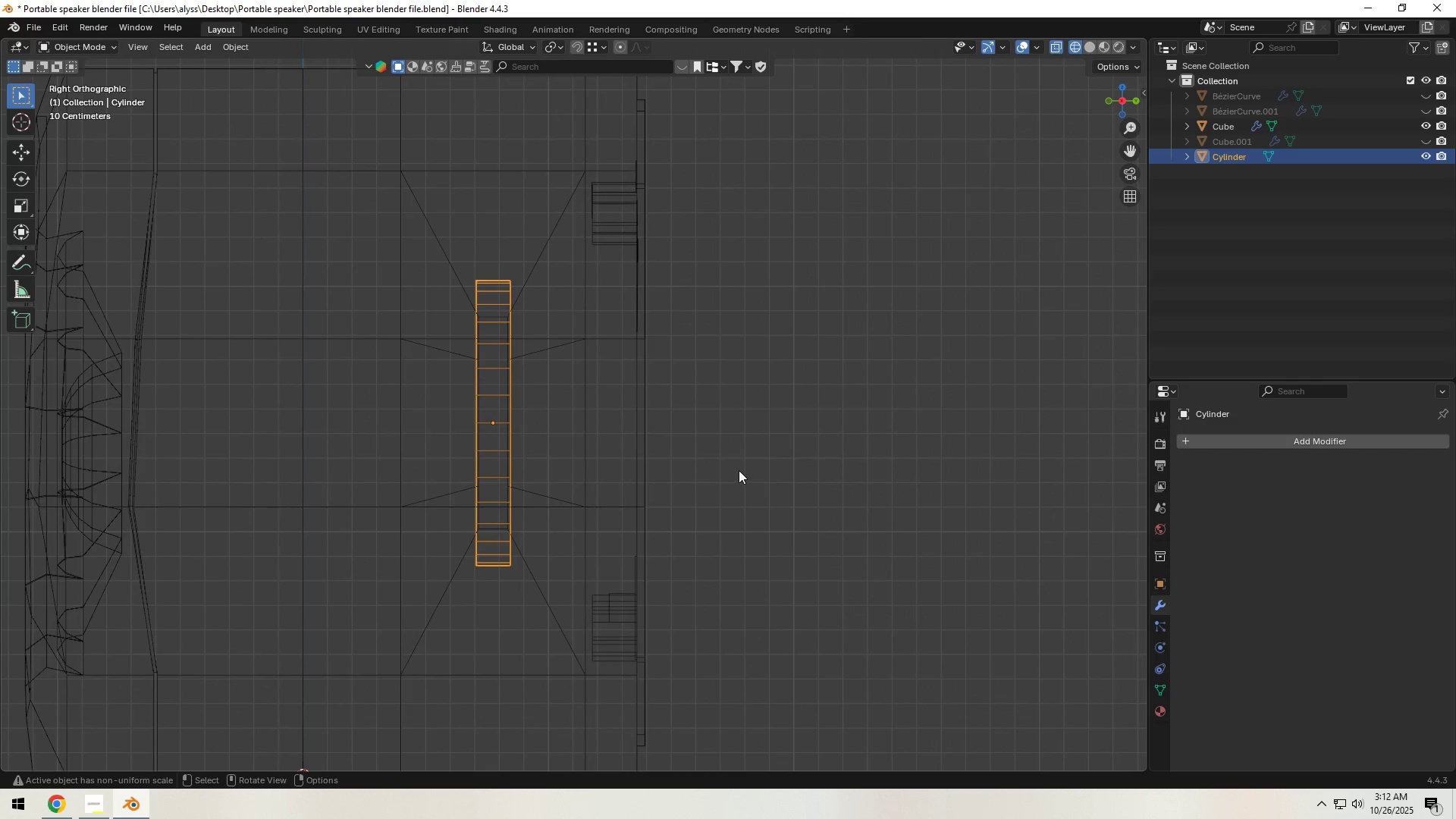 
key(Shift+ShiftLeft)
 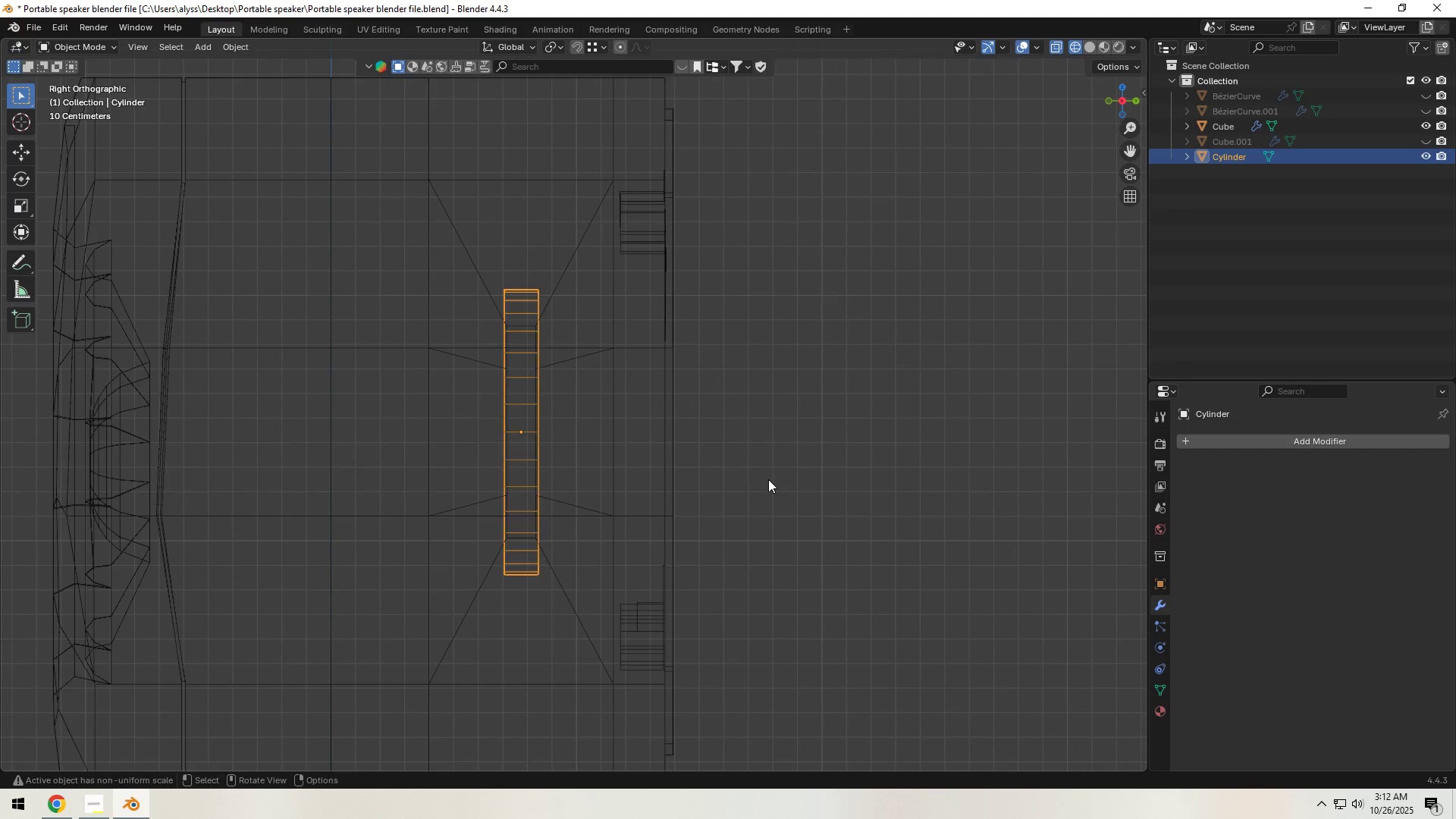 
key(S)
 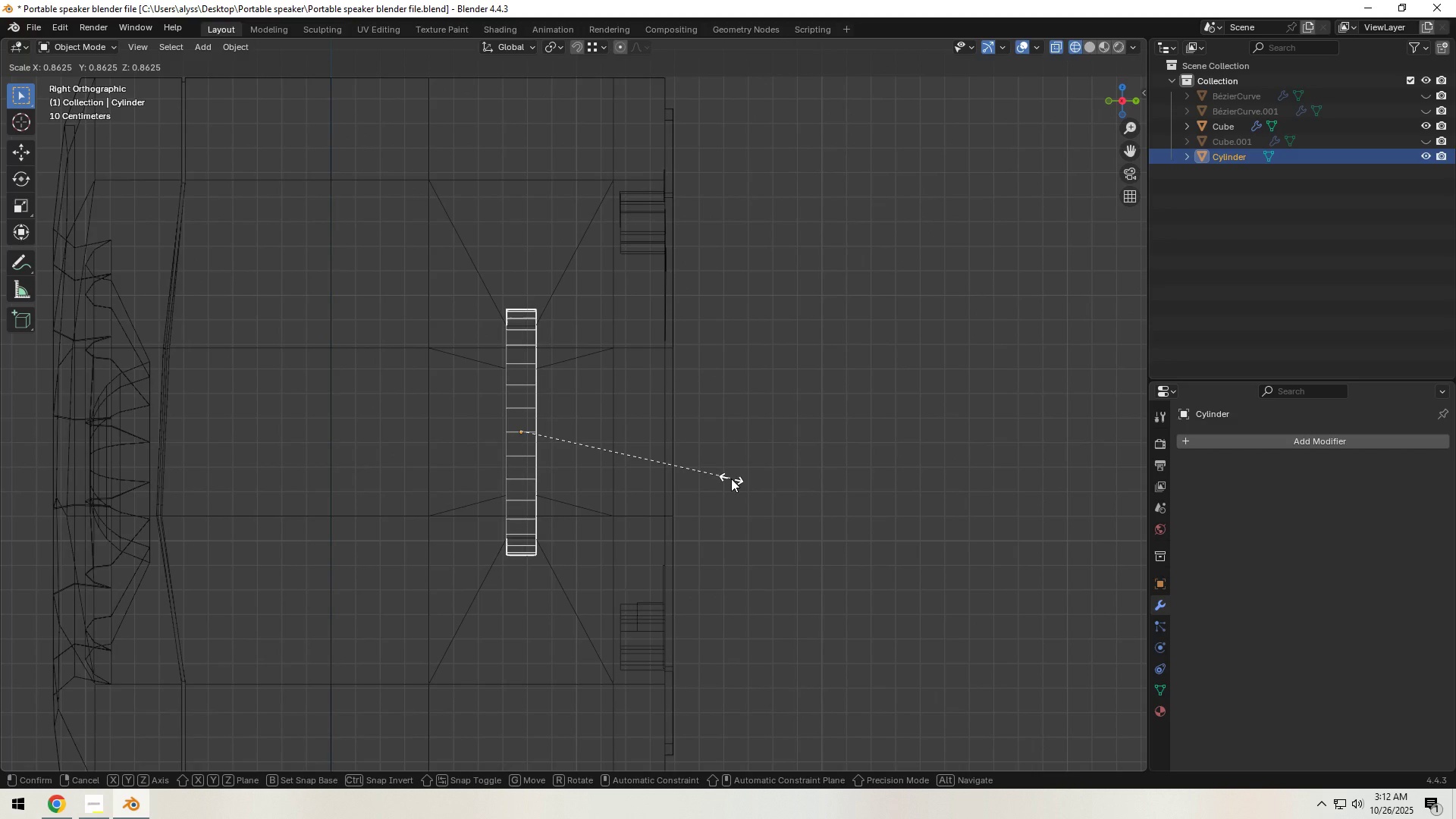 
left_click([731, 479])
 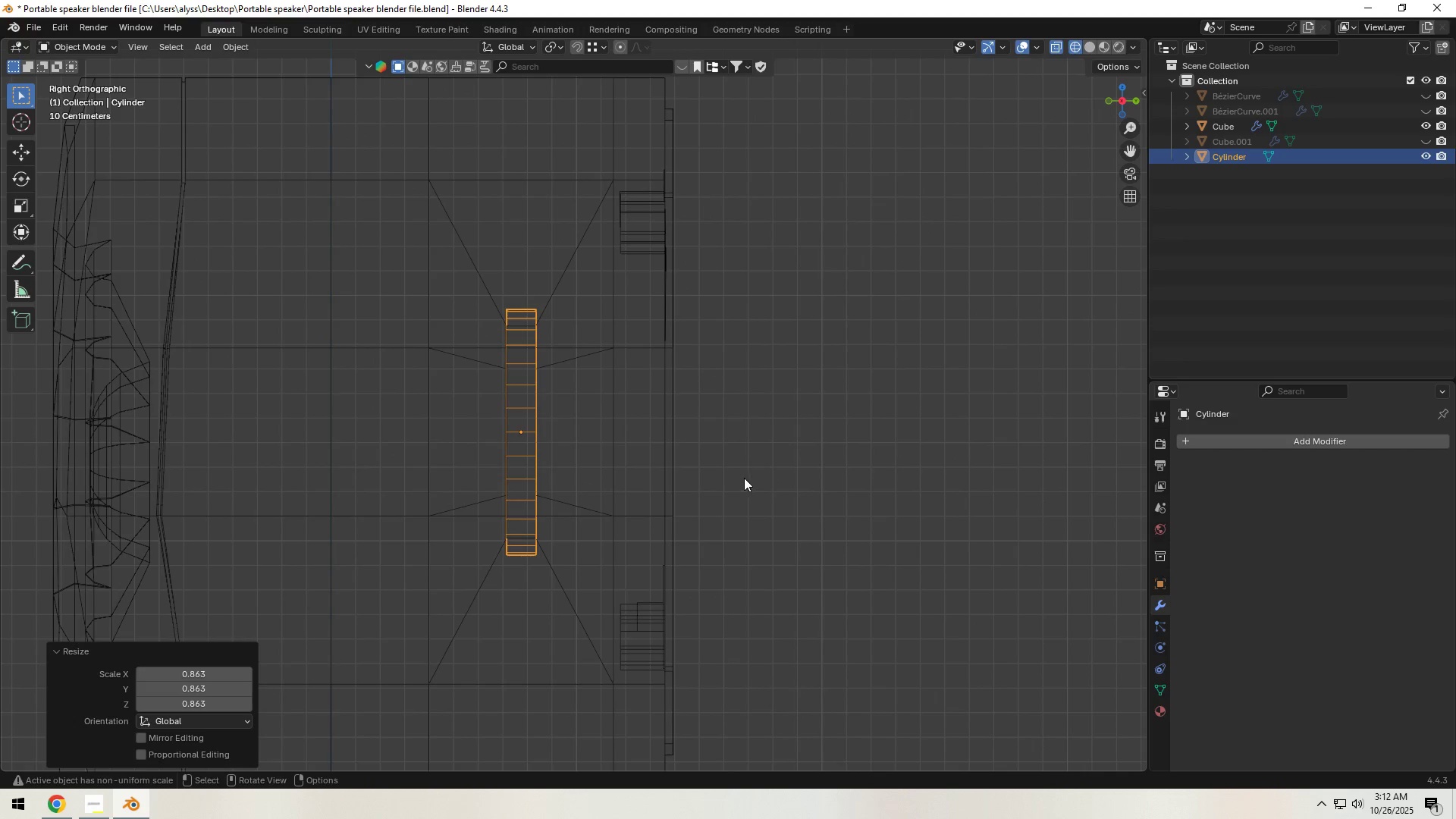 
type(sy)
 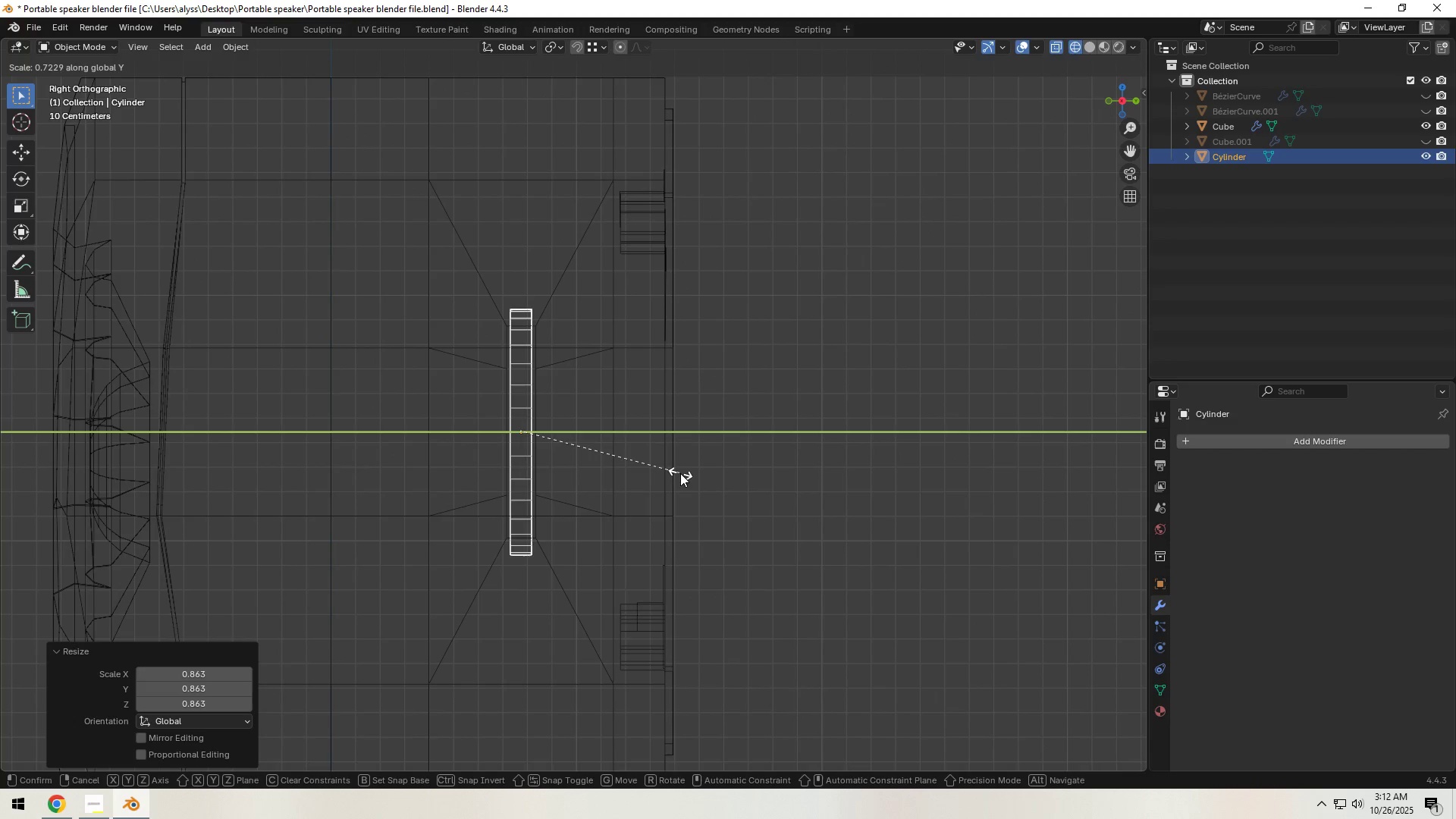 
left_click([682, 473])
 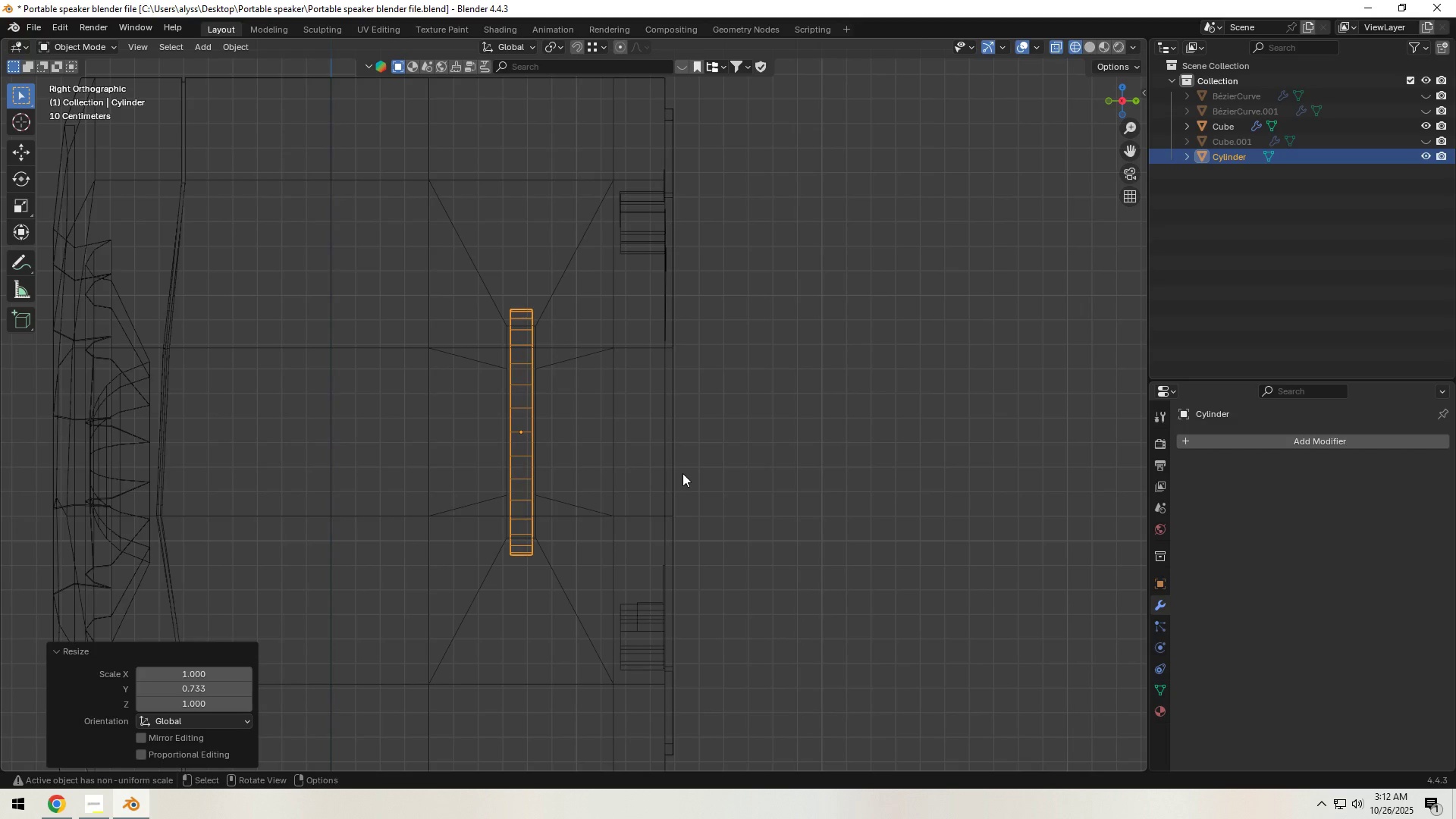 
hold_key(key=Backquote, duration=1.23)
 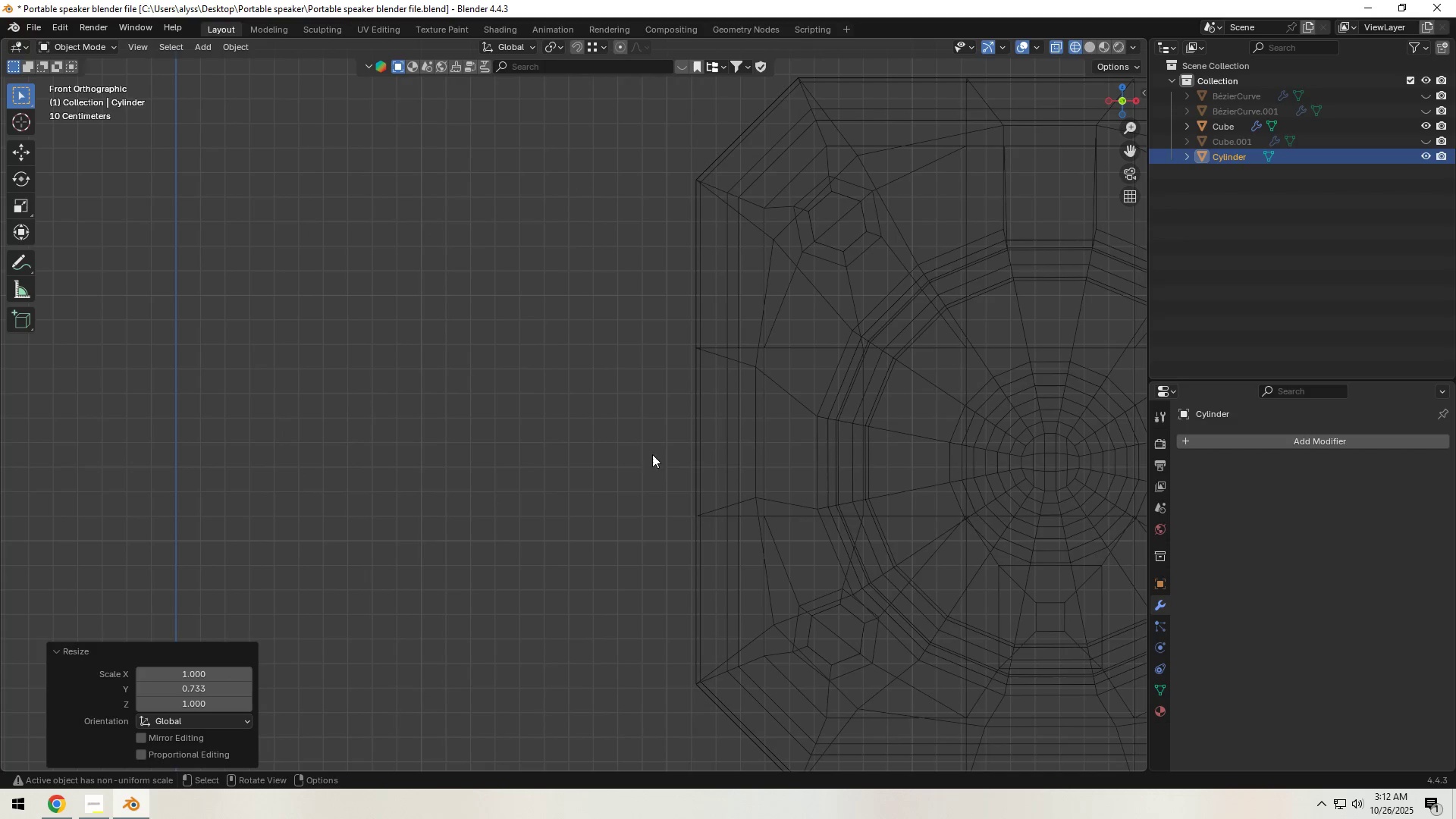 
hold_key(key=ShiftLeft, duration=0.86)
 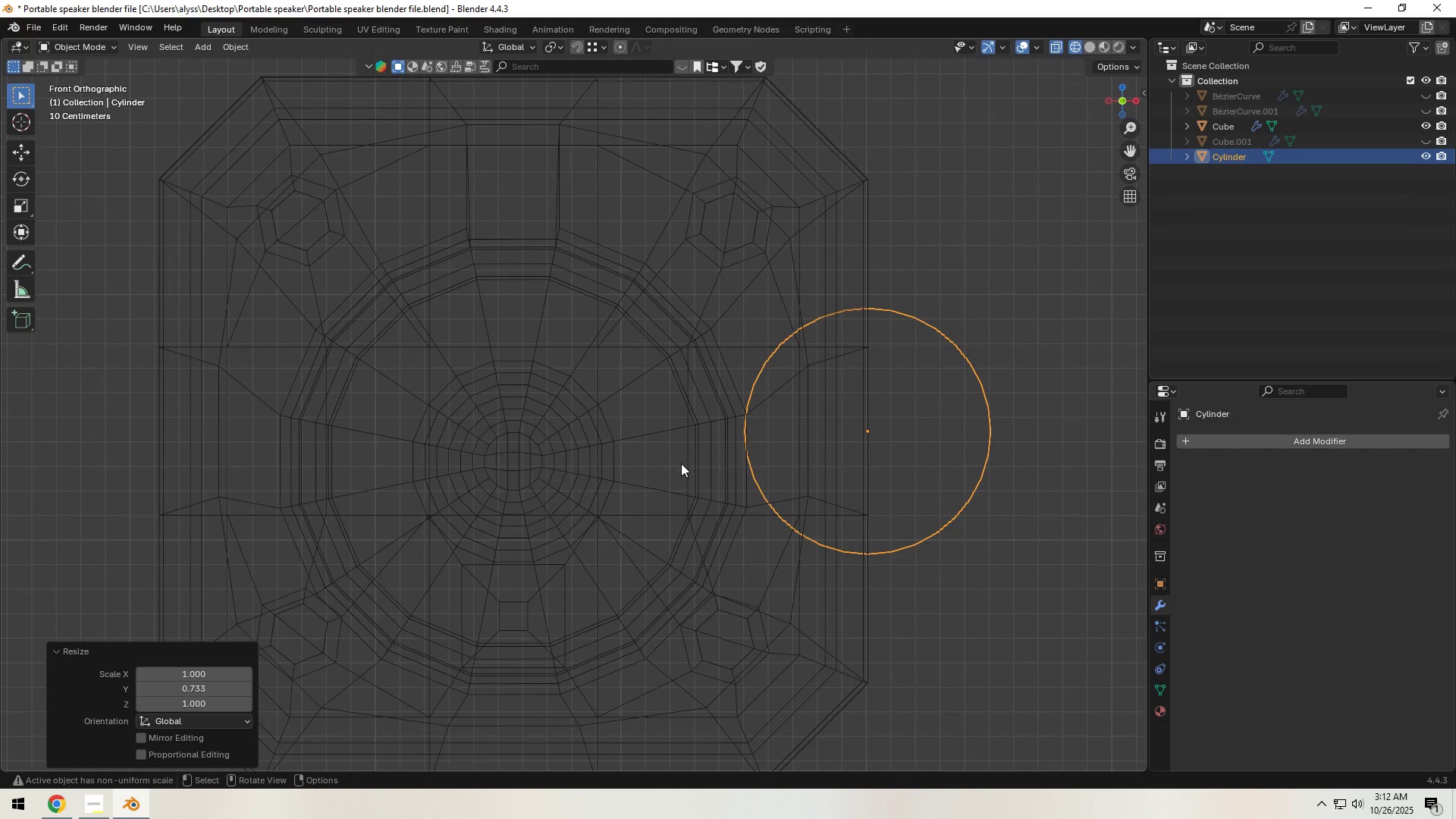 
hold_key(key=ShiftLeft, duration=0.68)
 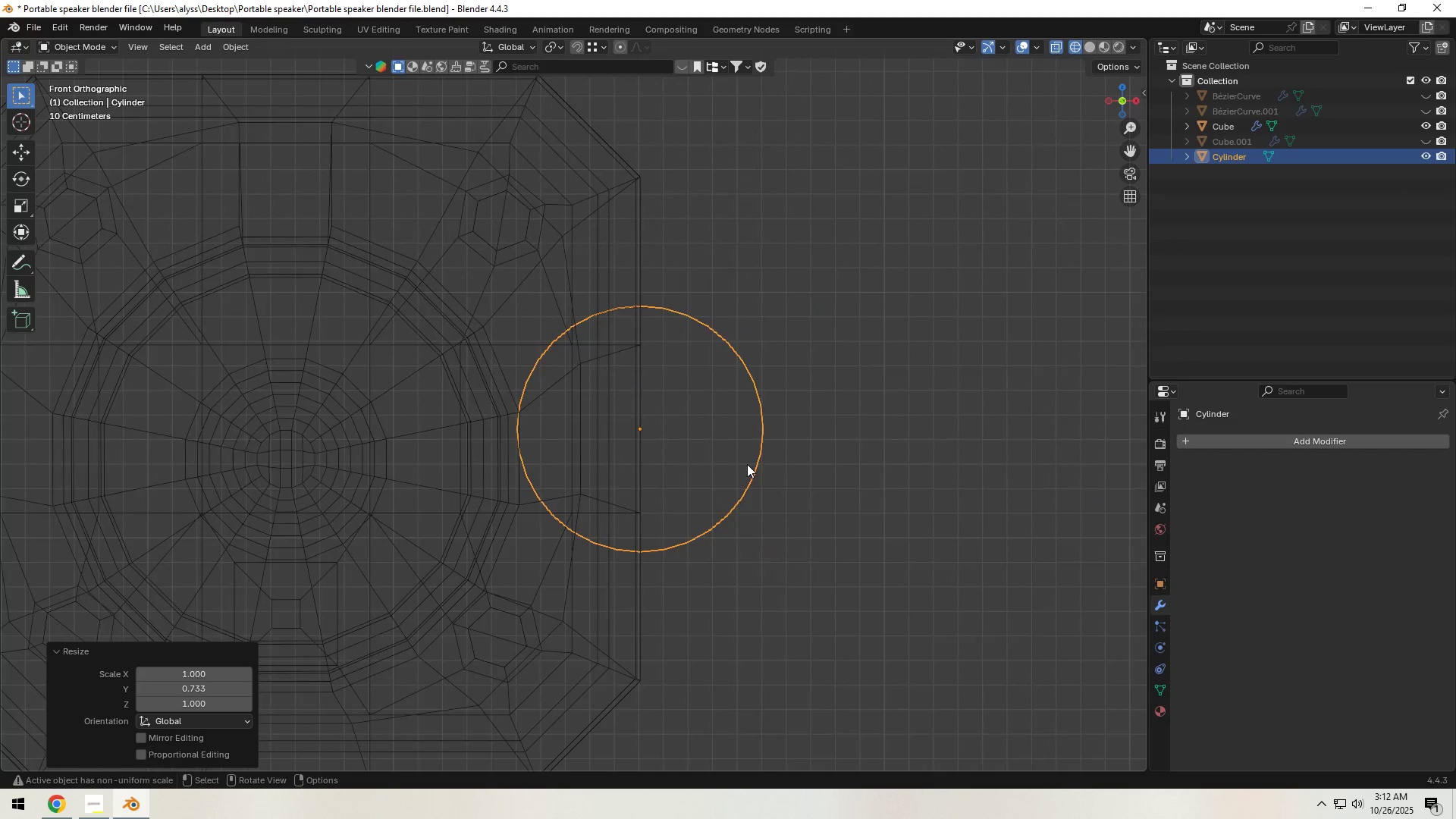 
scroll: coordinate [747, 464], scroll_direction: up, amount: 2.0
 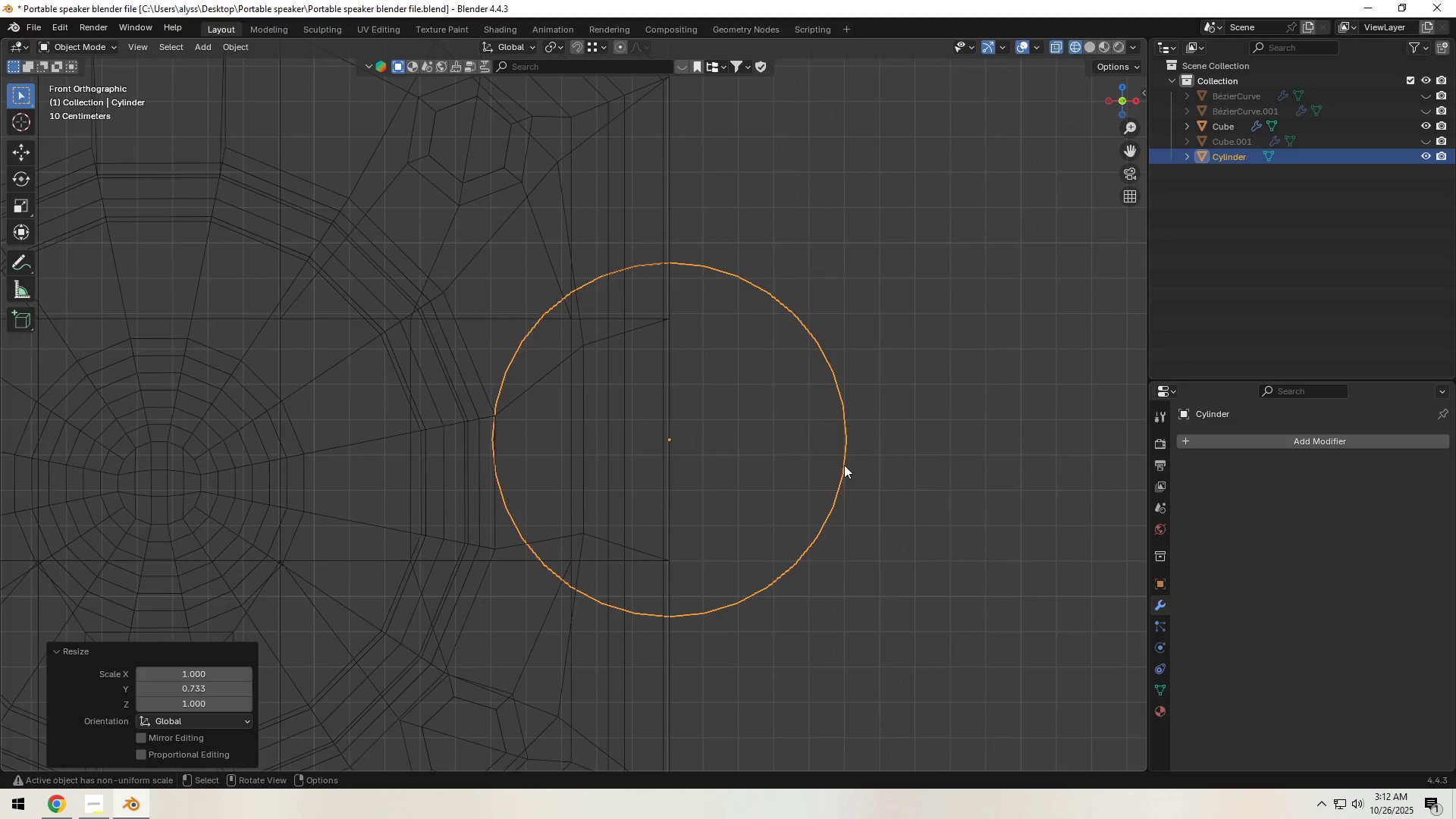 
type(gx)
 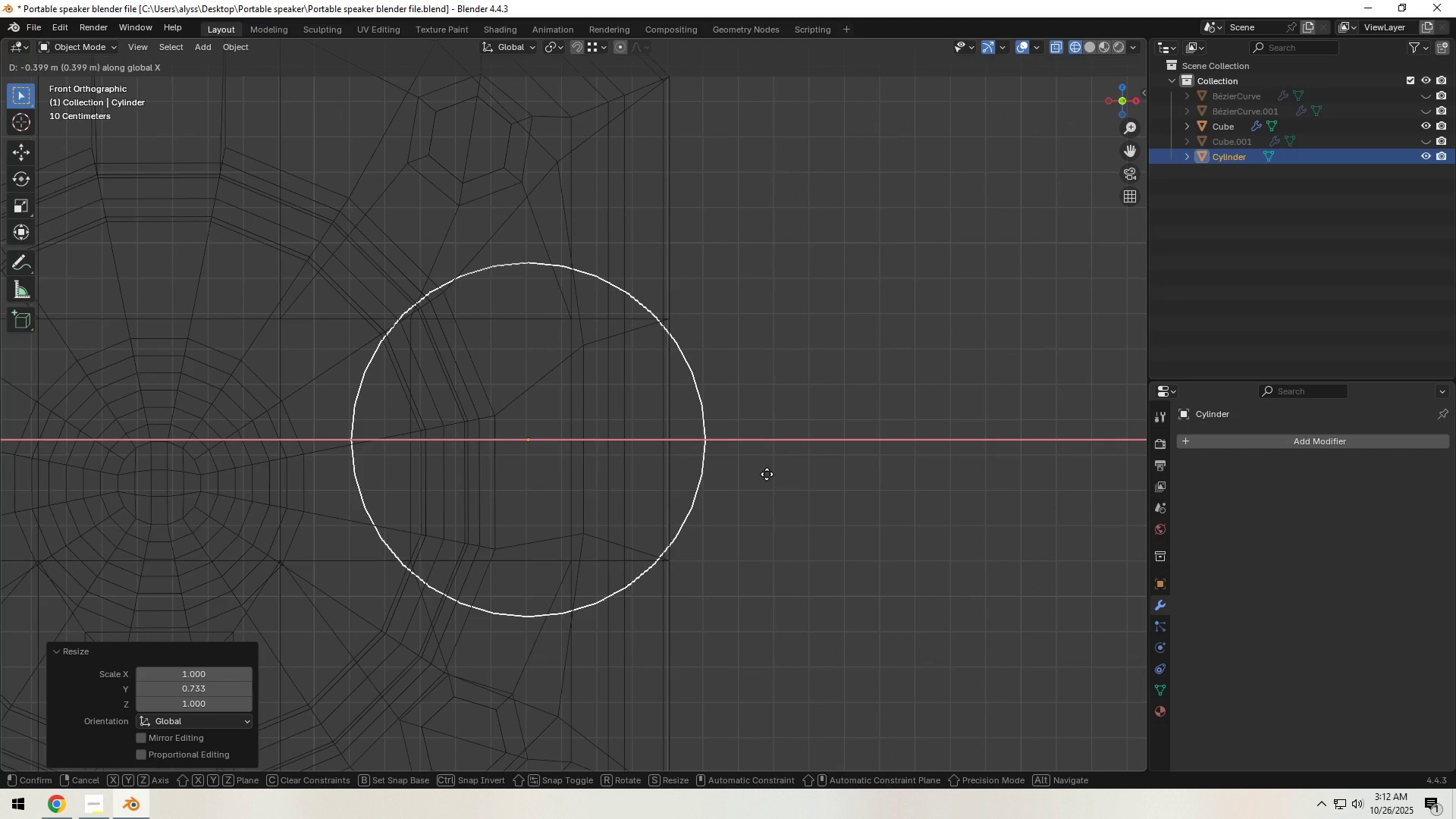 
double_click([814, 472])
 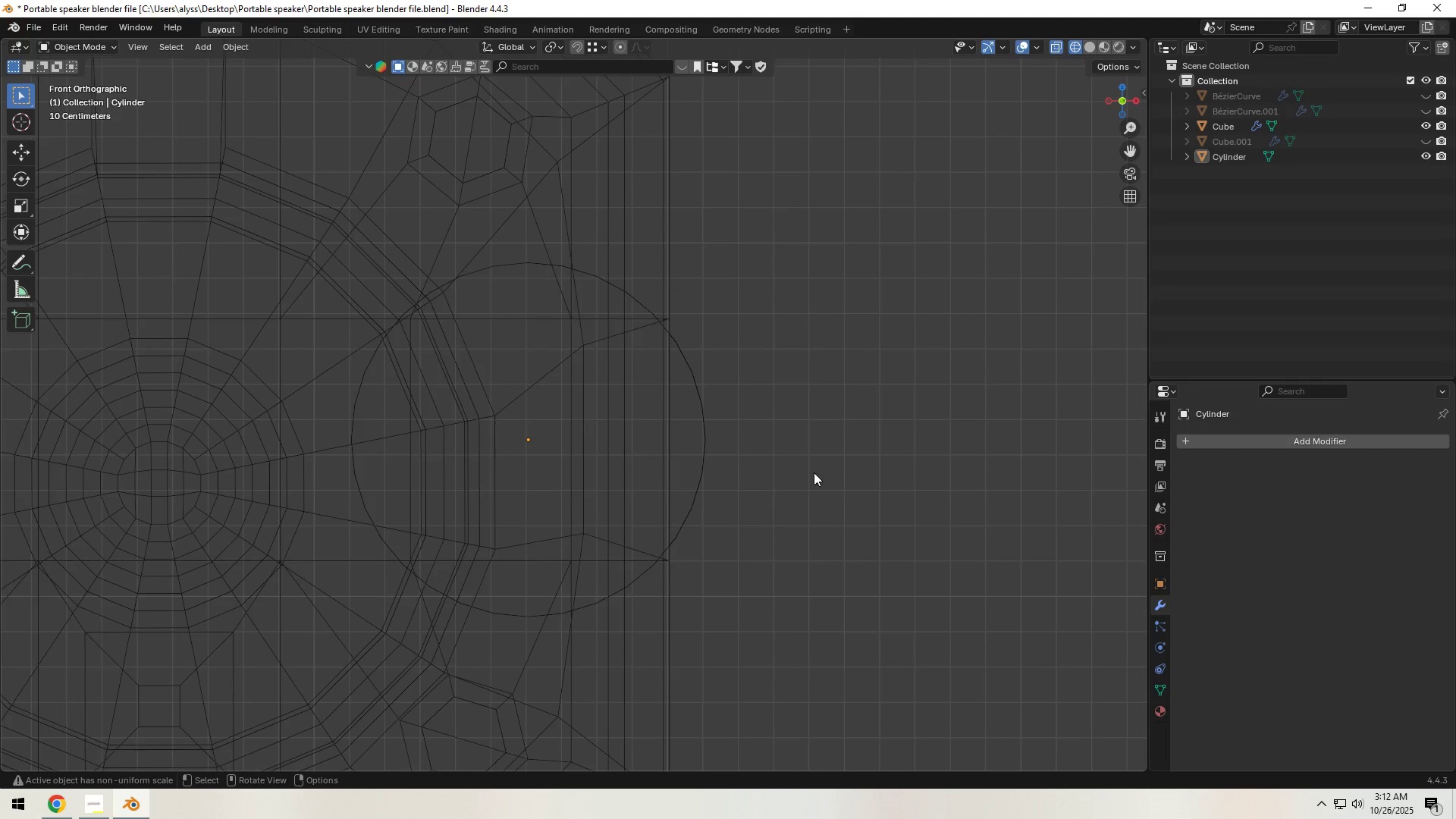 
key(Tab)
 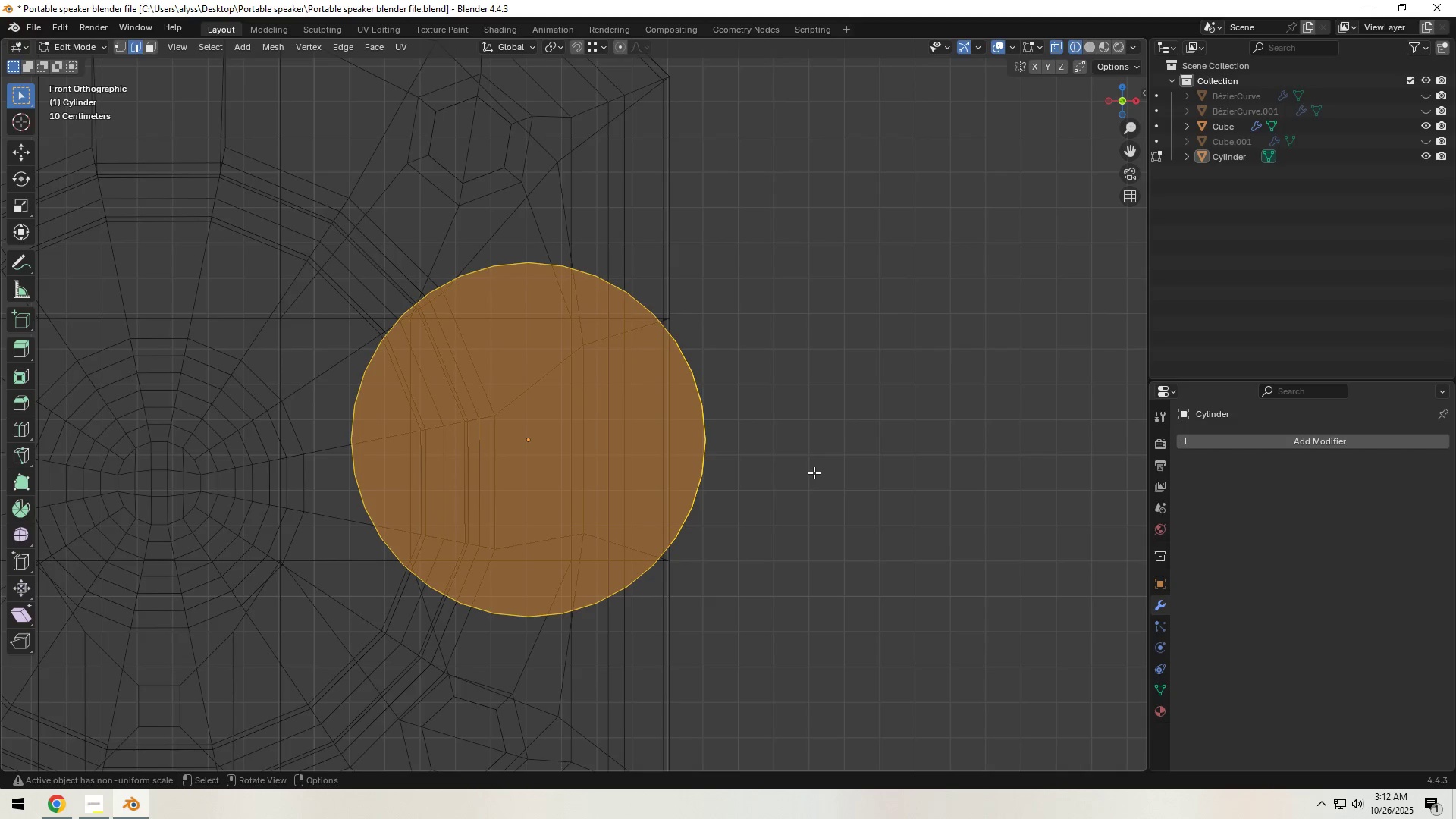 
scroll: coordinate [814, 472], scroll_direction: down, amount: 3.0
 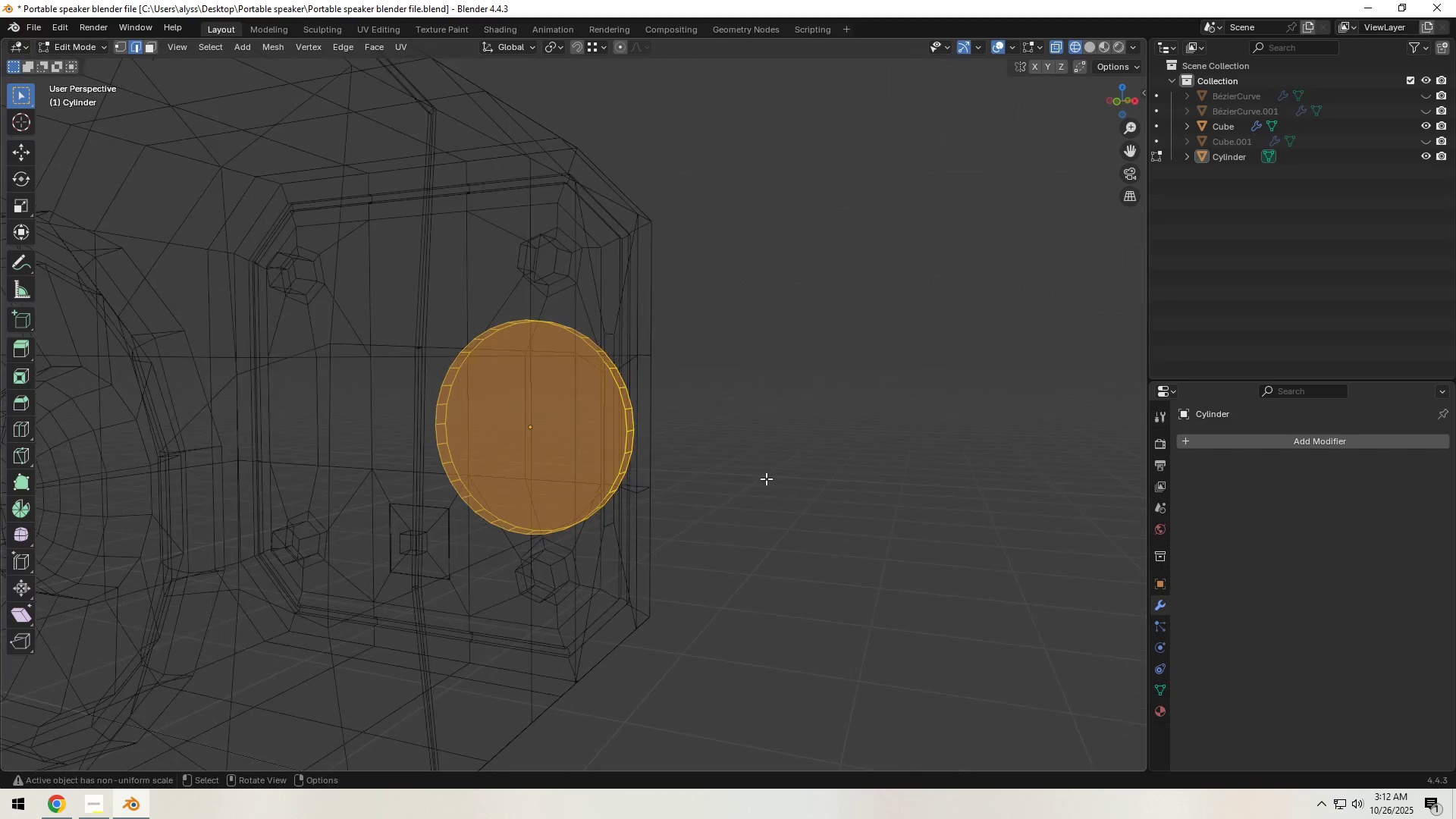 
left_click([766, 479])
 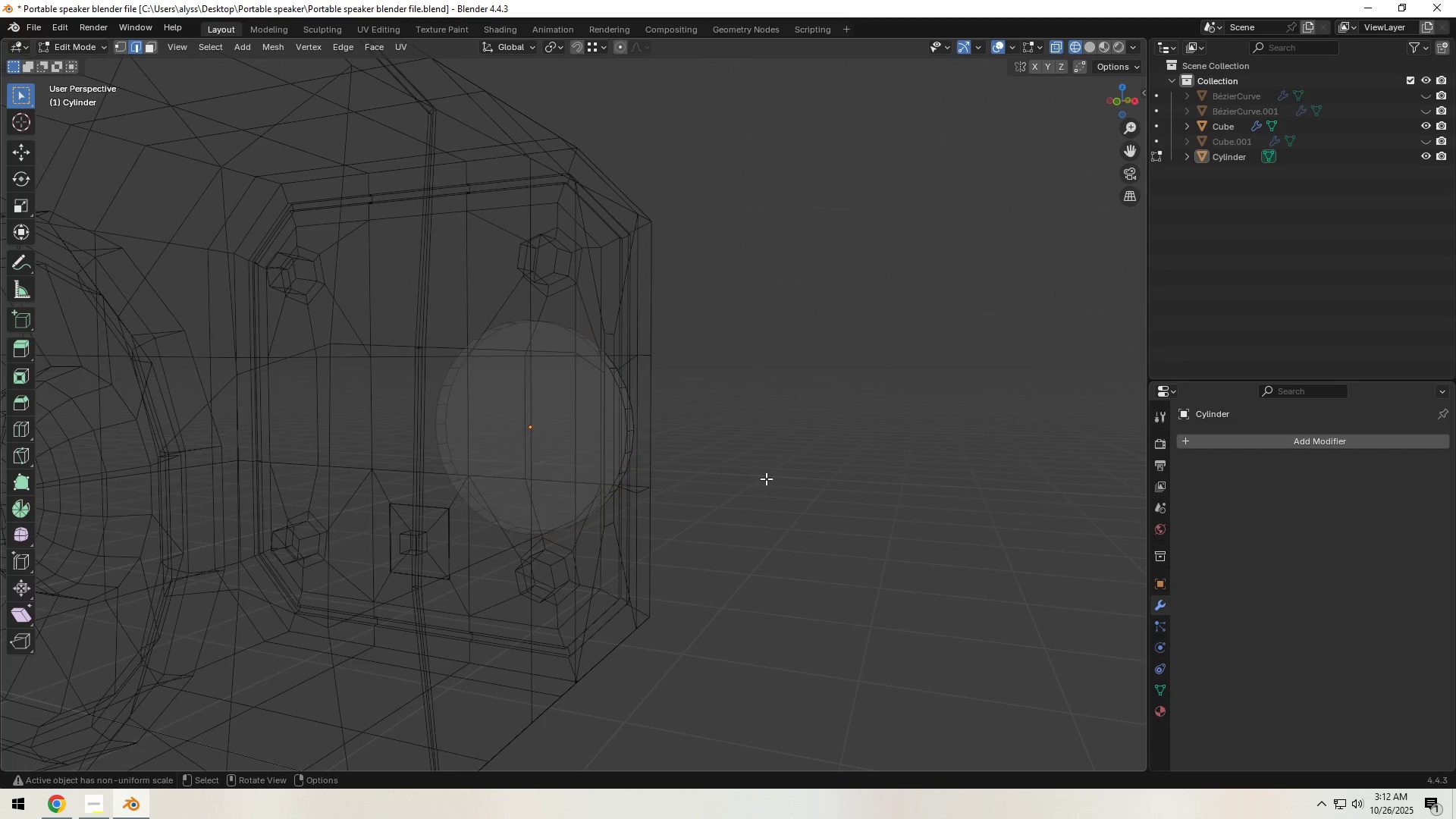 
key(Z)
 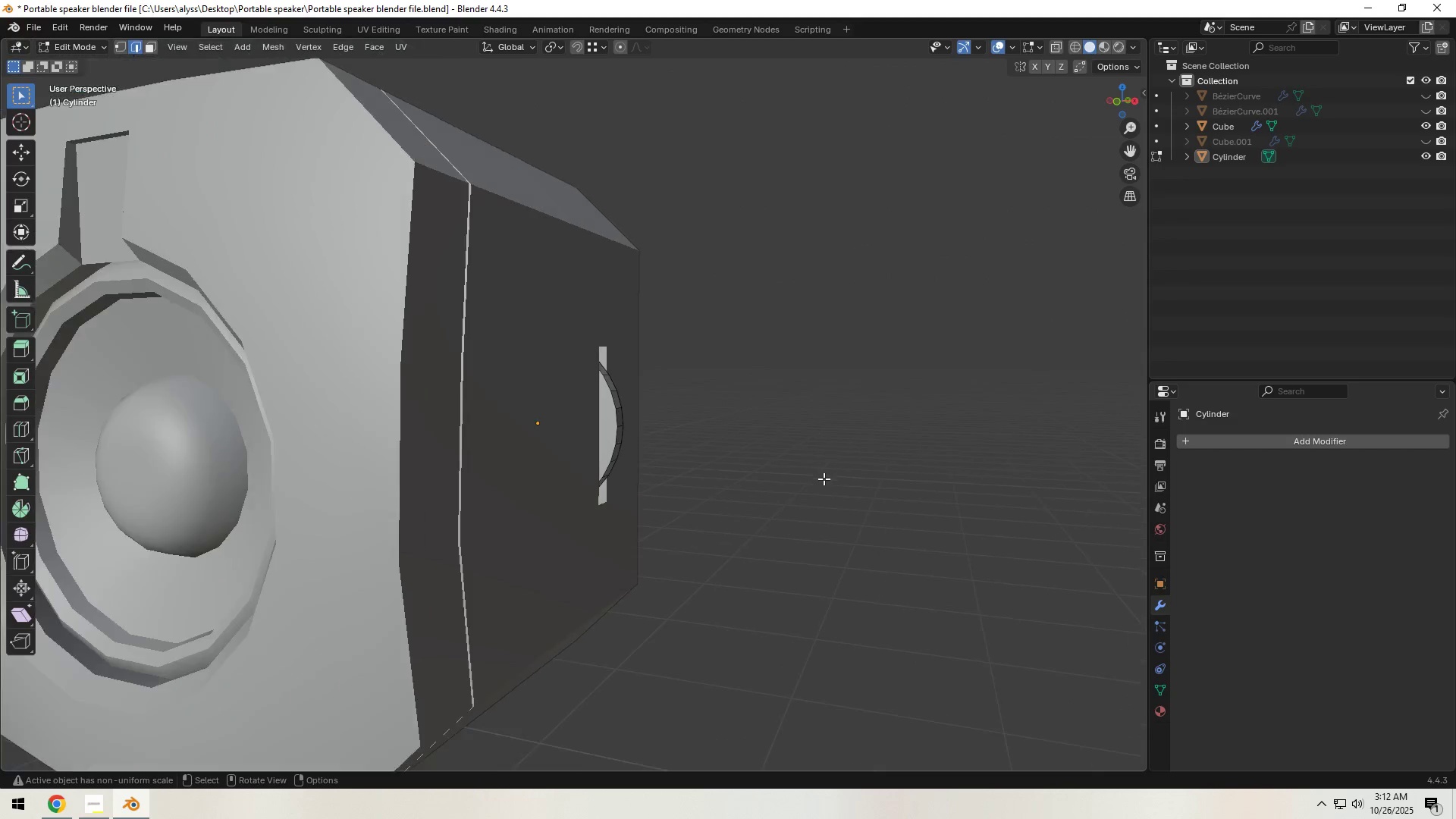 
scroll: coordinate [824, 479], scroll_direction: down, amount: 2.0
 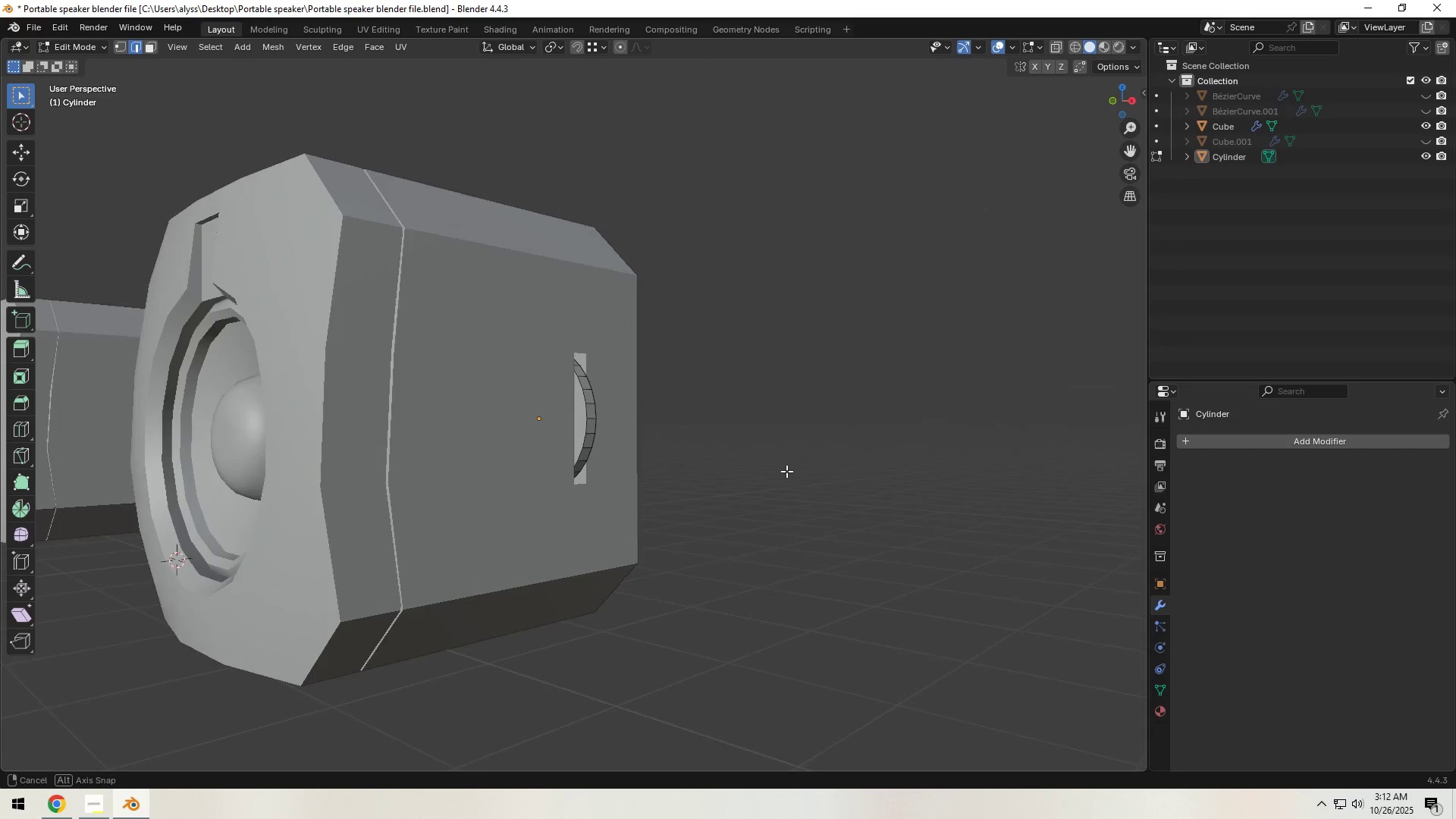 
hold_key(key=Backquote, duration=0.36)
 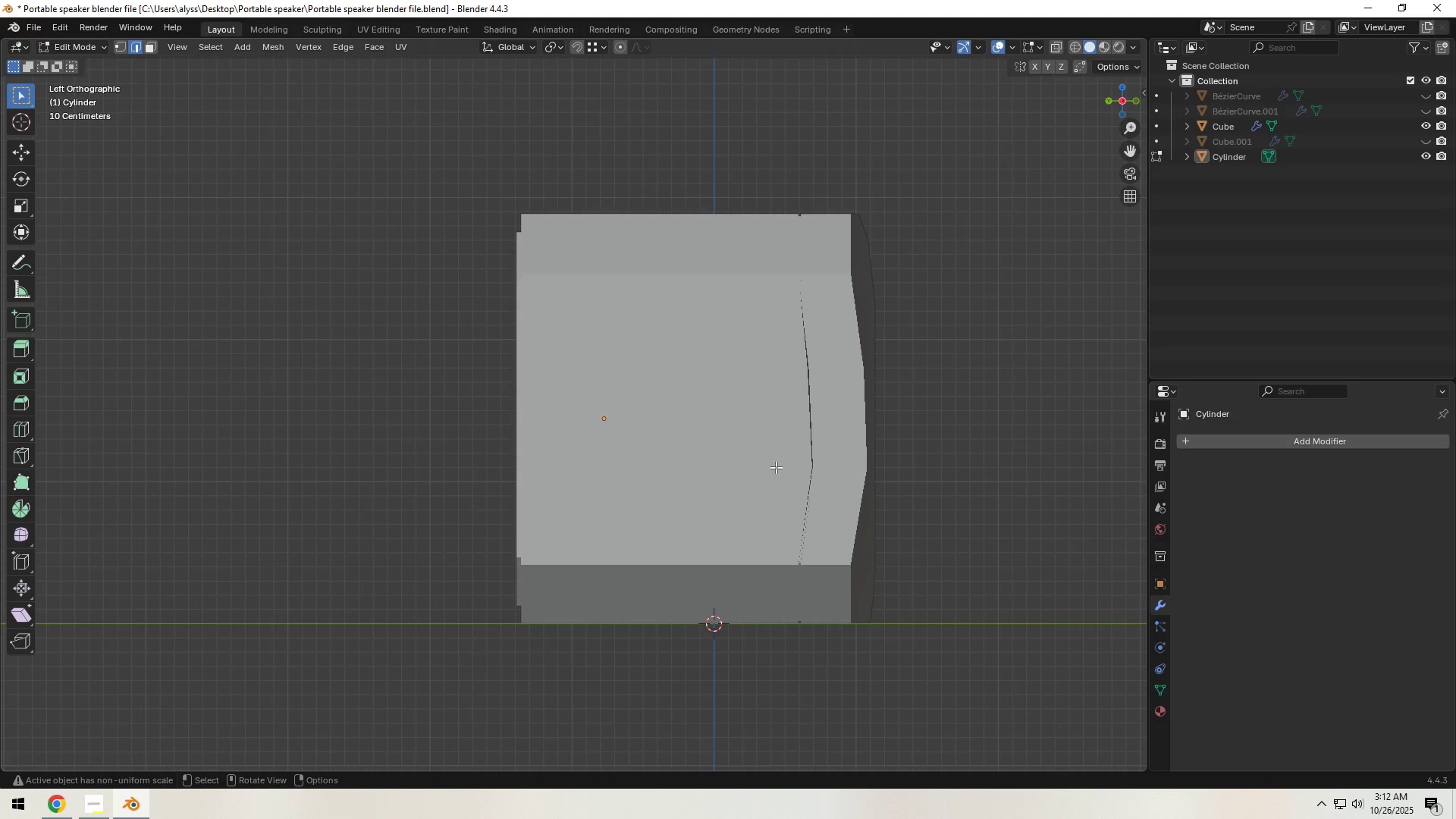 
hold_key(key=Backquote, duration=1.19)
 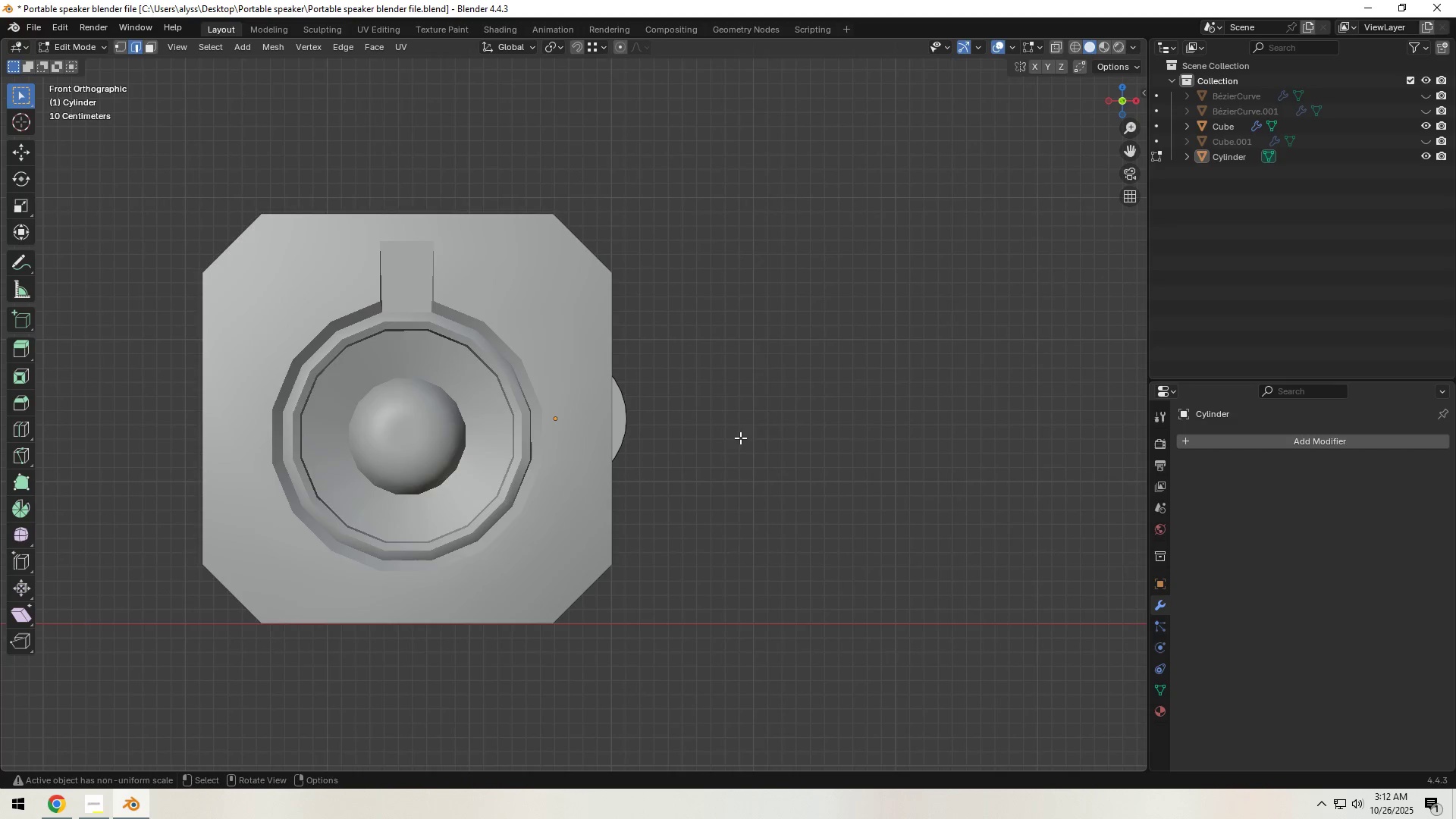 
scroll: coordinate [736, 443], scroll_direction: up, amount: 3.0
 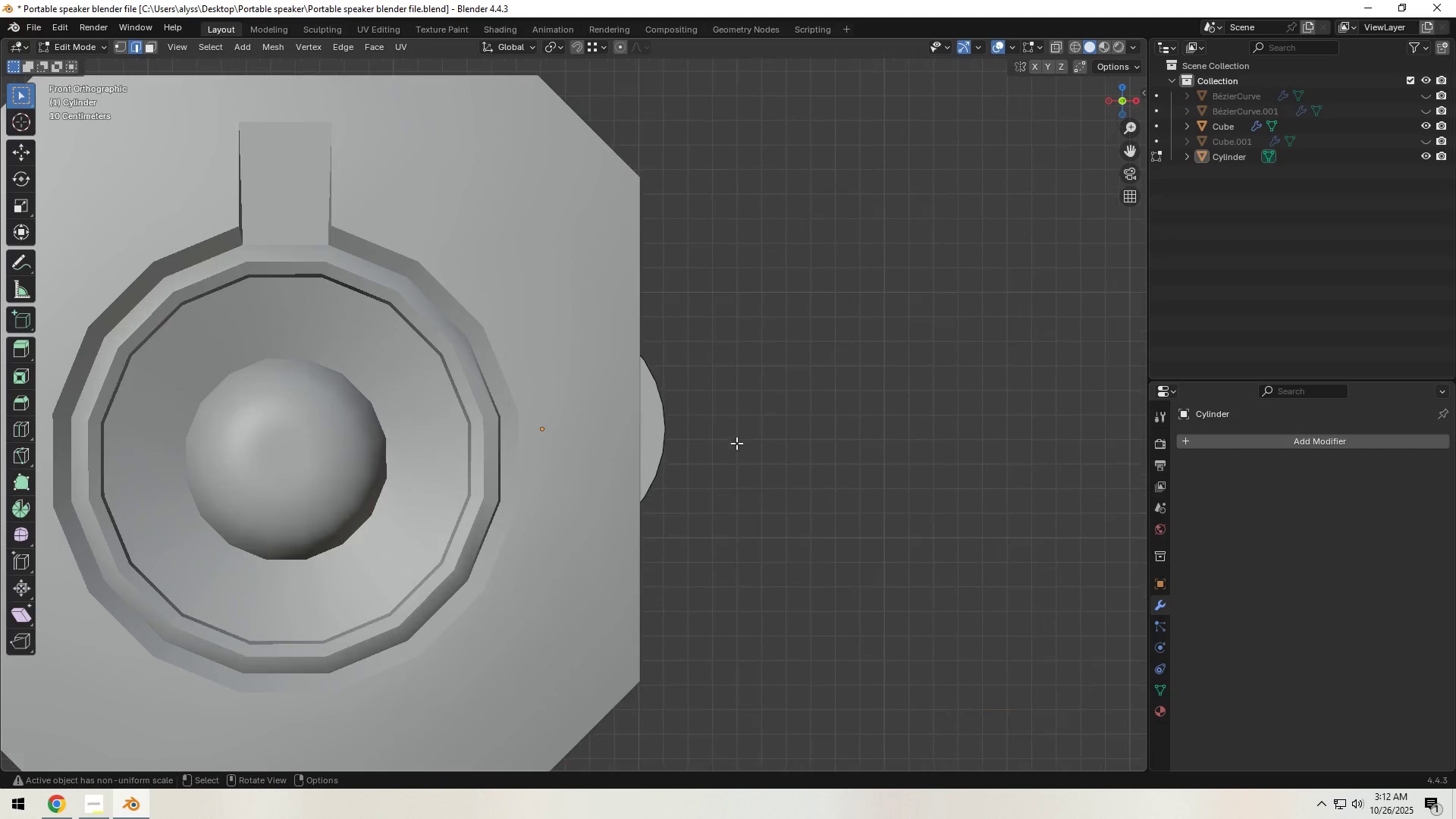 
key(Z)
 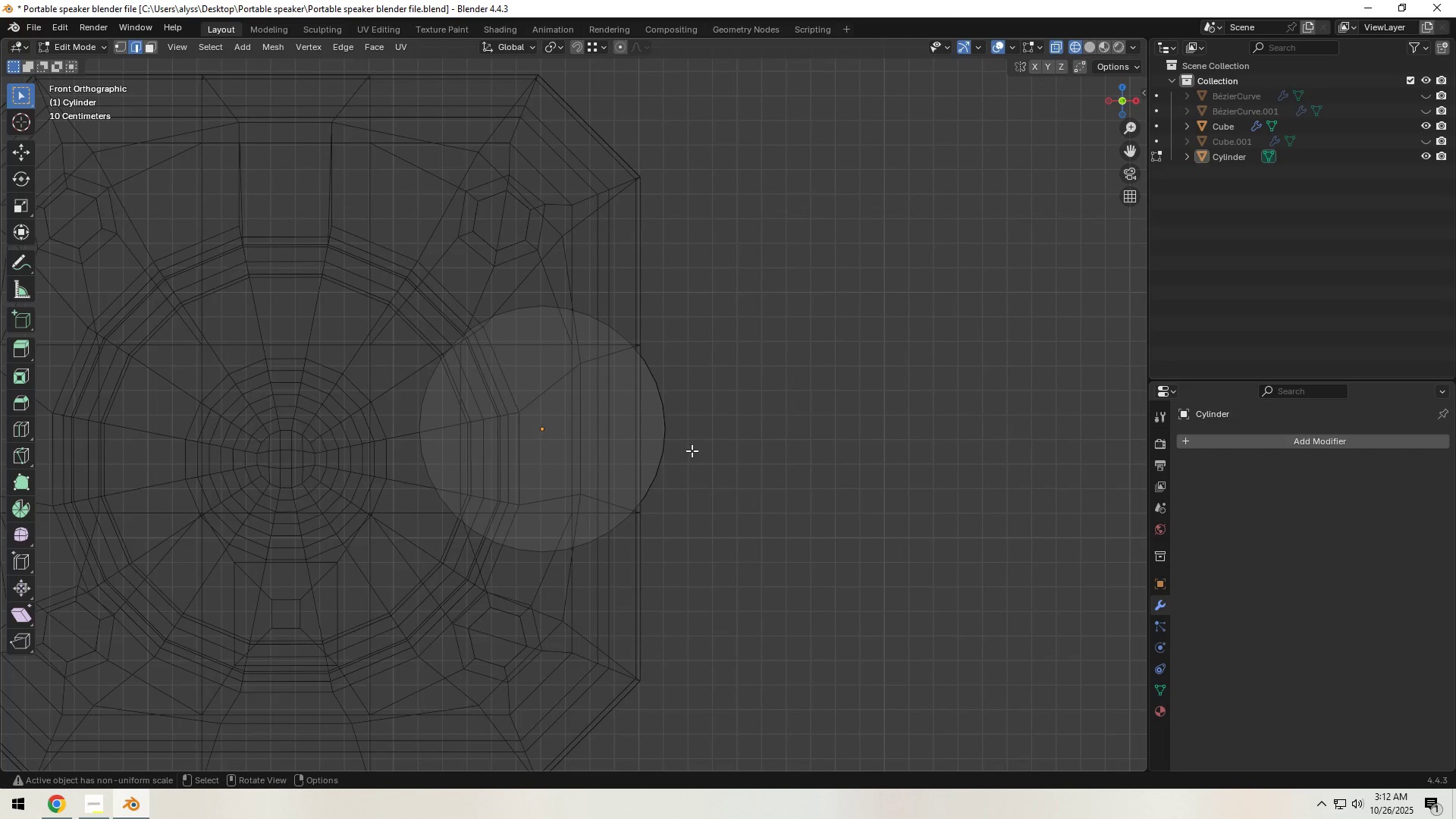 
scroll: coordinate [692, 450], scroll_direction: up, amount: 1.0
 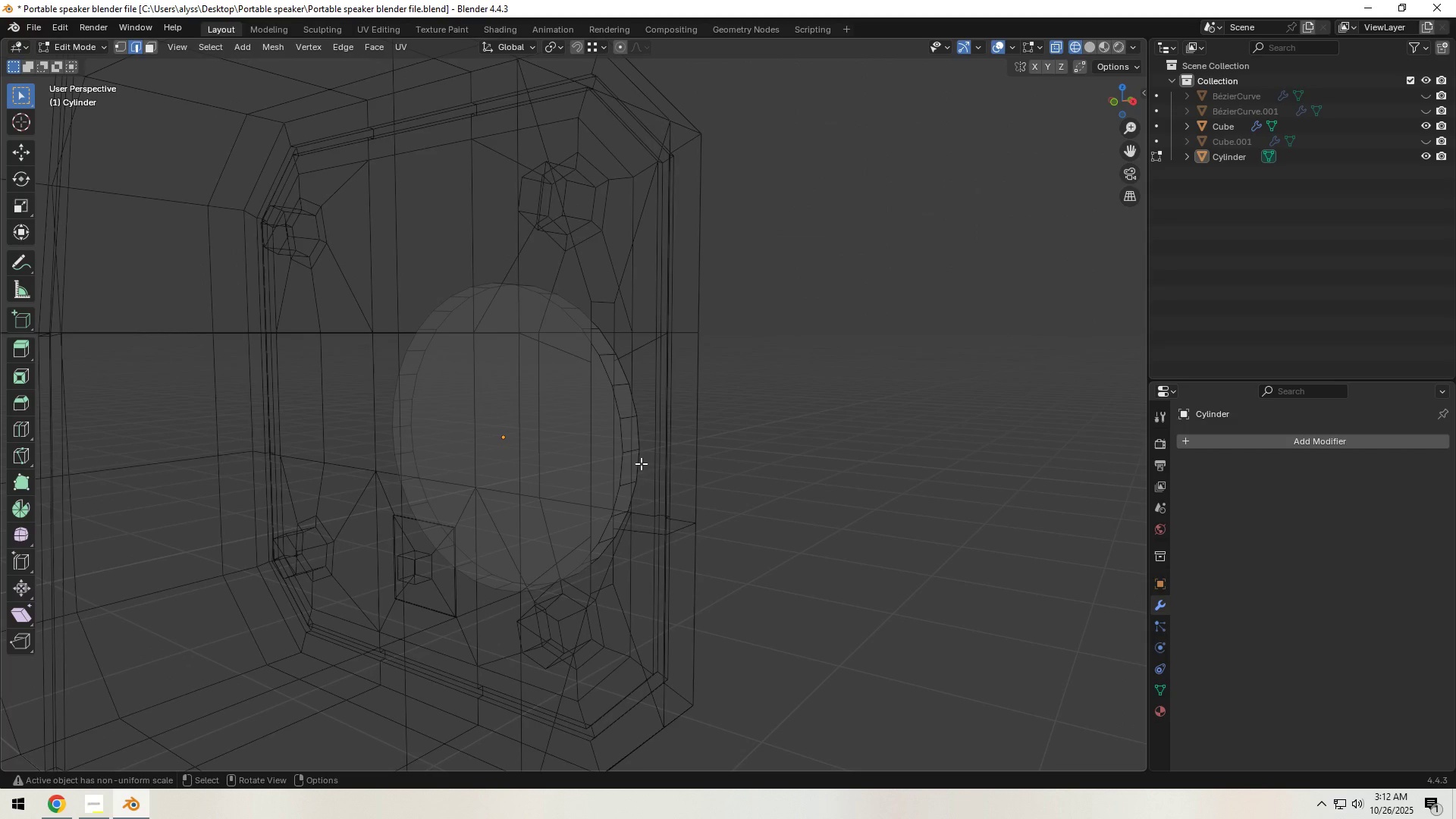 
wait(7.07)
 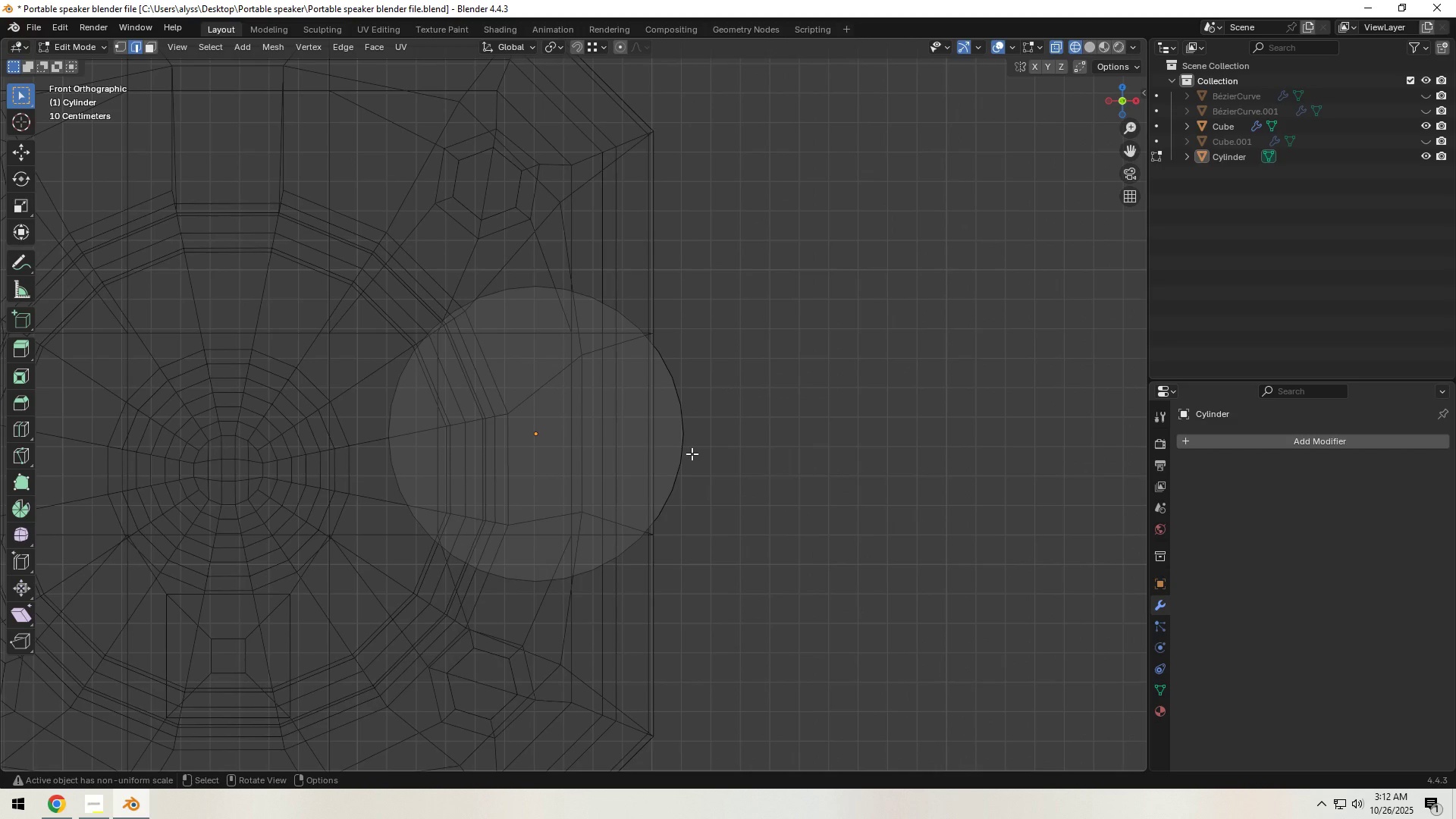 
scroll: coordinate [642, 464], scroll_direction: down, amount: 1.0
 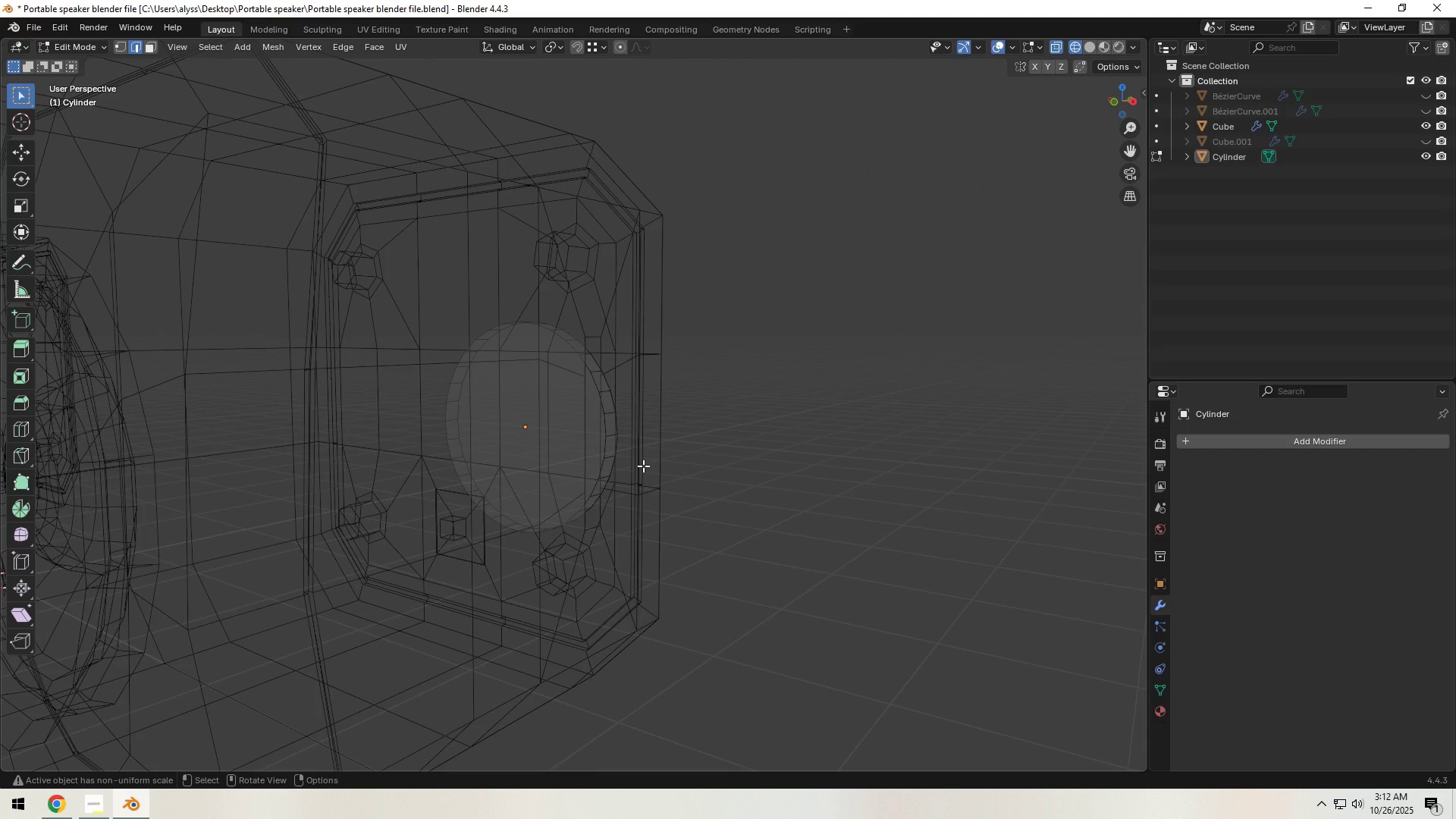 
left_click([613, 463])
 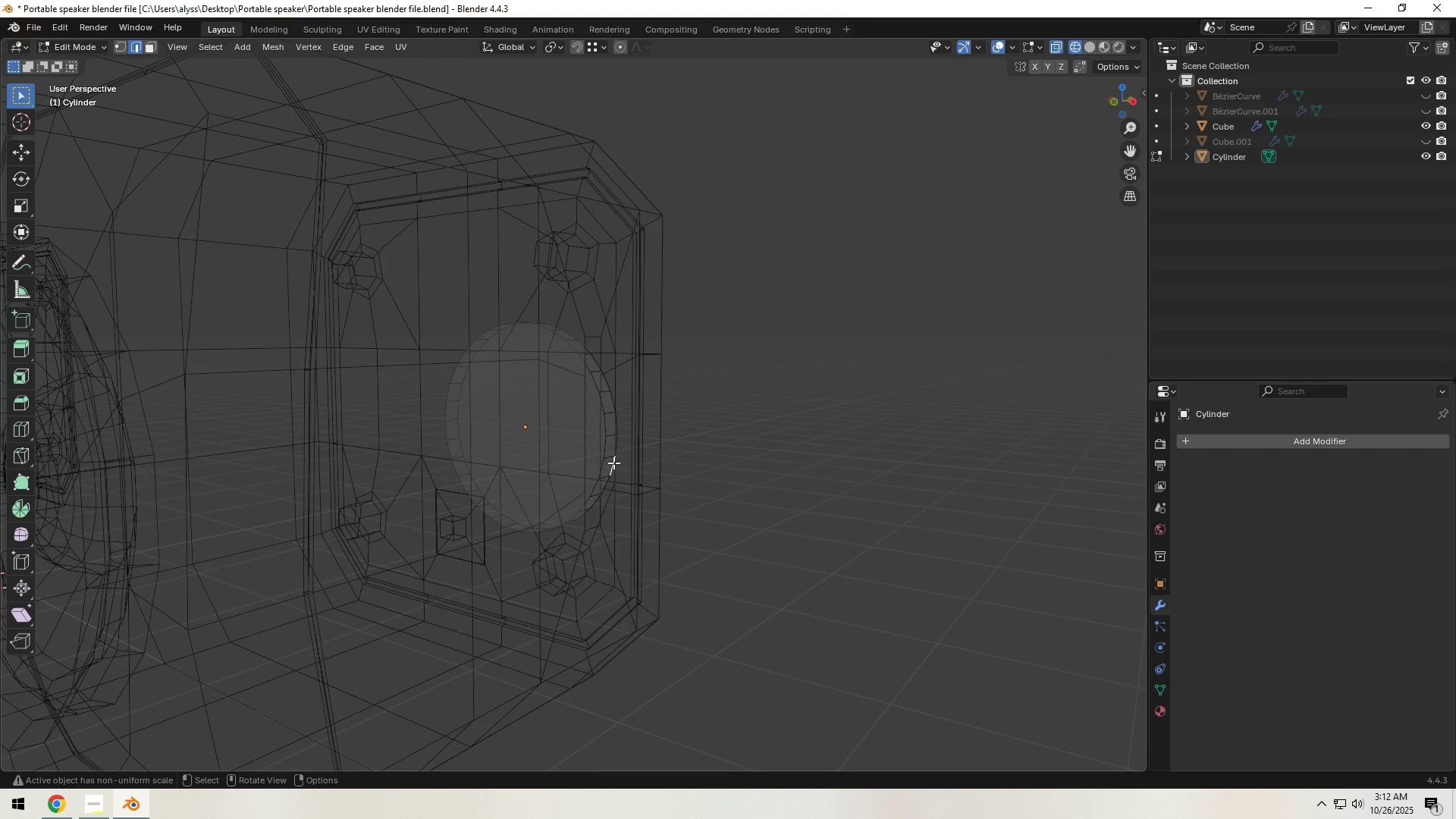 
key(Tab)
 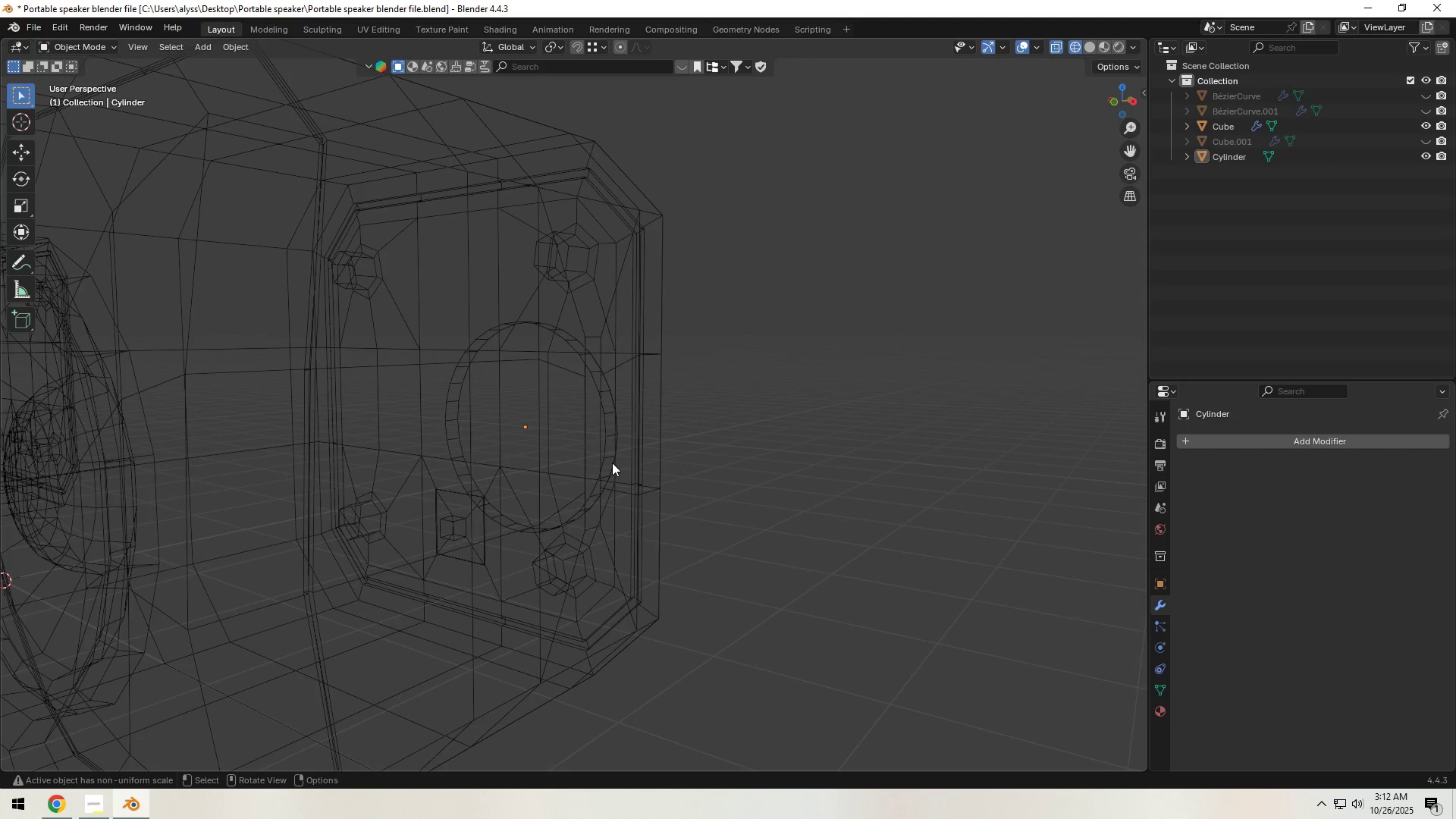 
left_click([612, 463])
 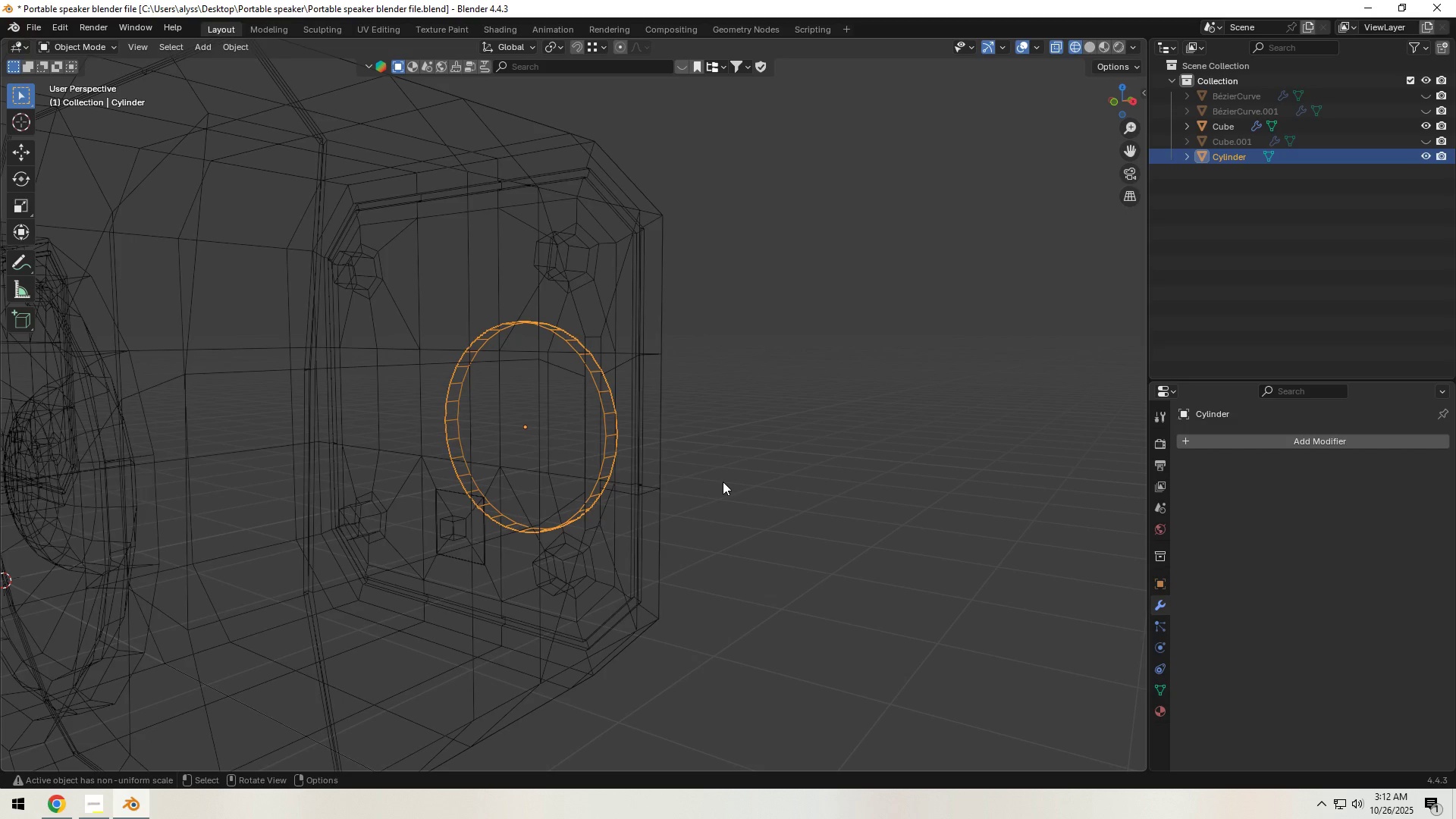 
key(S)
 